 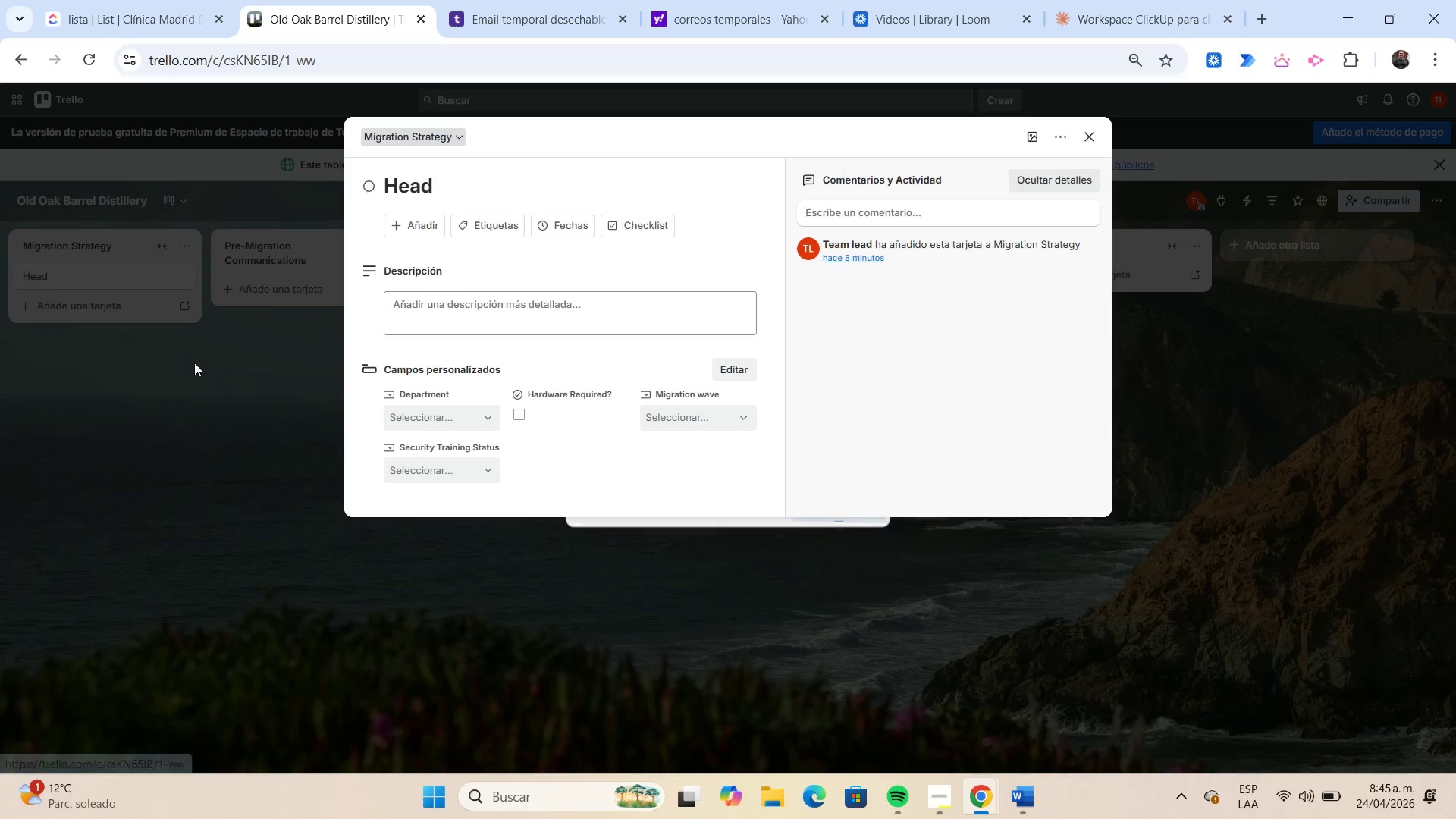 
left_click([482, 189])
 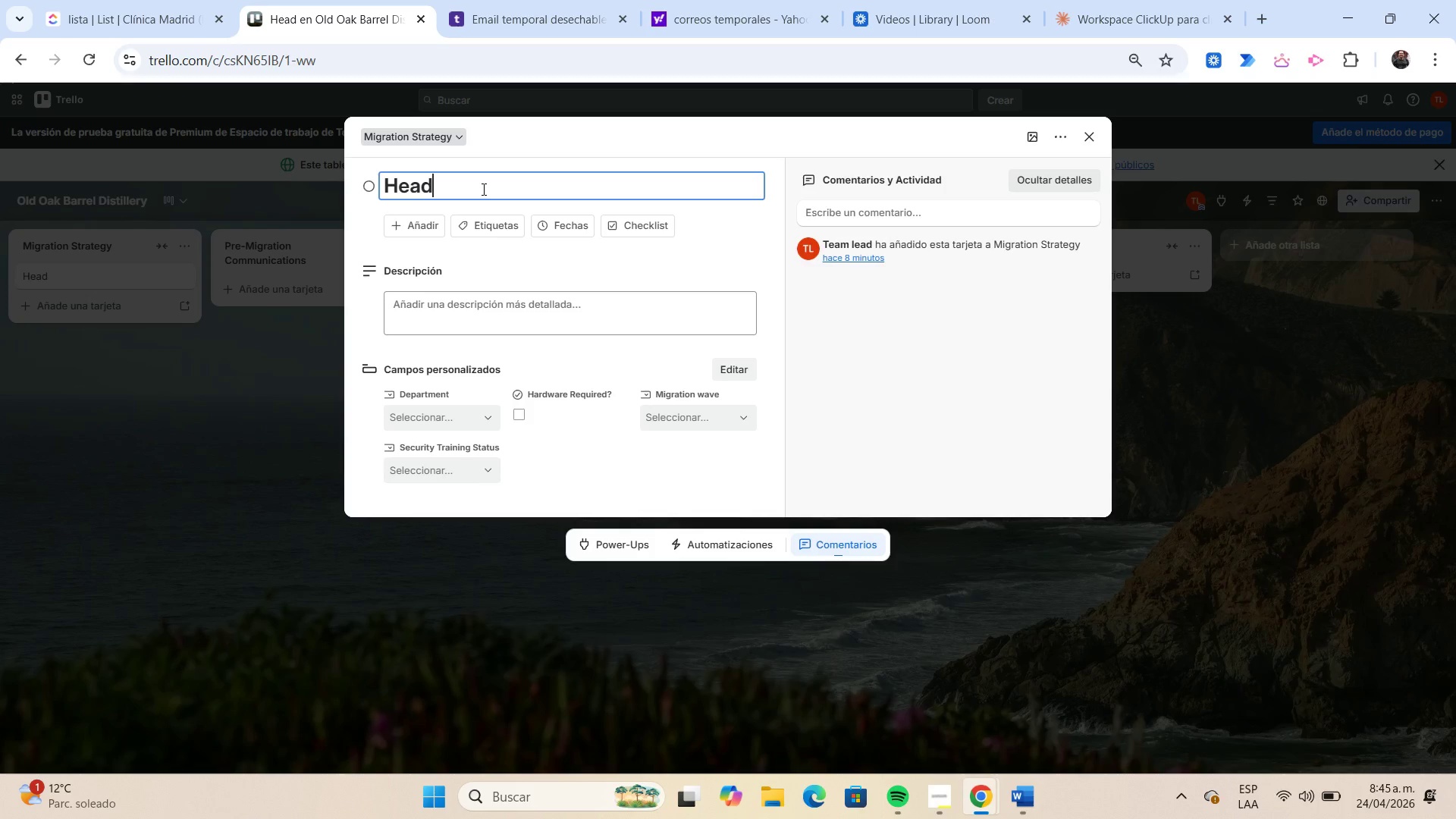 
type( Distiller[Home])
 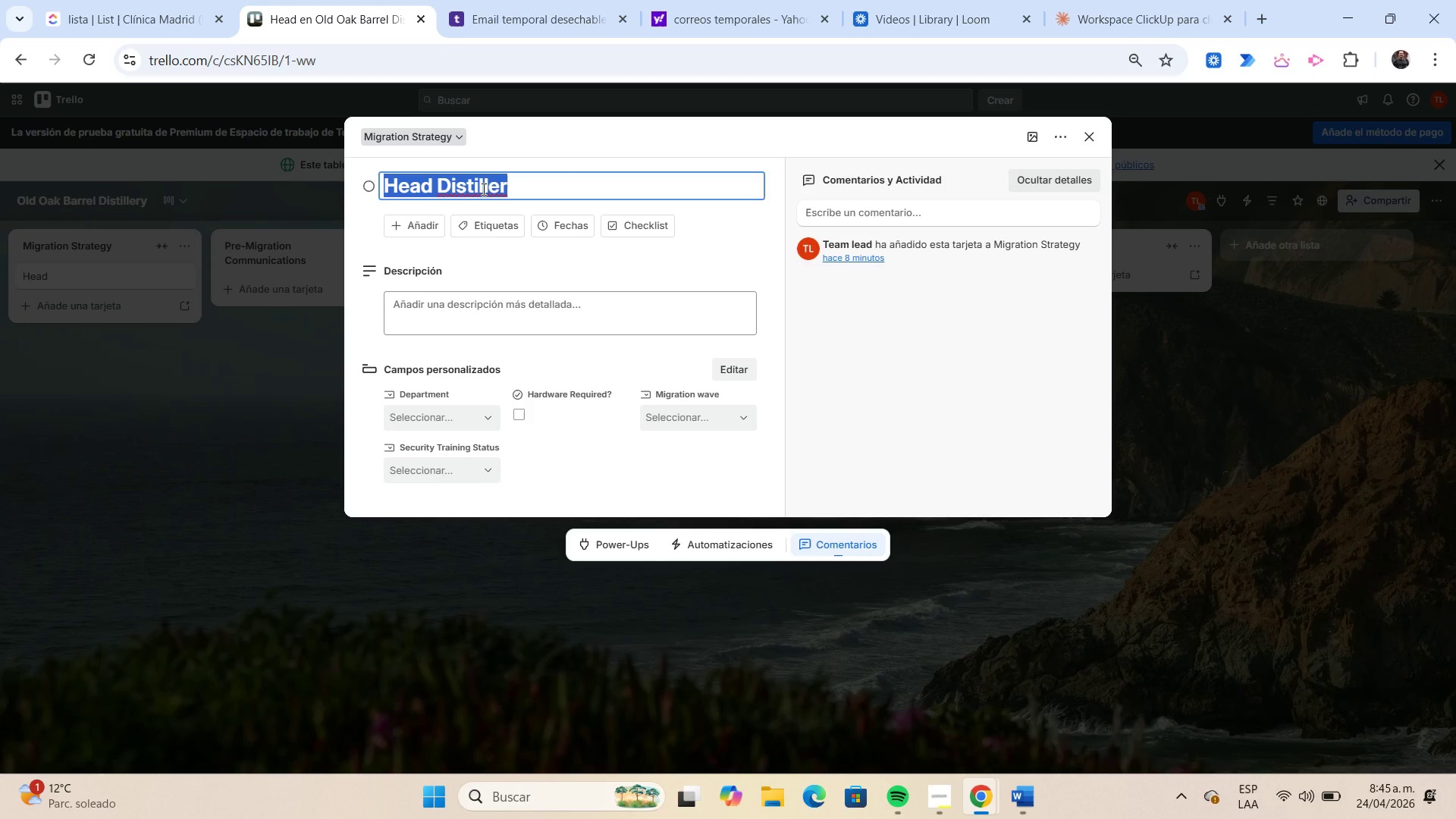 
key(Control+C)
 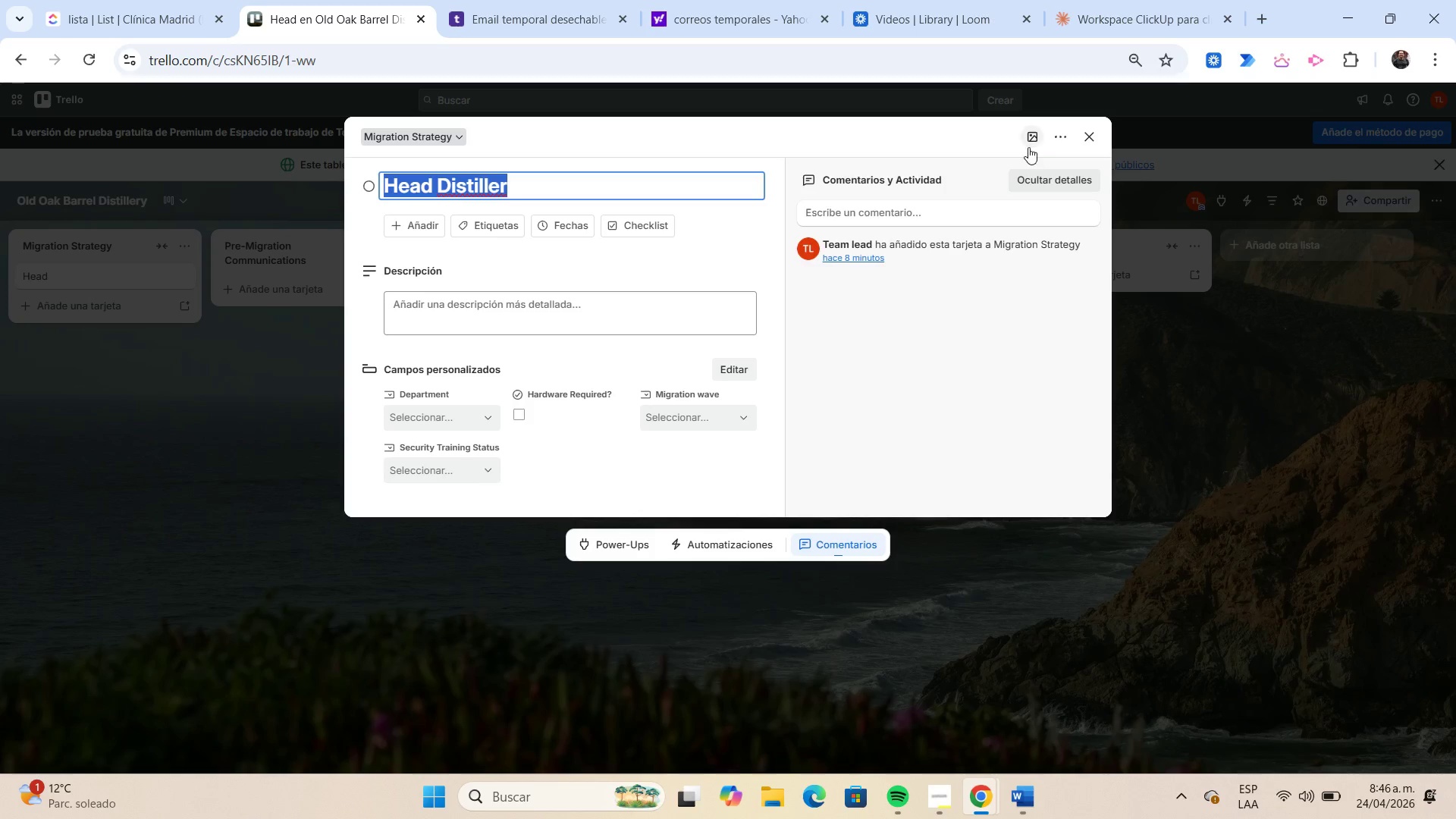 
left_click([1027, 146])
 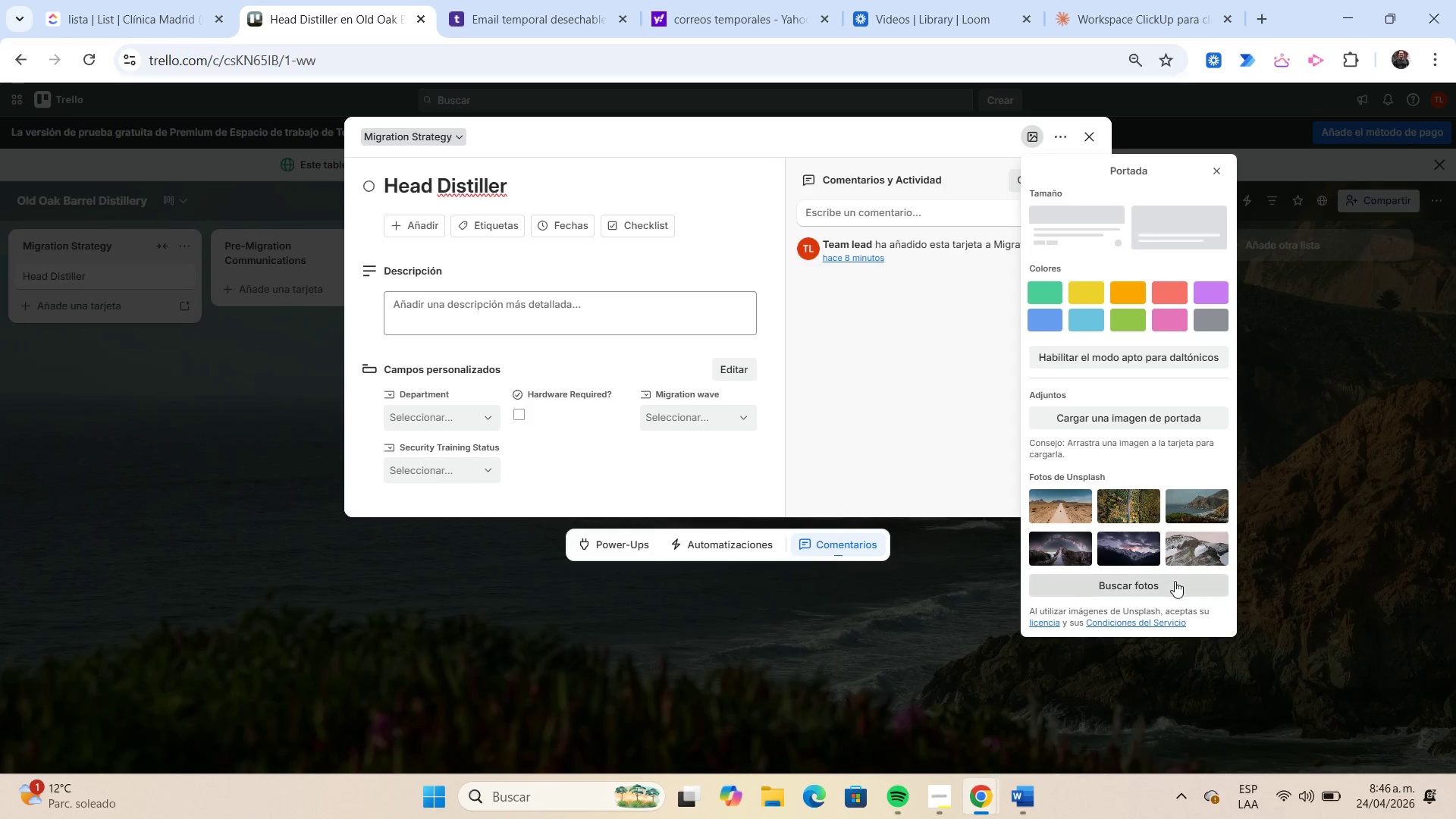 
left_click([1175, 588])
 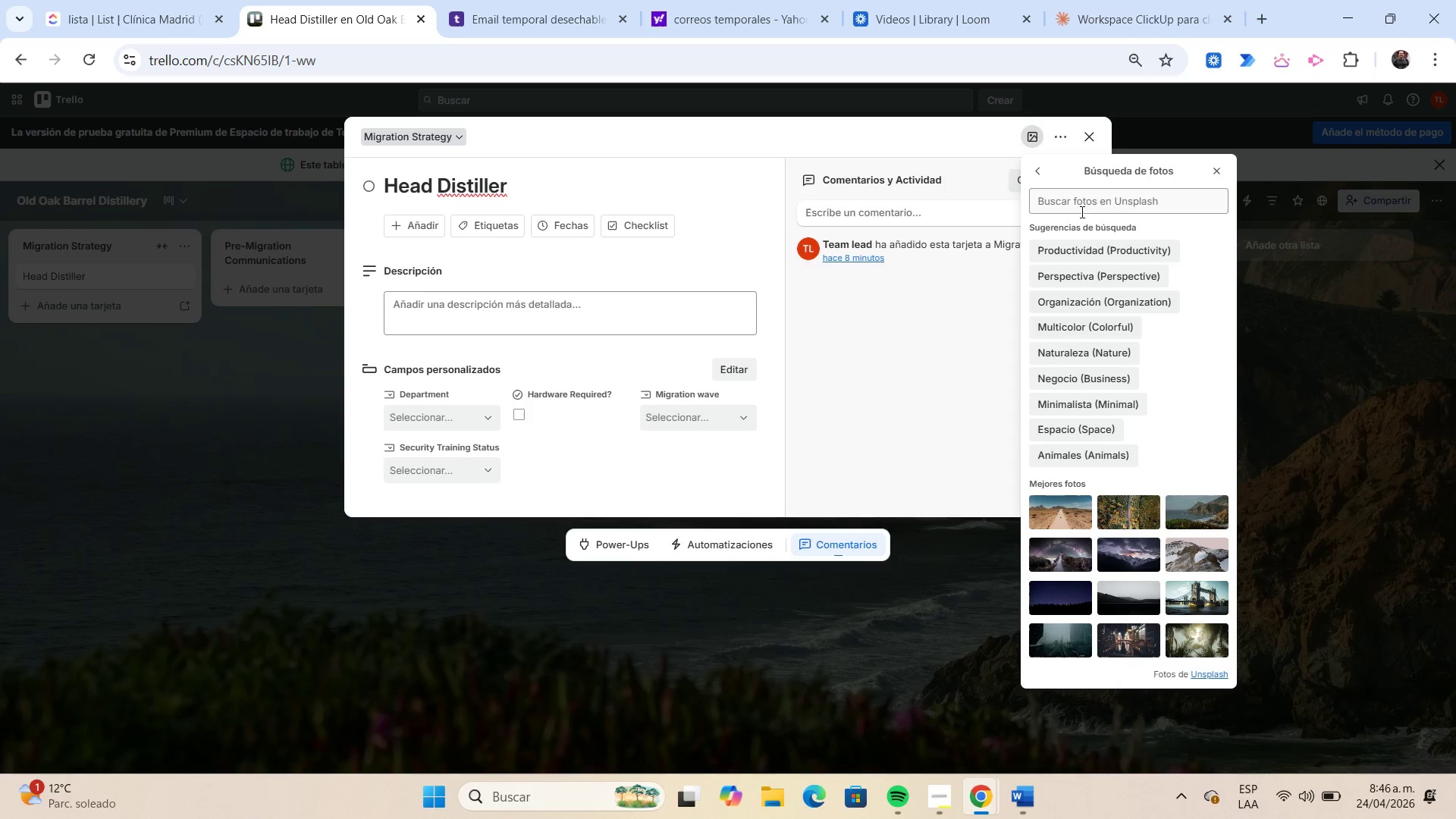 
left_click([1071, 199])
 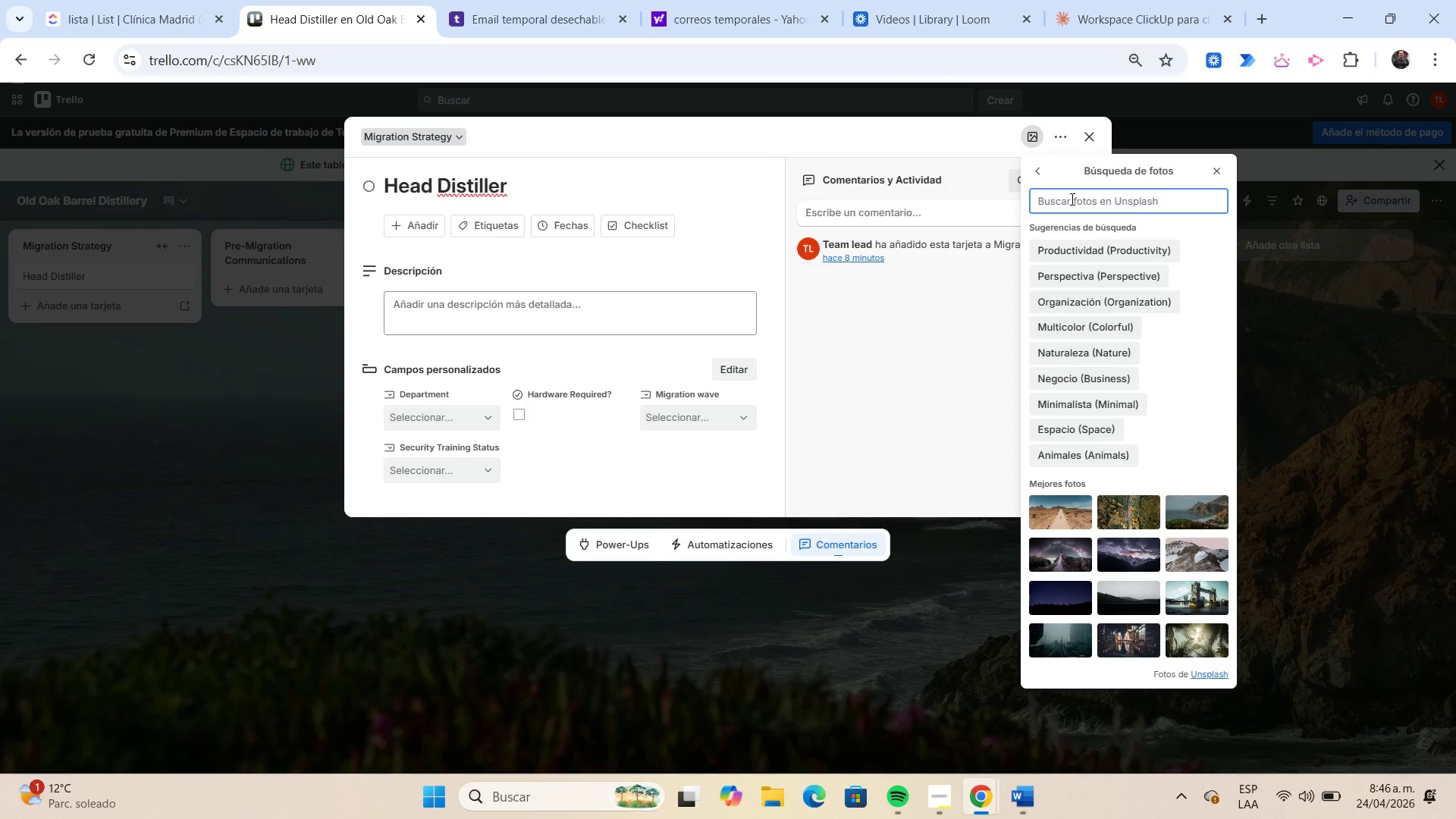 
key(Control+V)
 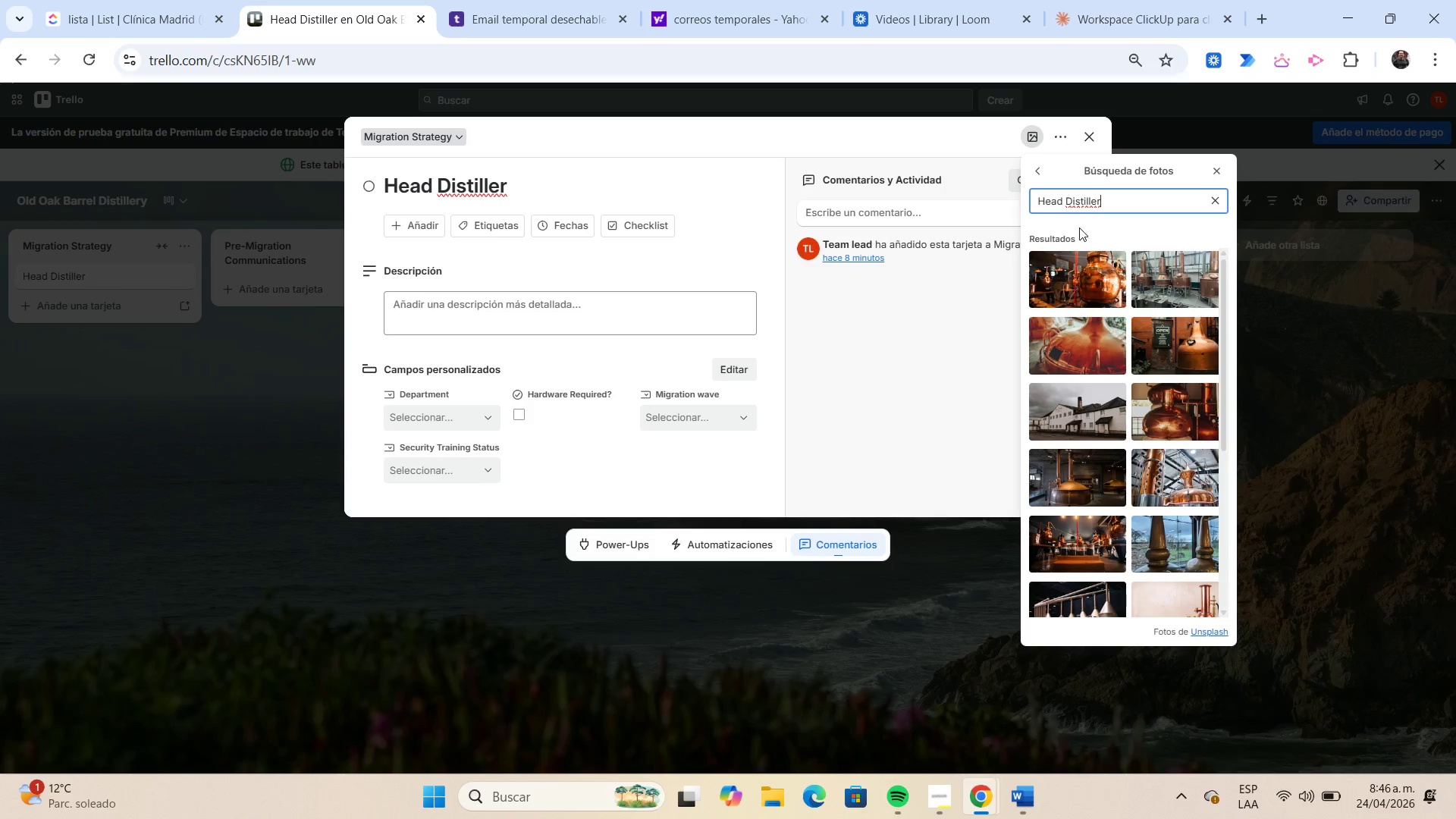 
left_click([1095, 280])
 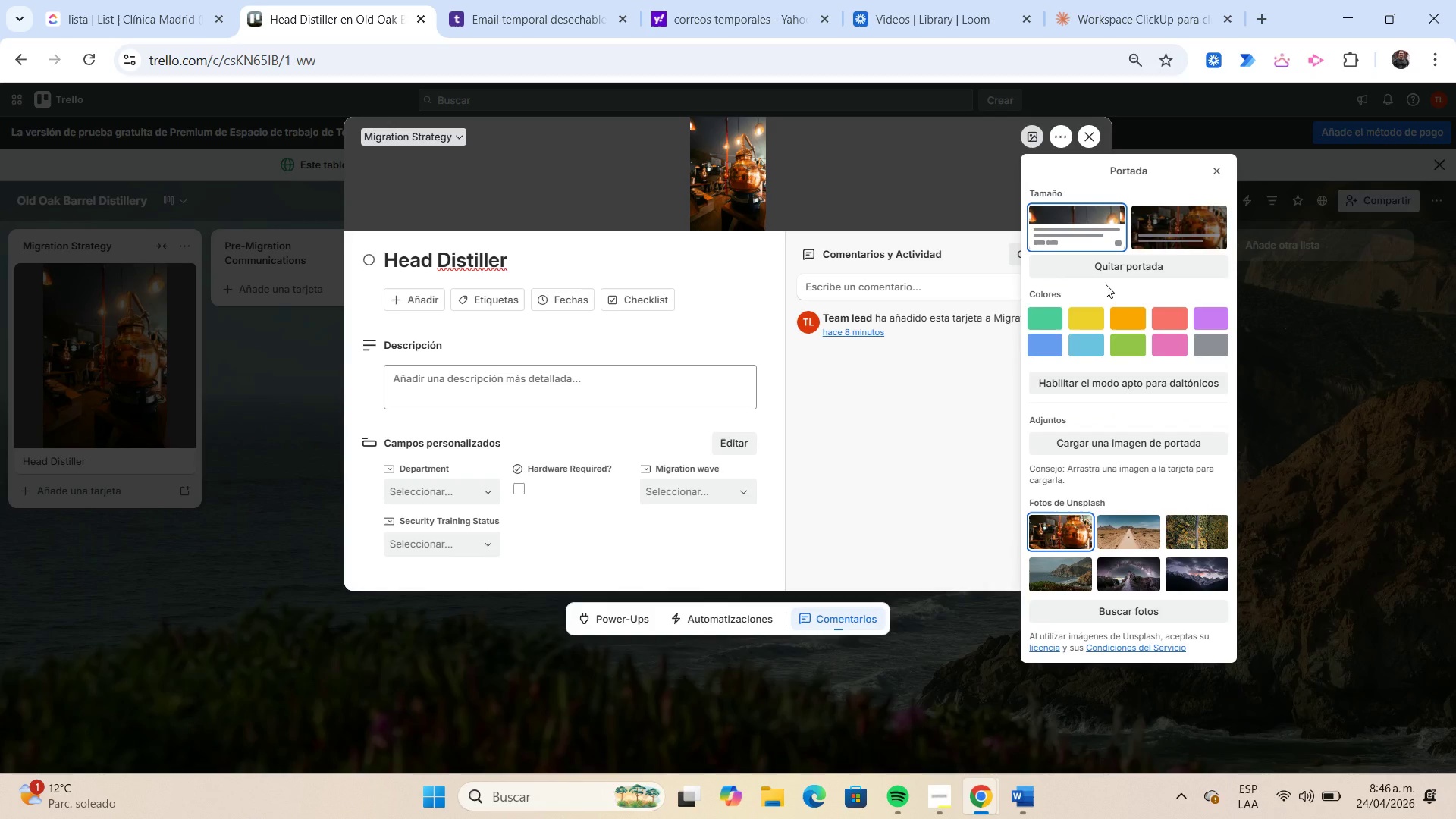 
wait(7.17)
 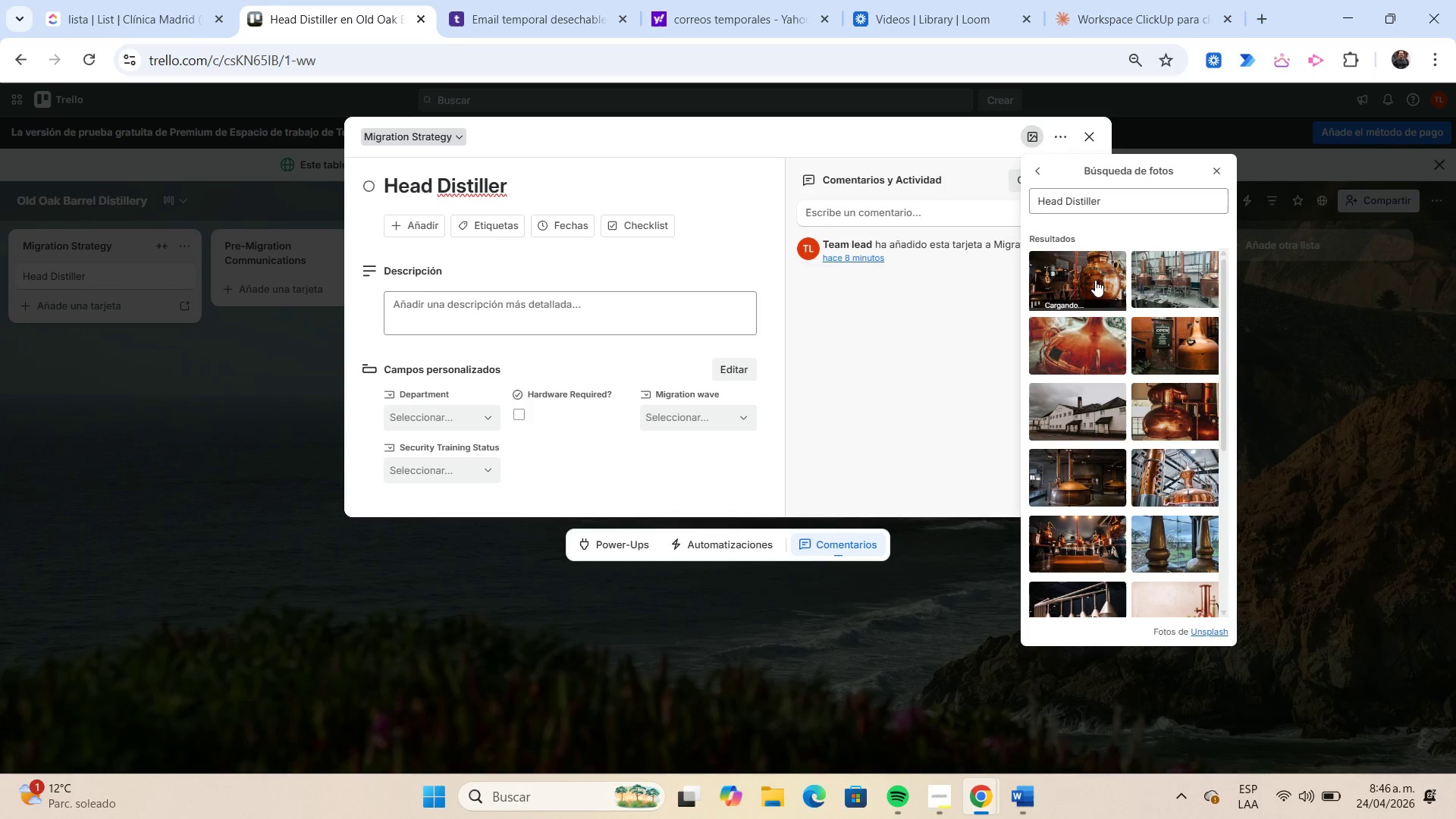 
left_click([1218, 177])
 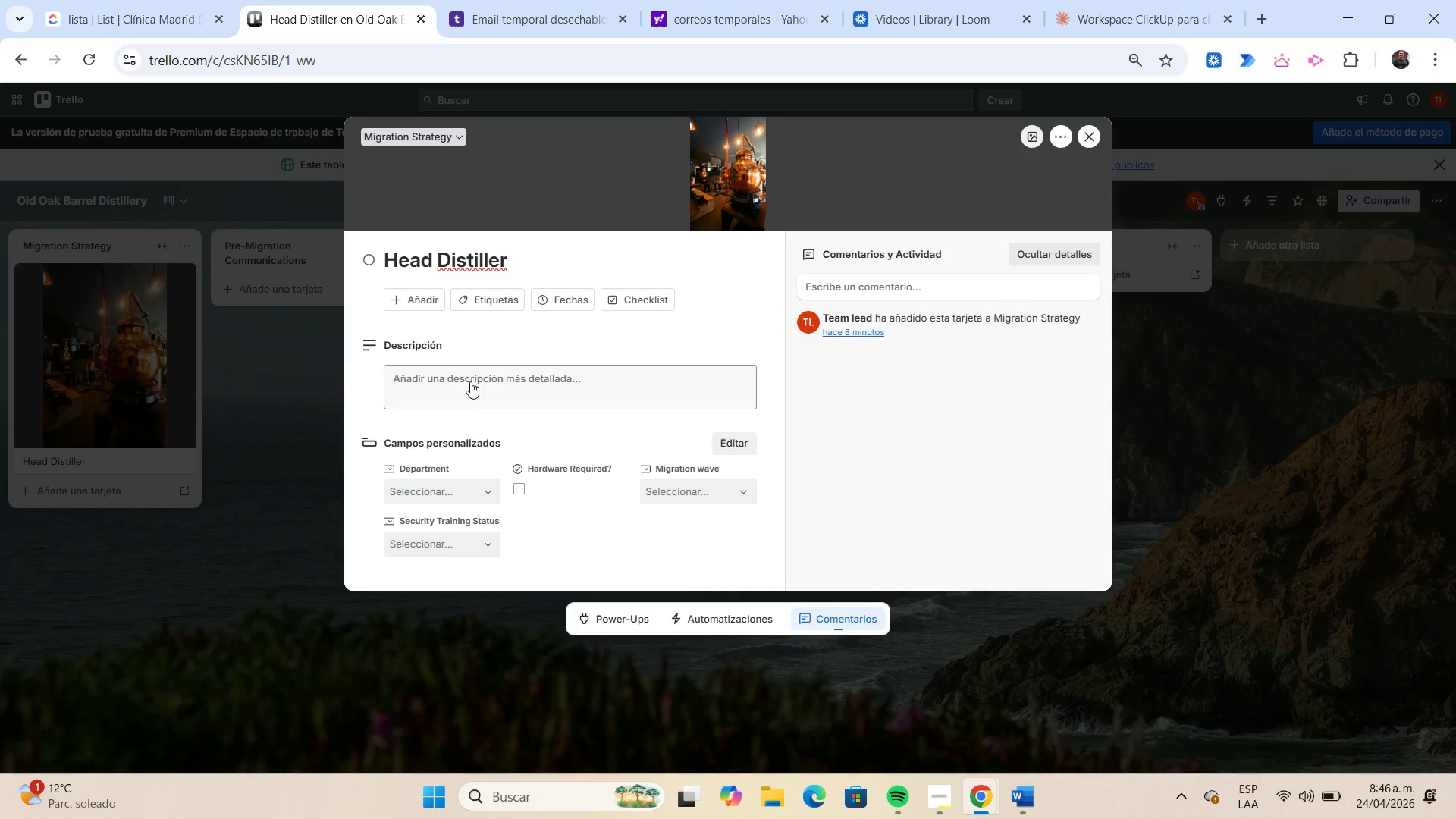 
left_click([470, 386])
 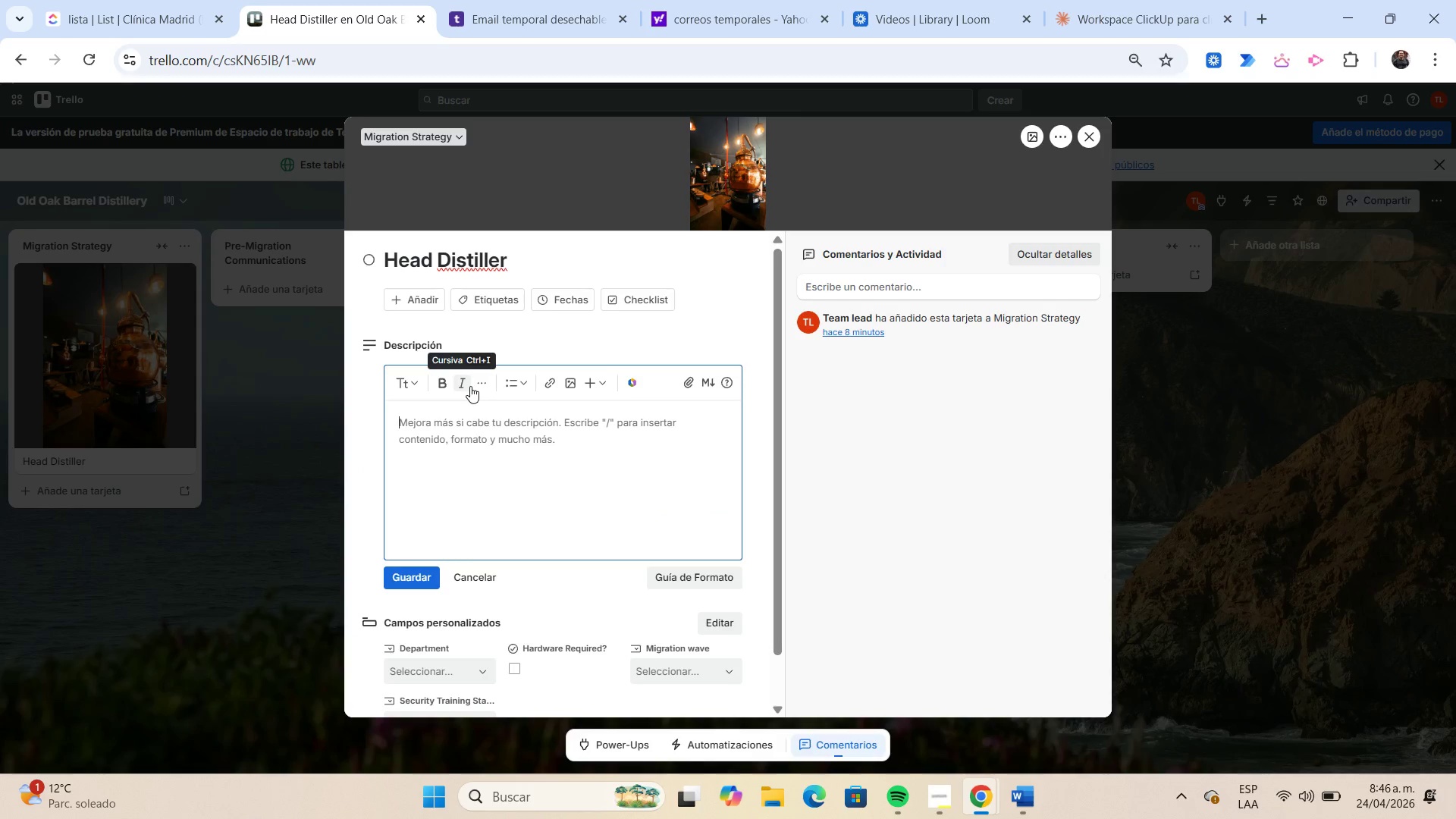 
type(Mi)
 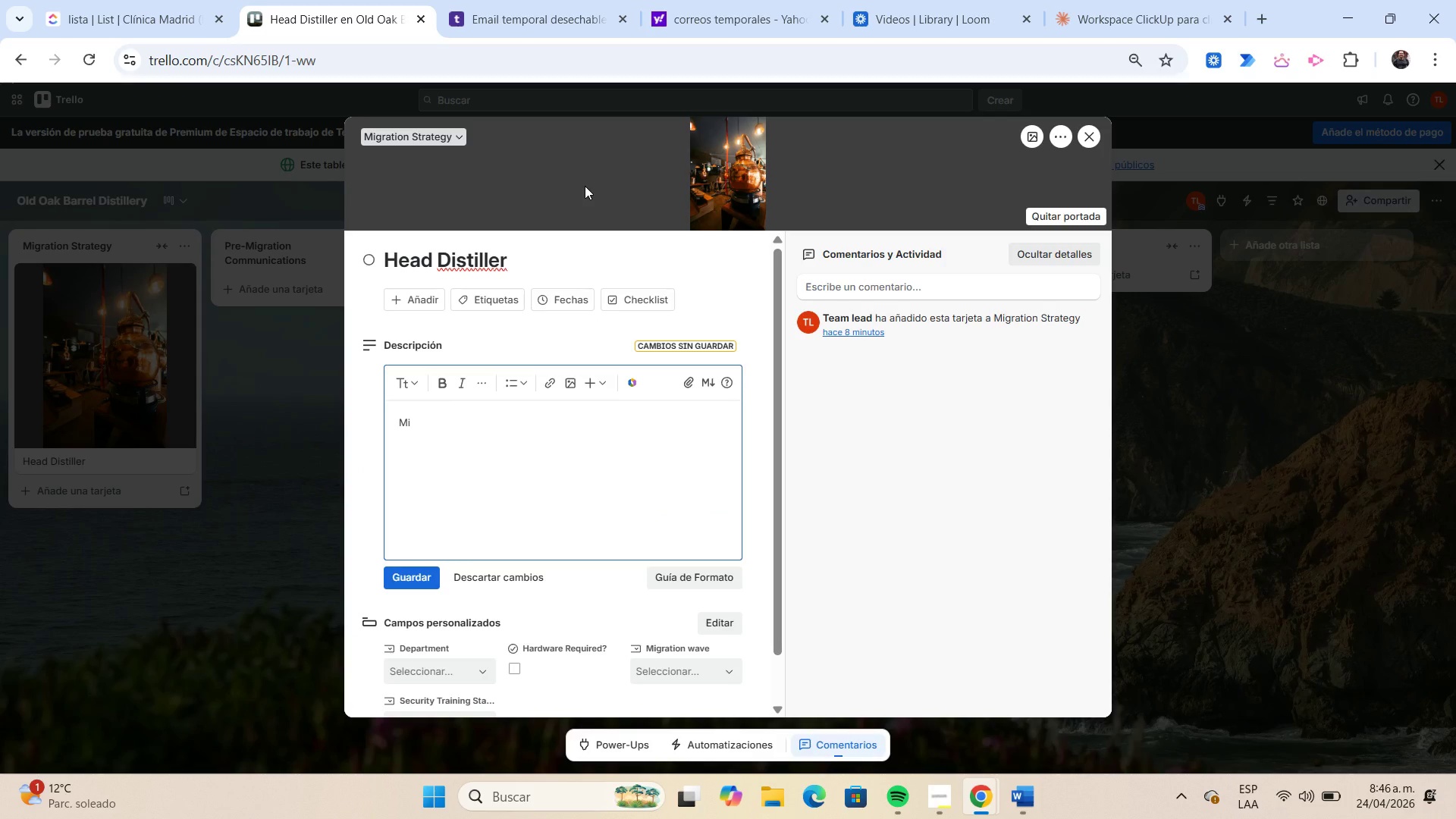 
wait(5.09)
 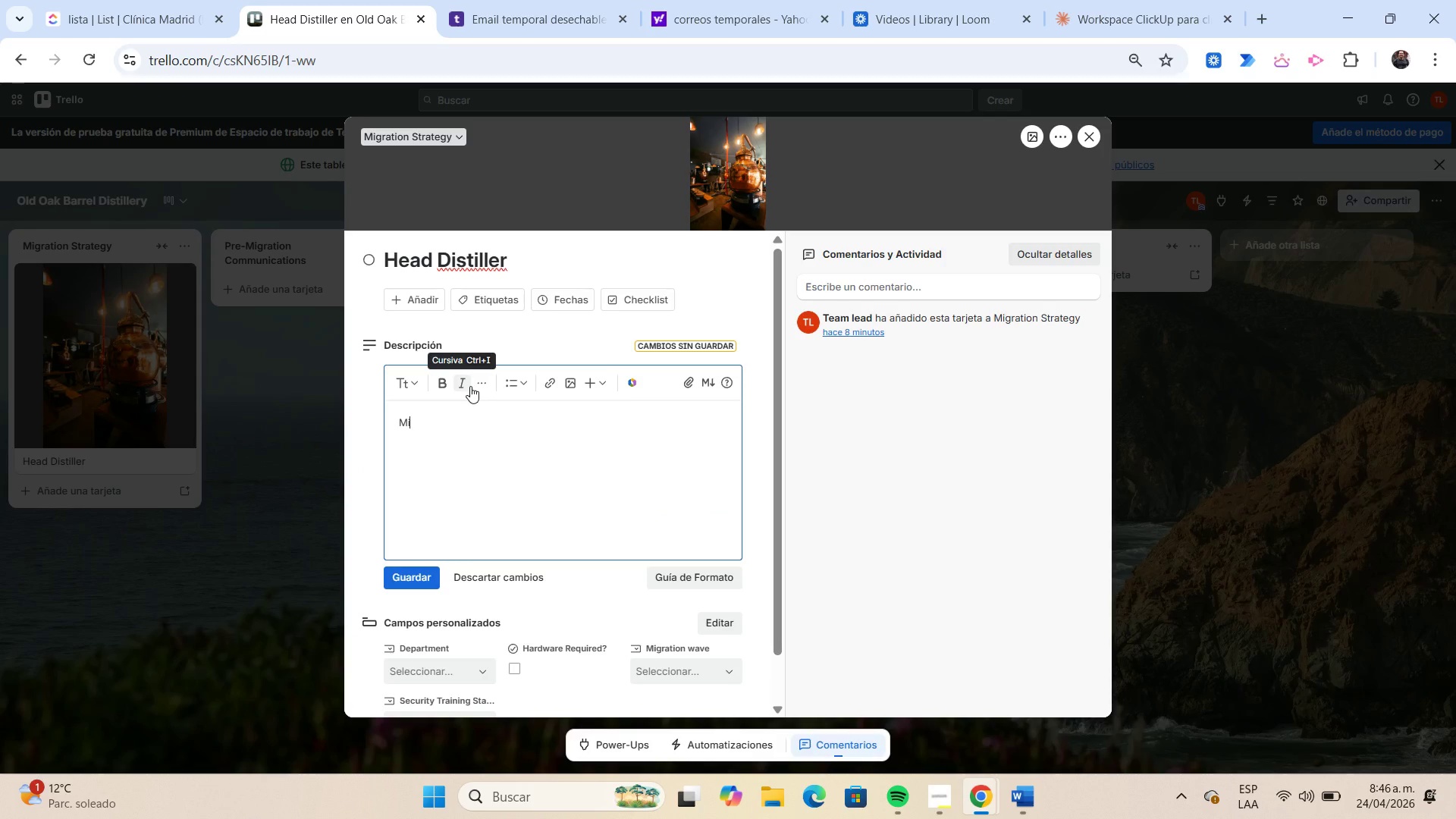 
type(grate primary email account for the master distiller. Validate access from the rickhouse and office.)
 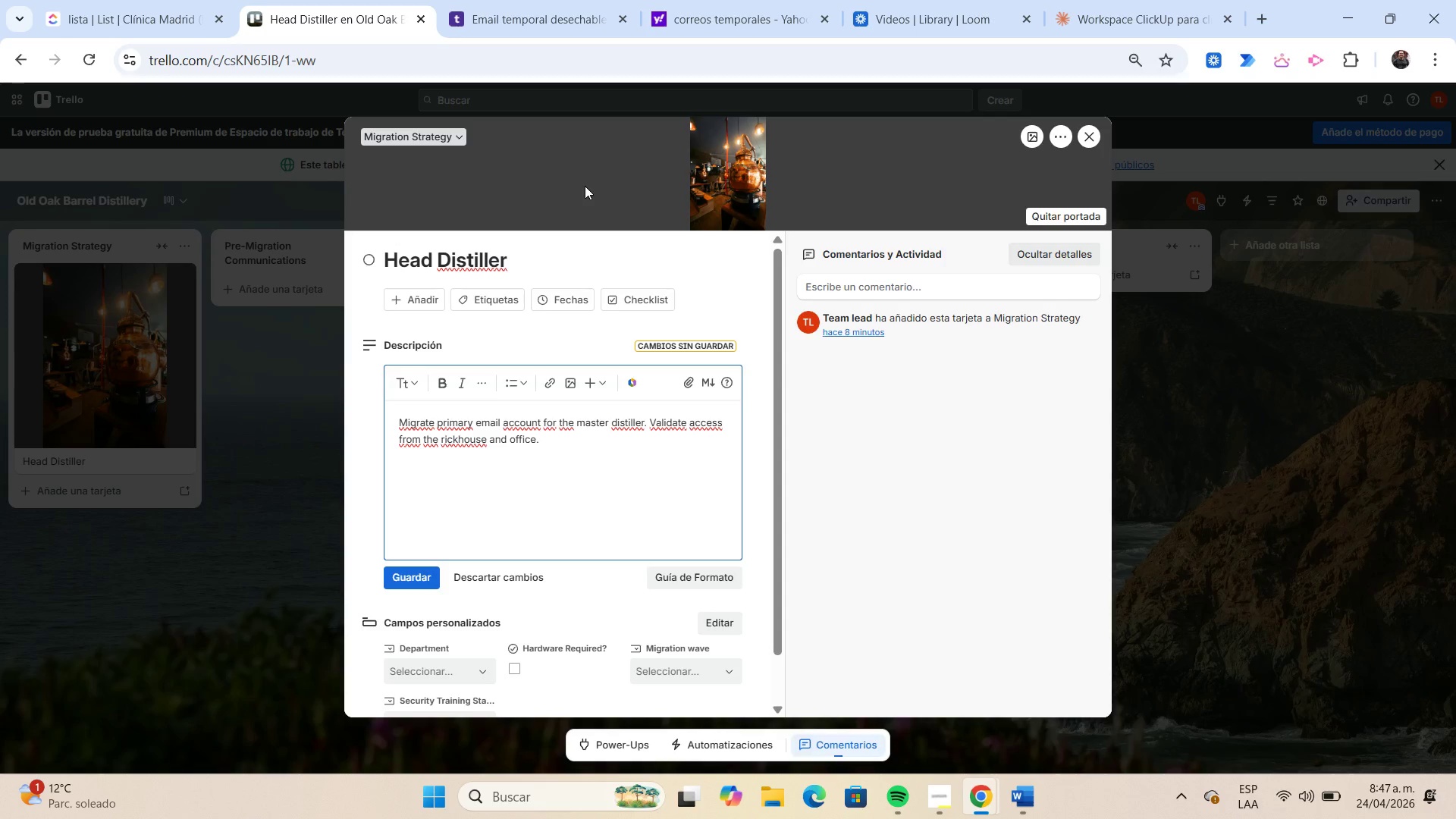 
wait(6.03)
 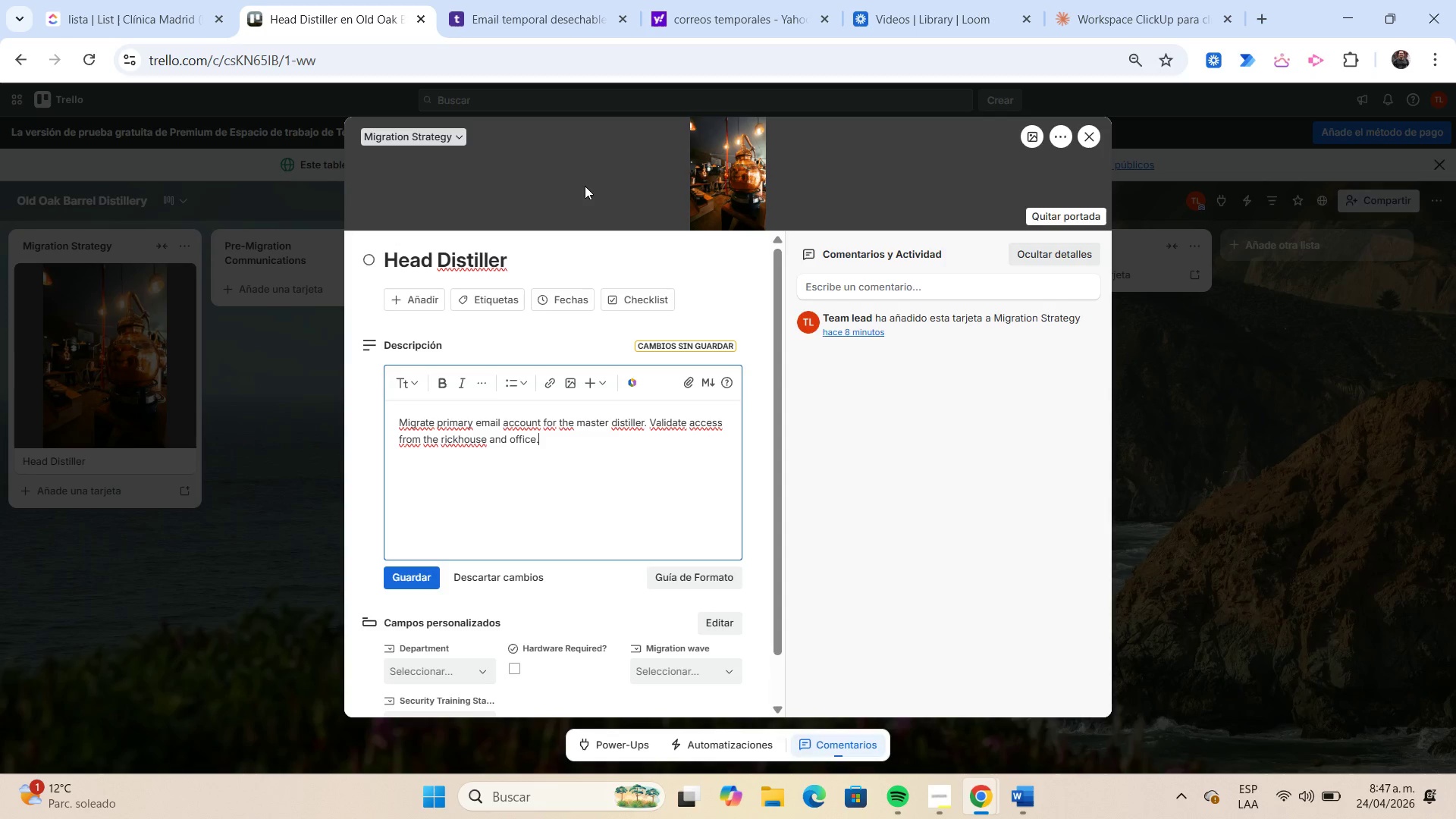 
left_click([435, 576])
 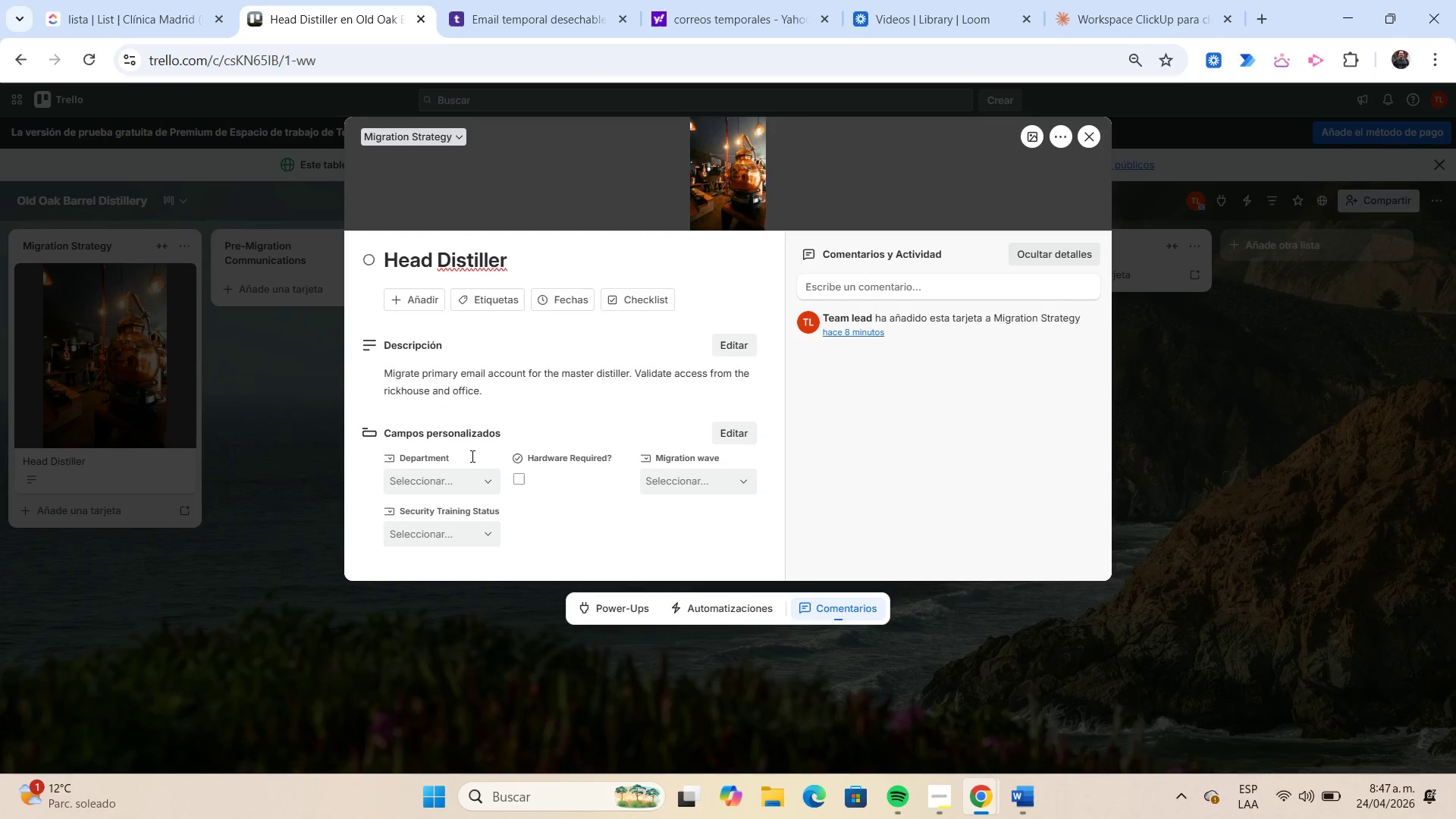 
left_click([474, 476])
 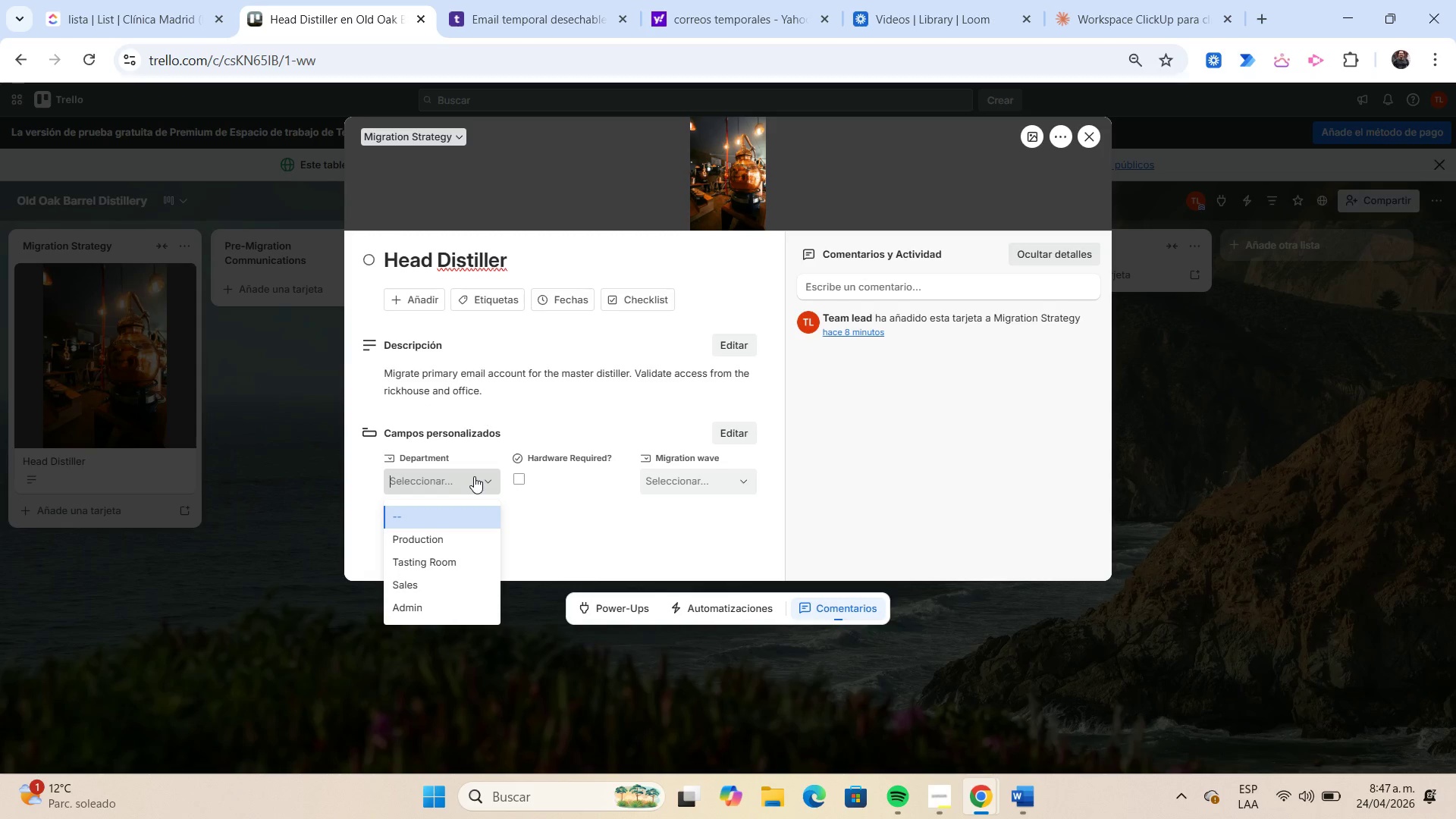 
wait(5.7)
 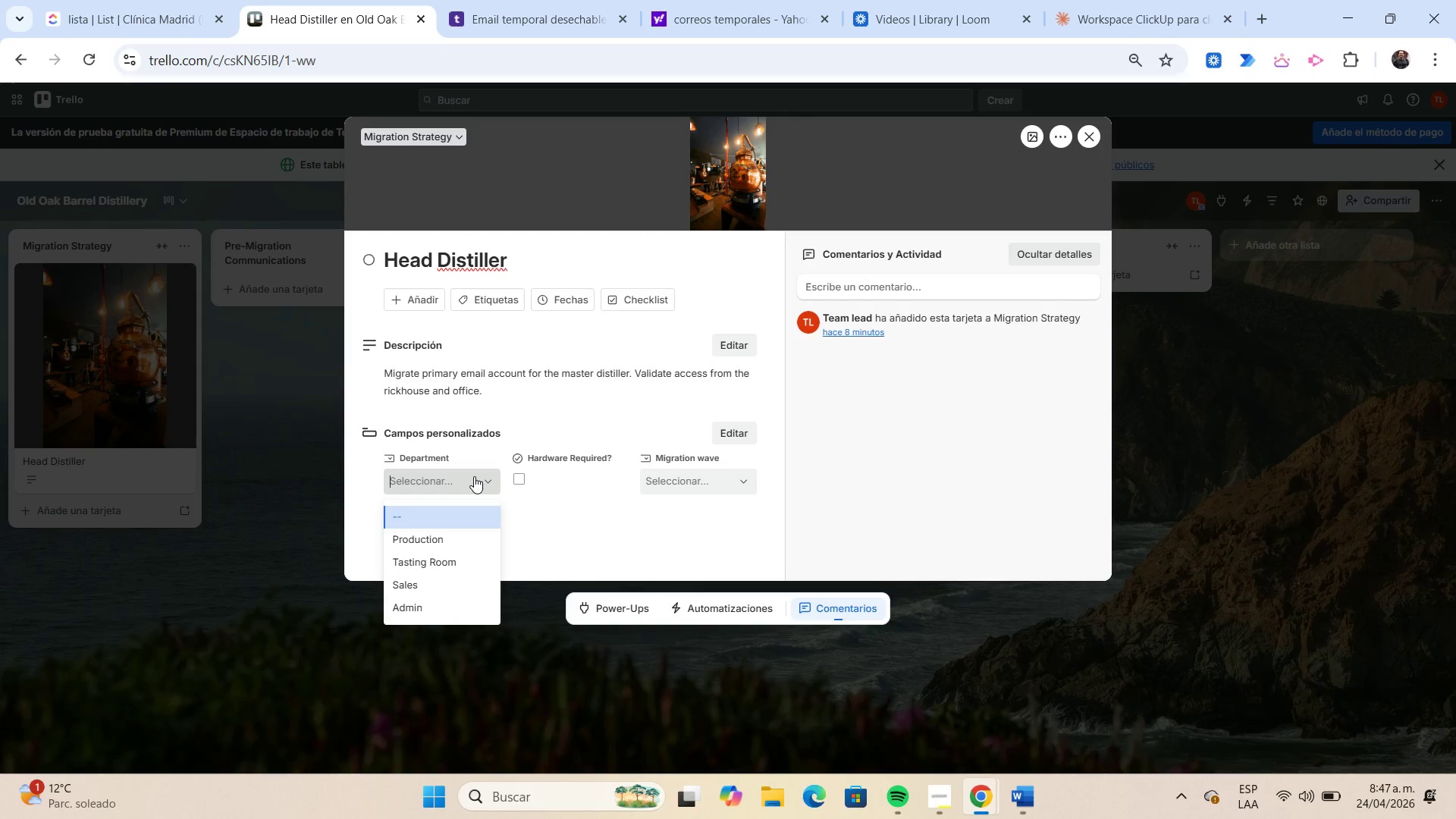 
left_click([477, 539])
 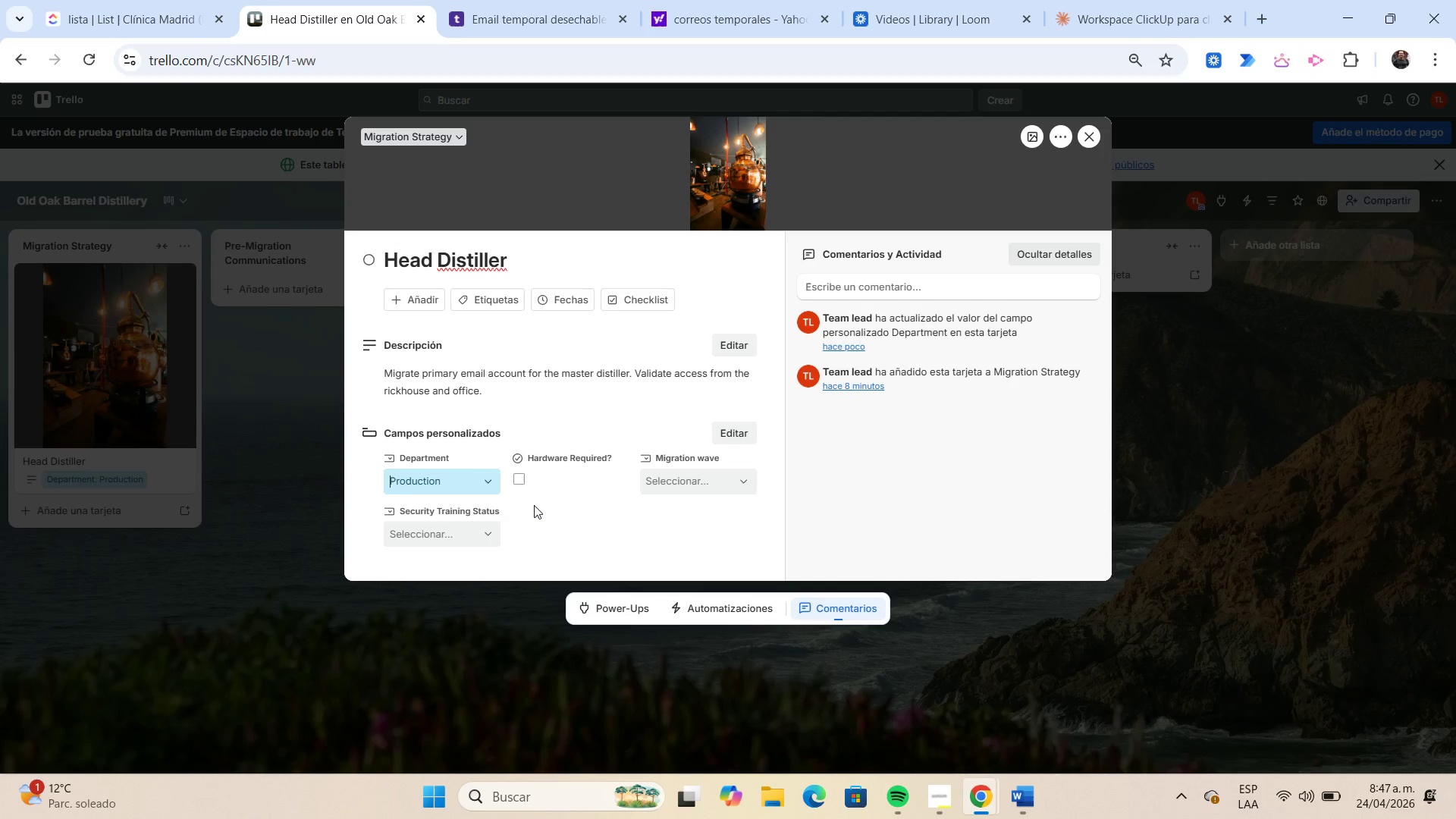 
left_click([517, 478])
 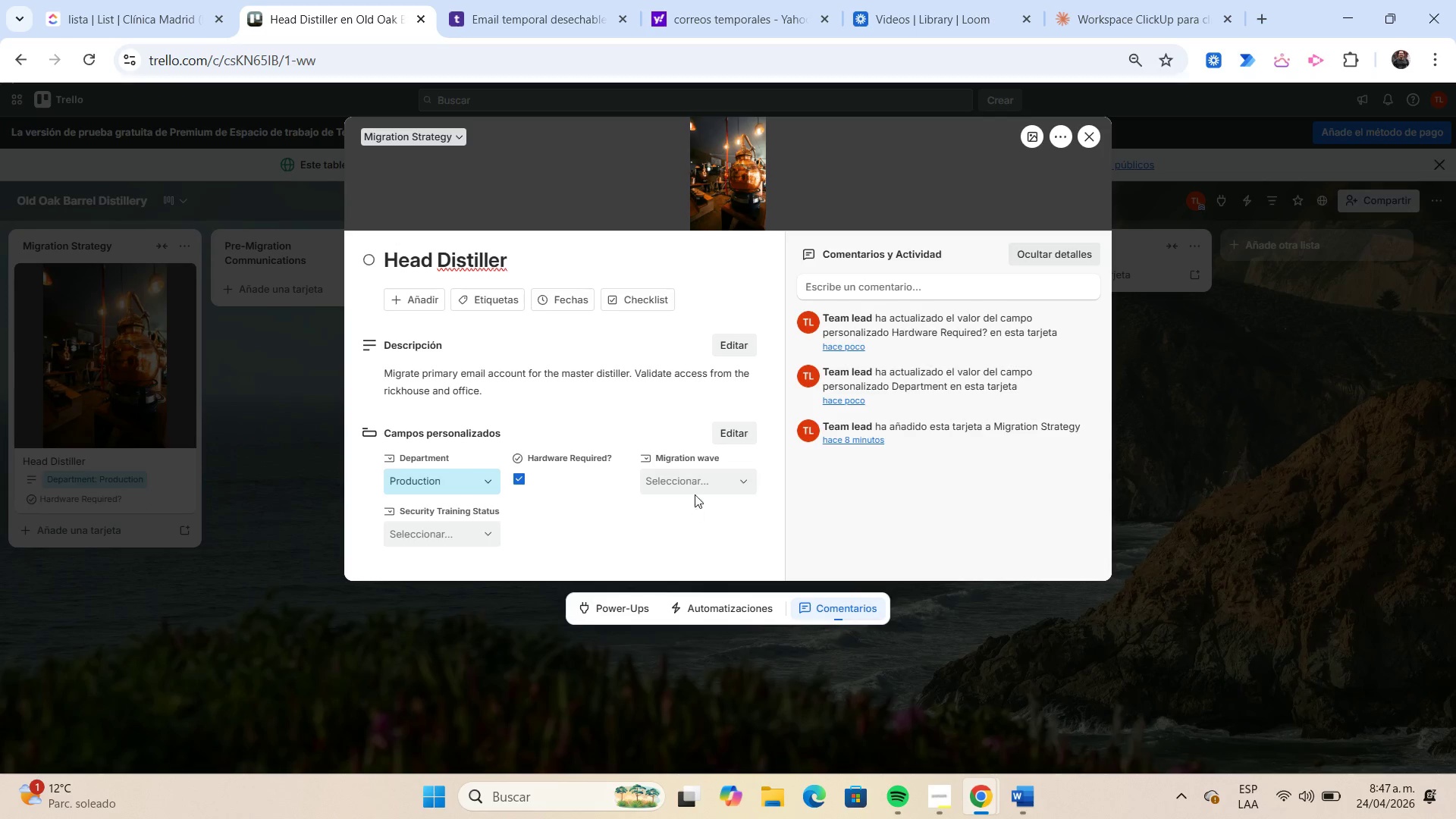 
left_click([698, 484])
 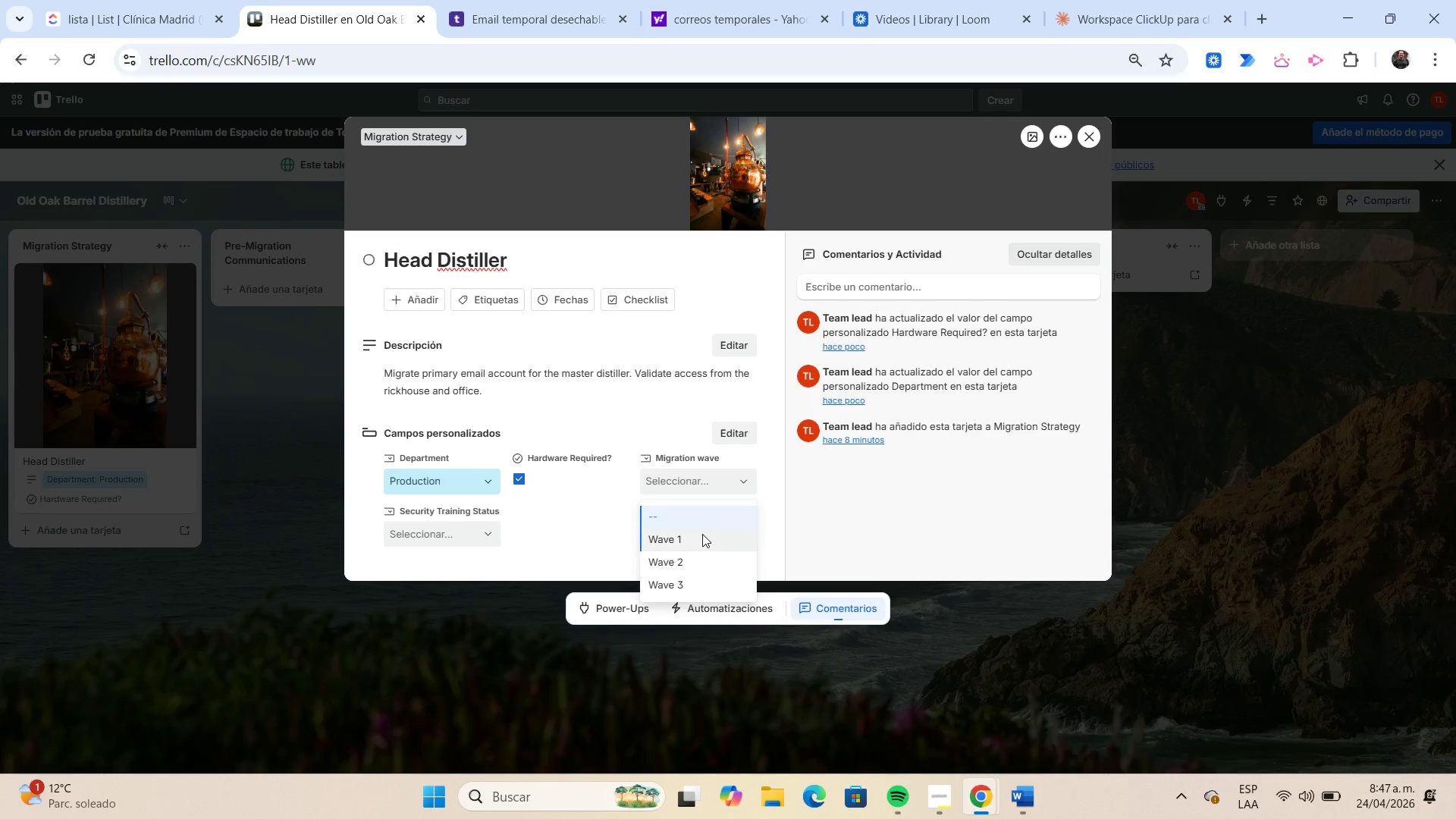 
left_click([702, 534])
 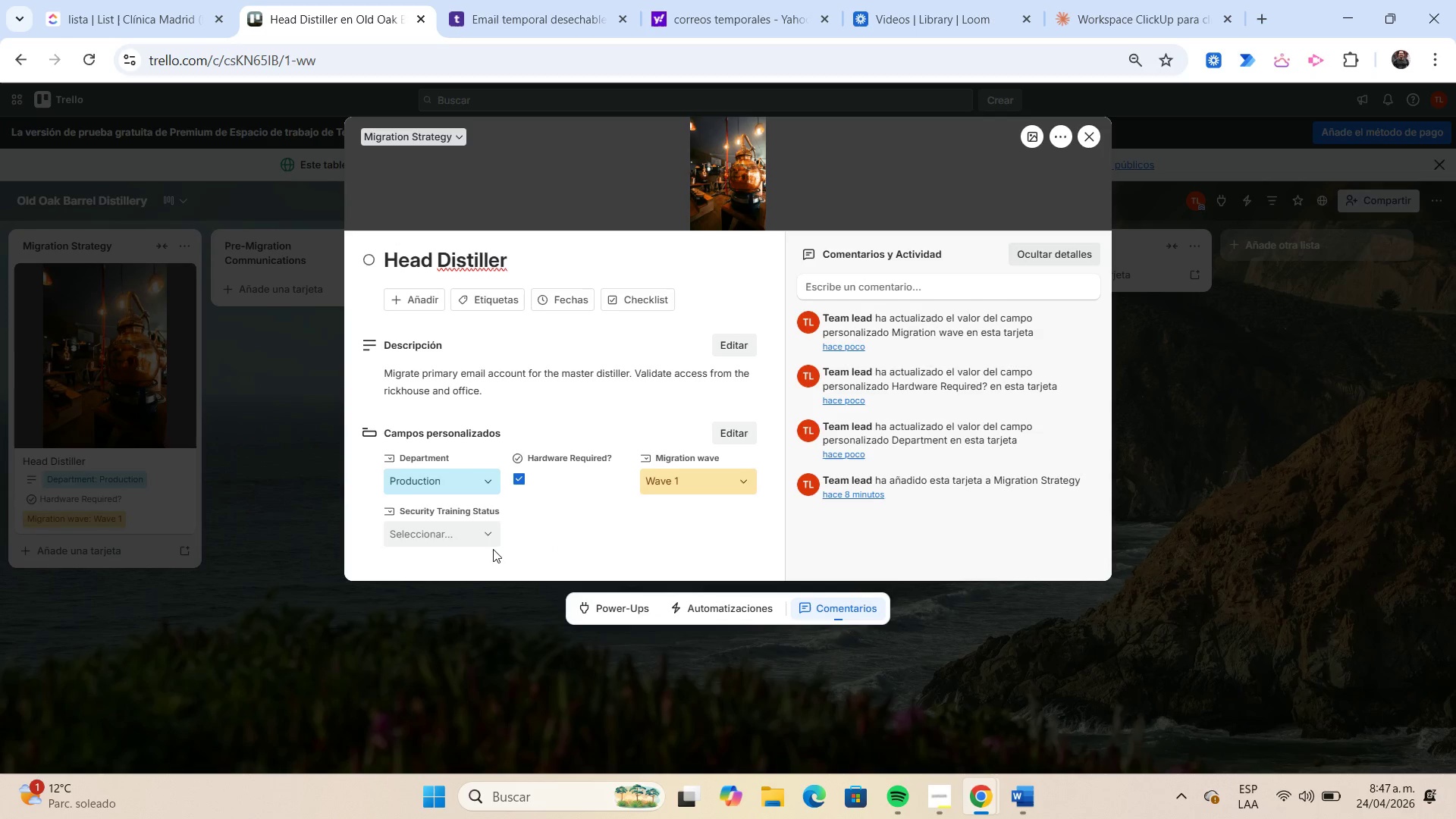 
left_click([482, 540])
 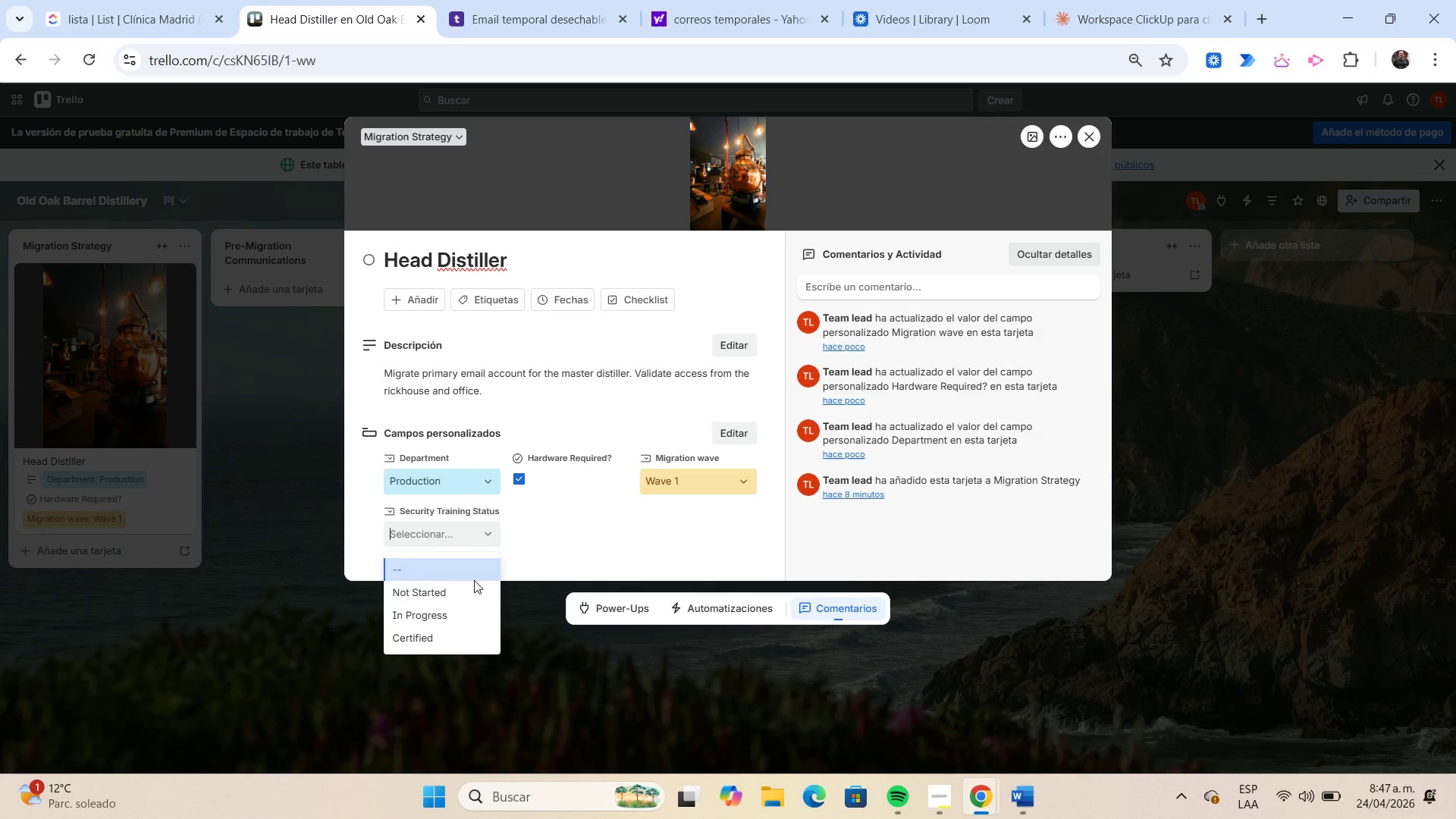 
left_click([482, 630])
 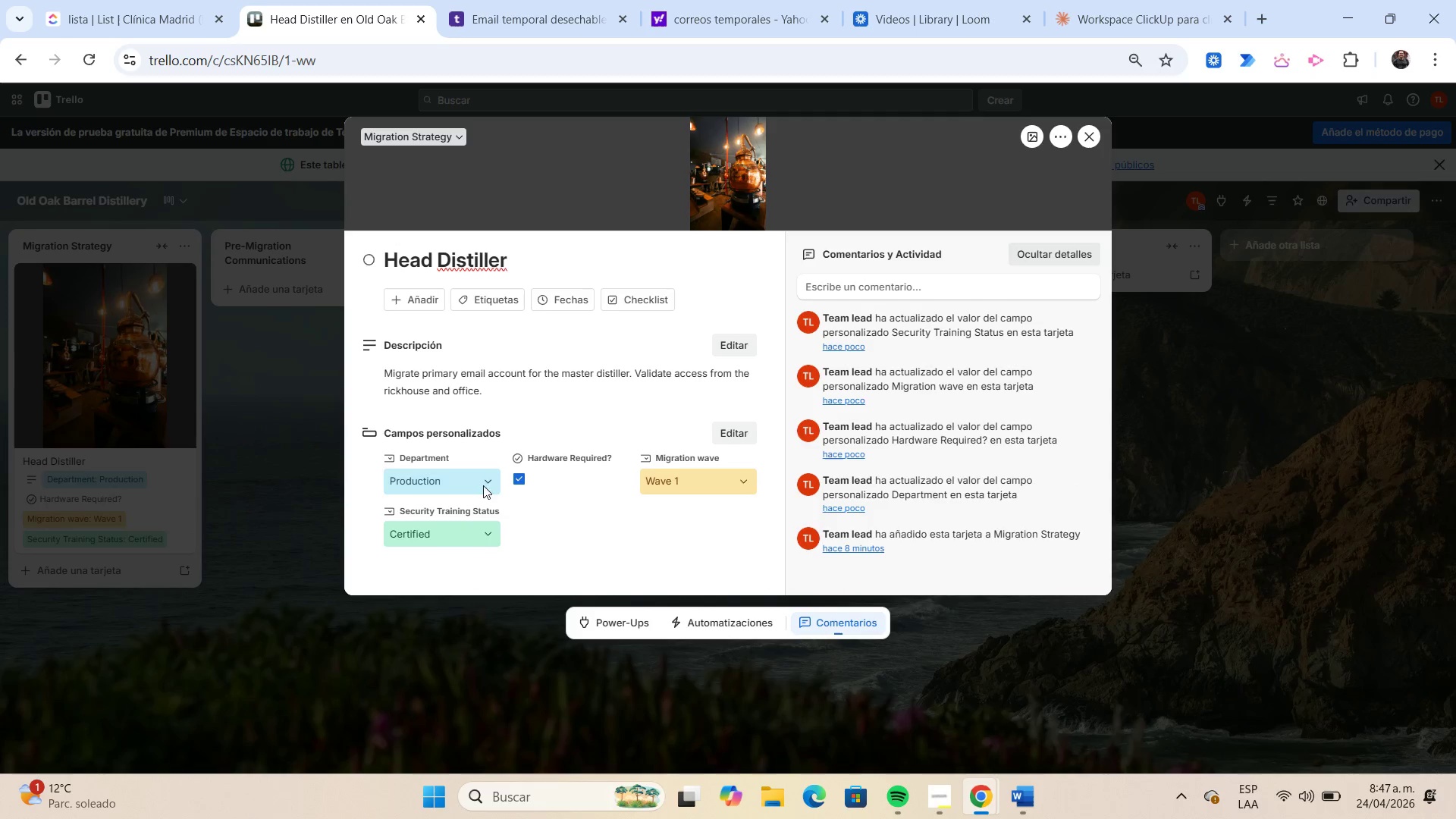 
wait(5.8)
 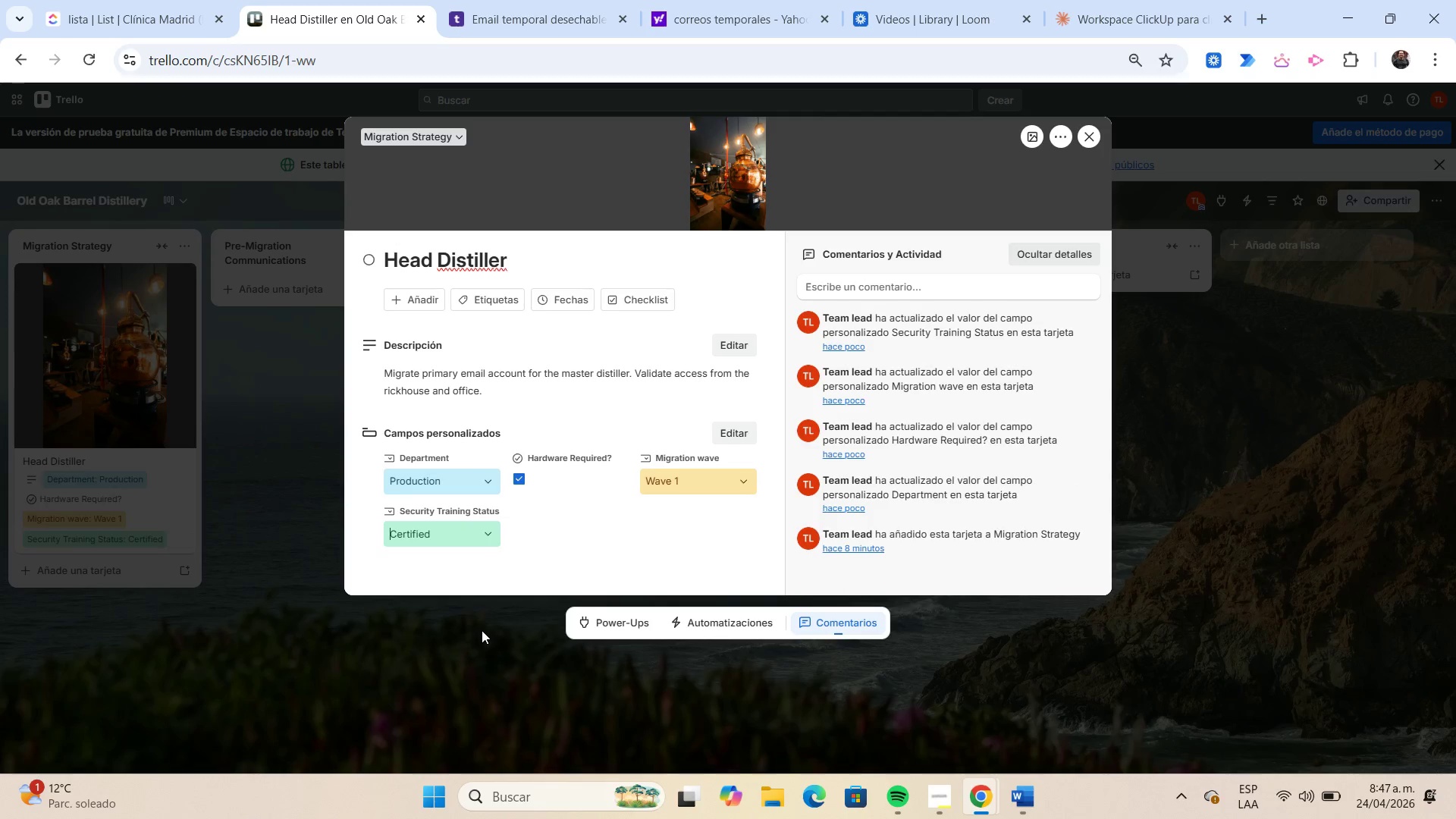 
left_click([504, 300])
 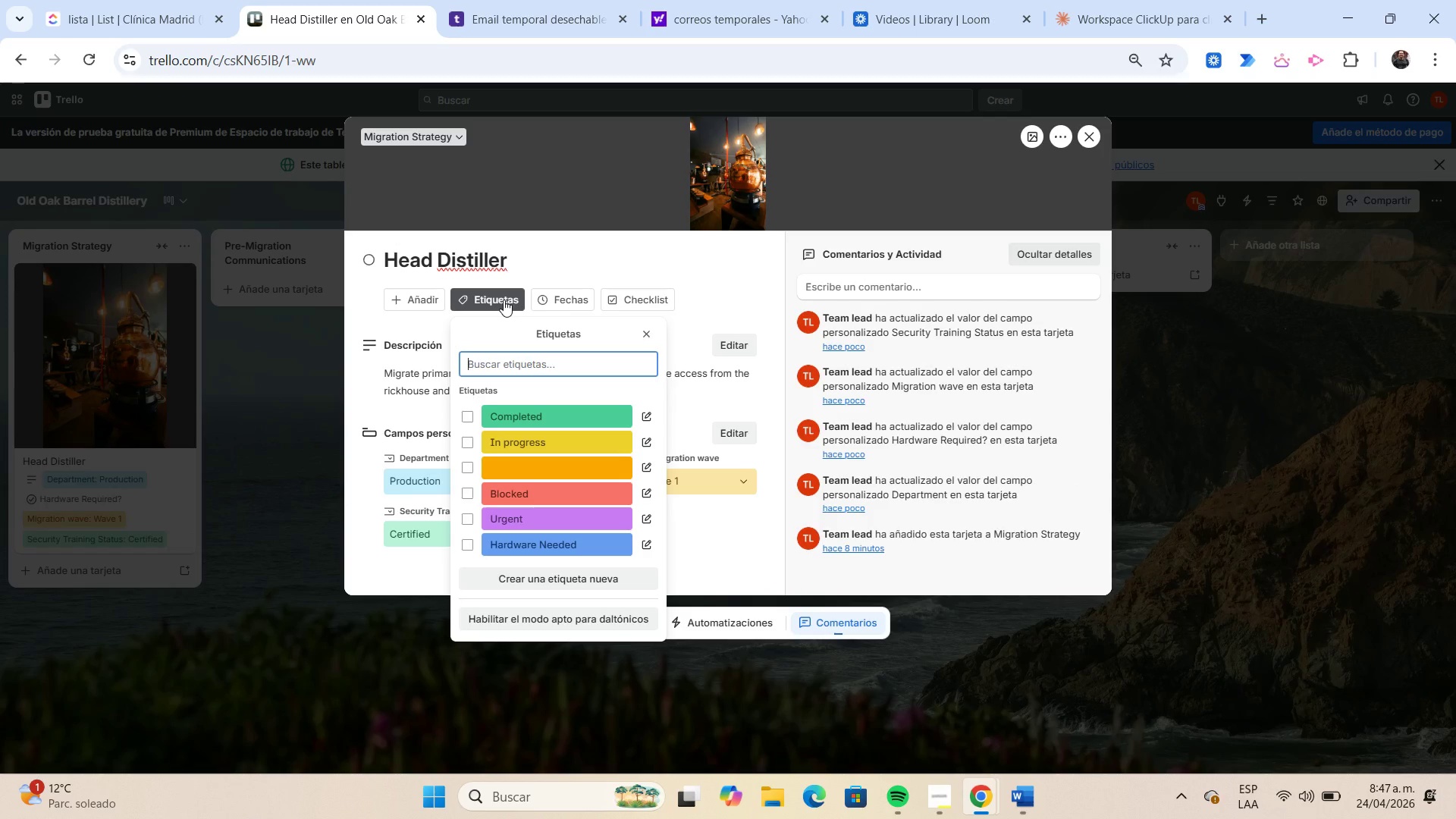 
wait(8.66)
 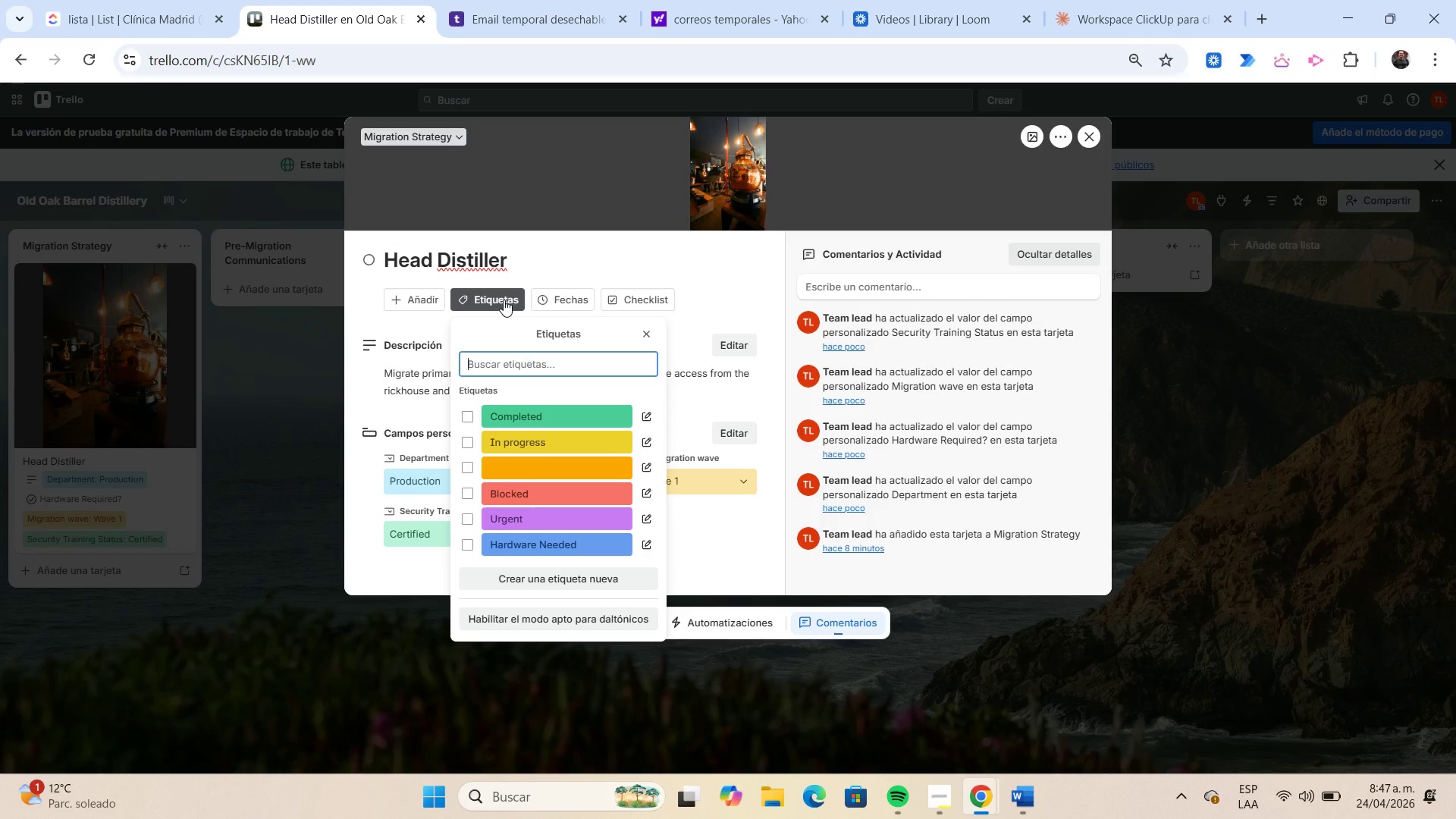 
left_click([500, 549])
 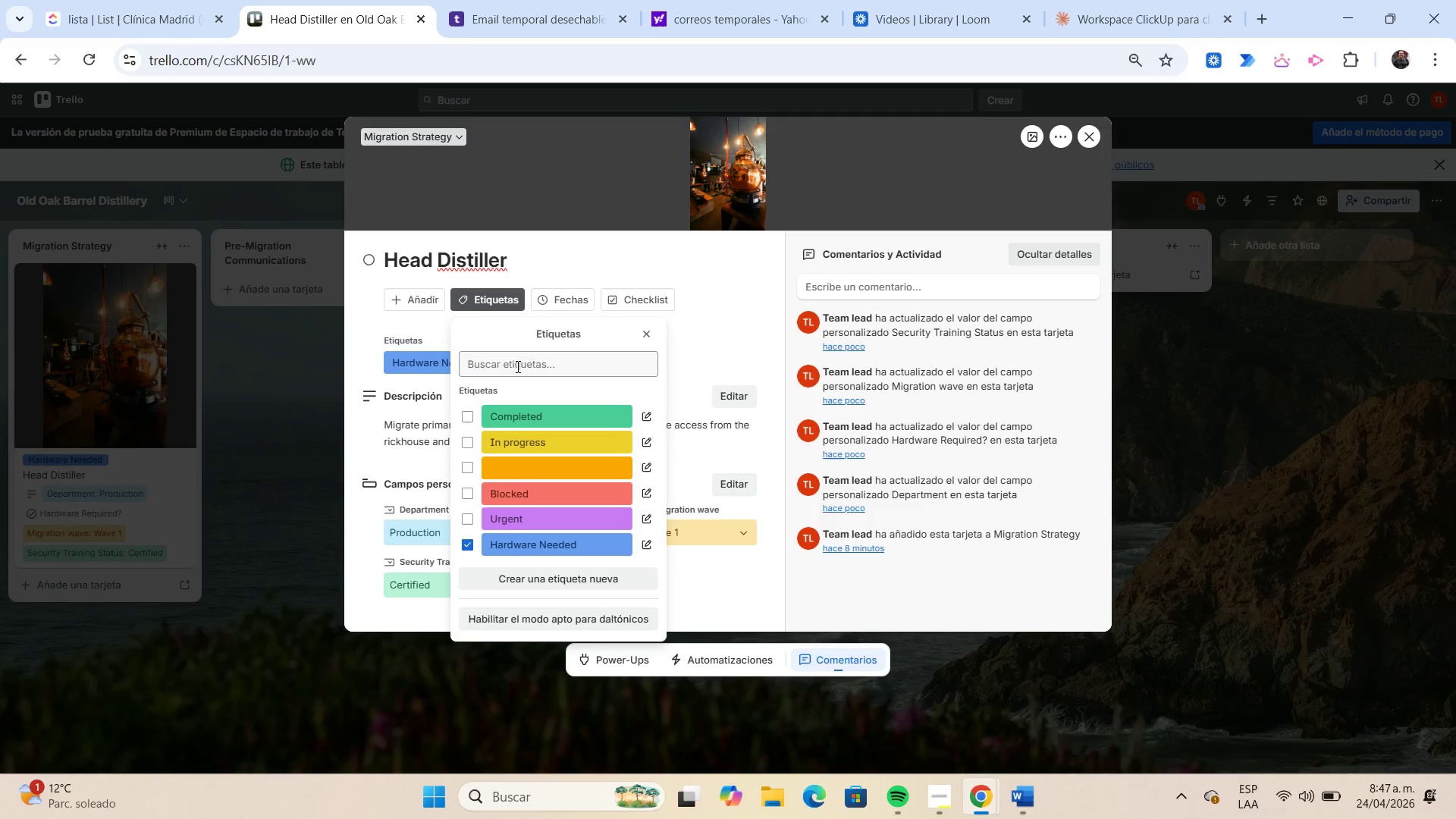 
left_click([568, 306])
 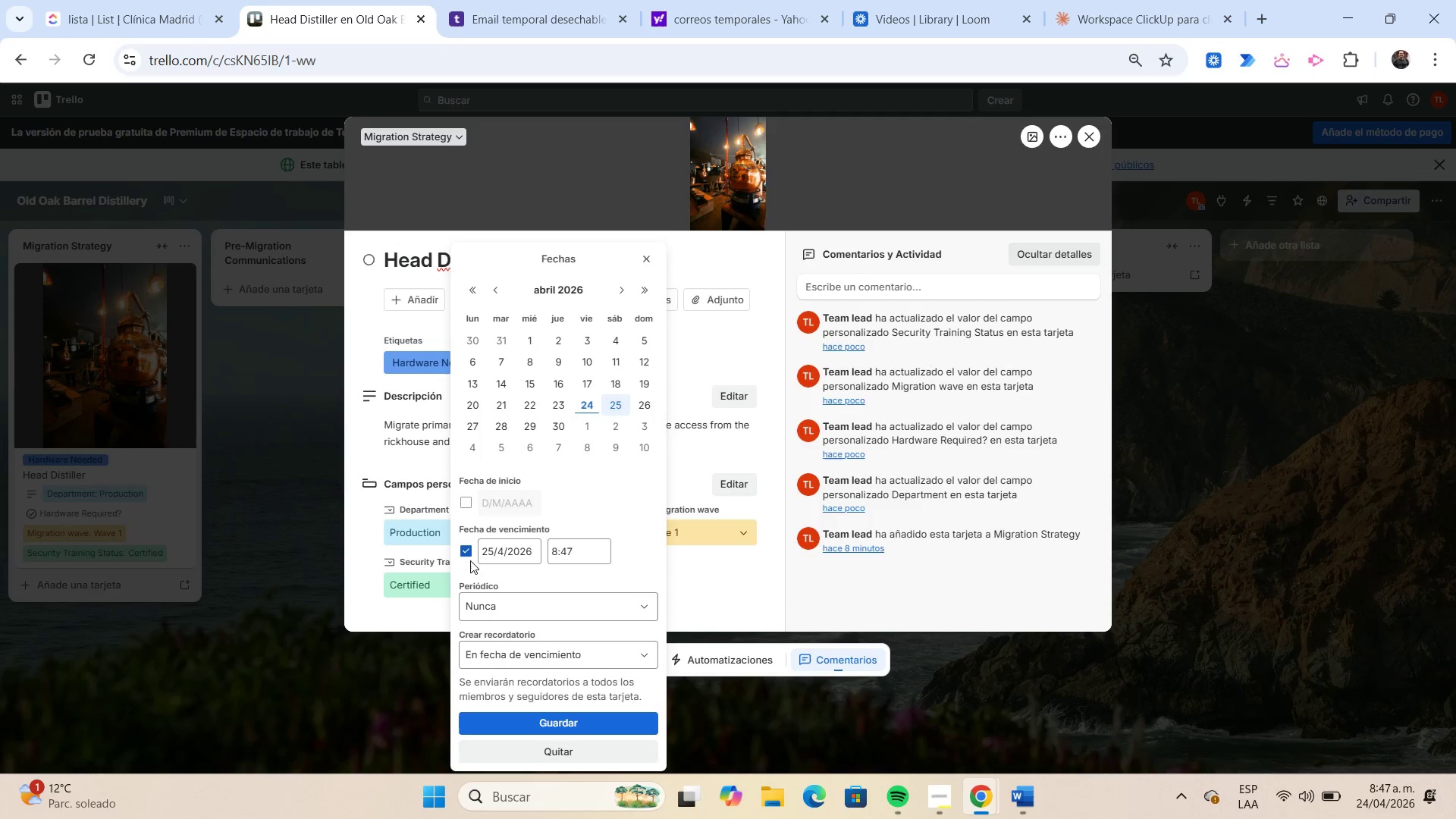 
left_click([469, 551])
 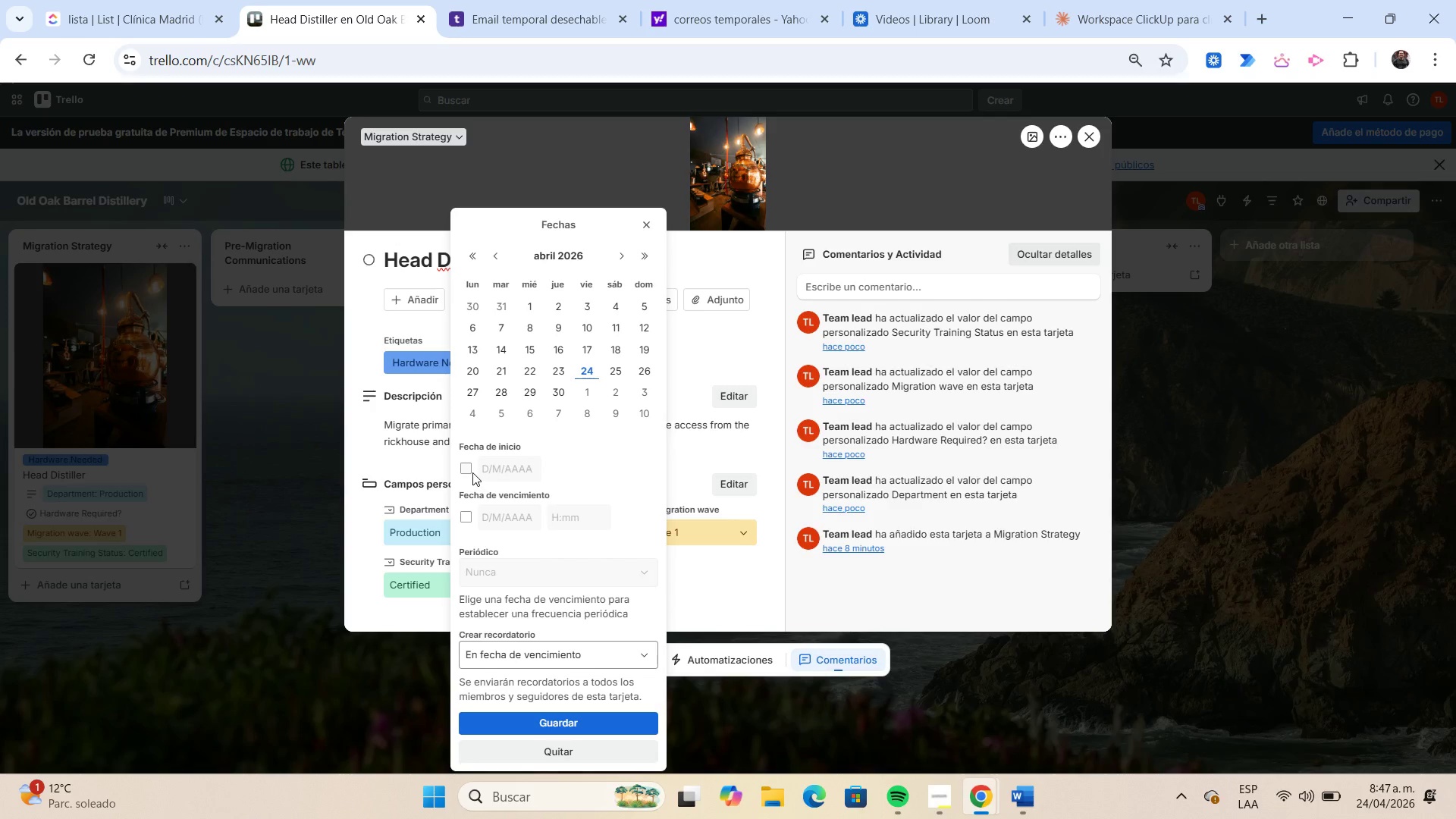 
left_click([469, 470])
 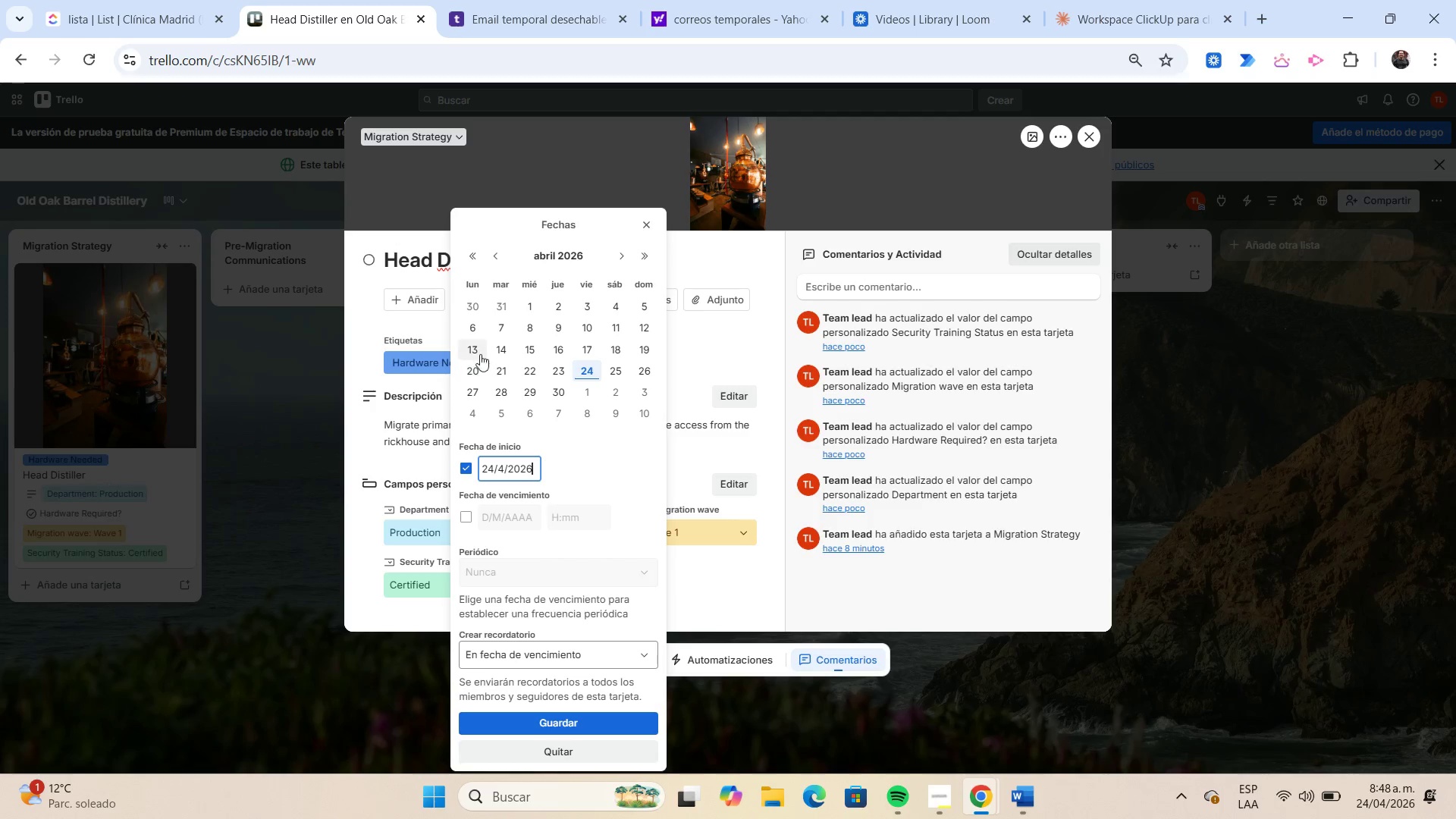 
left_click([470, 350])
 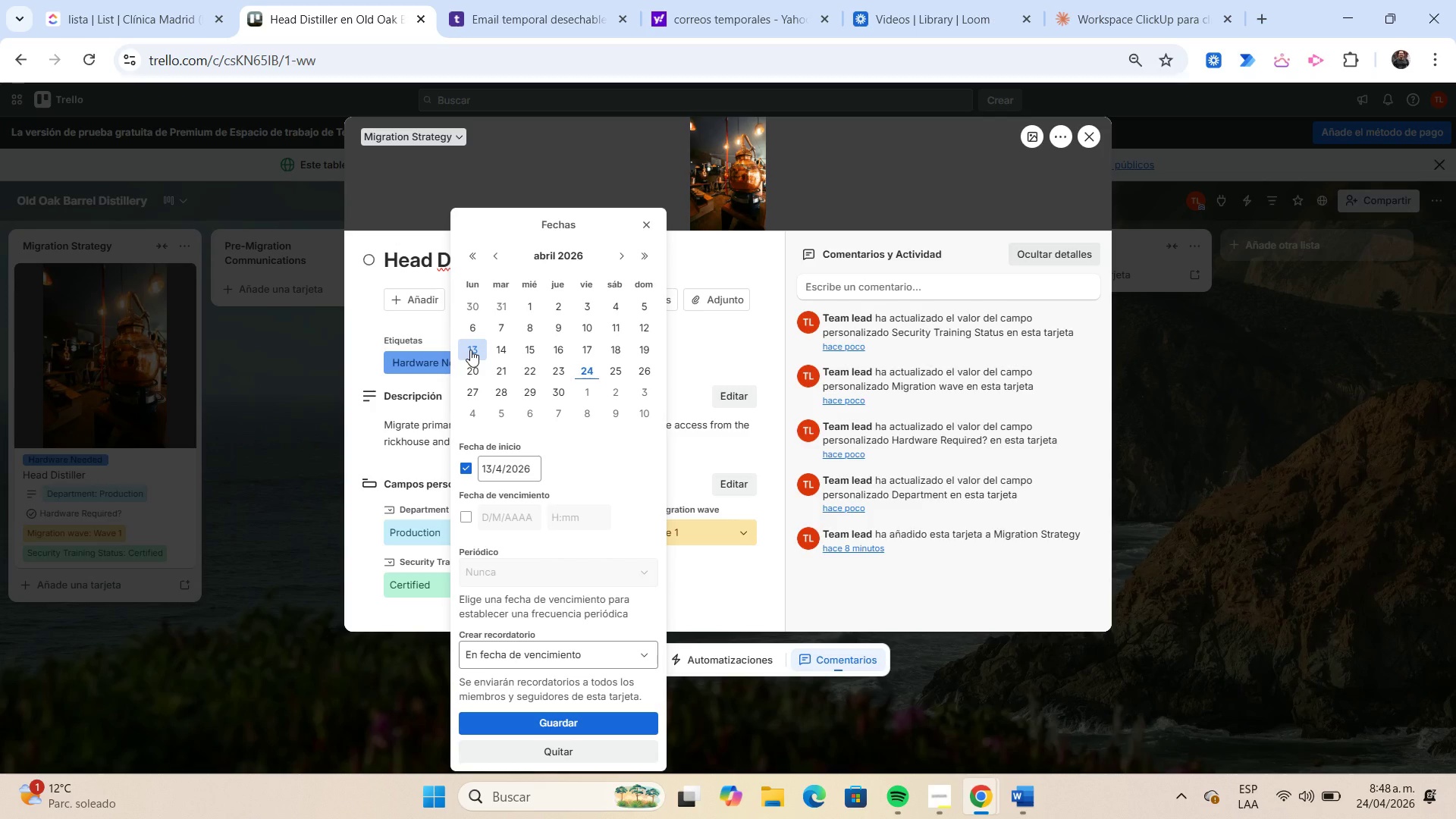 
left_click([474, 334])
 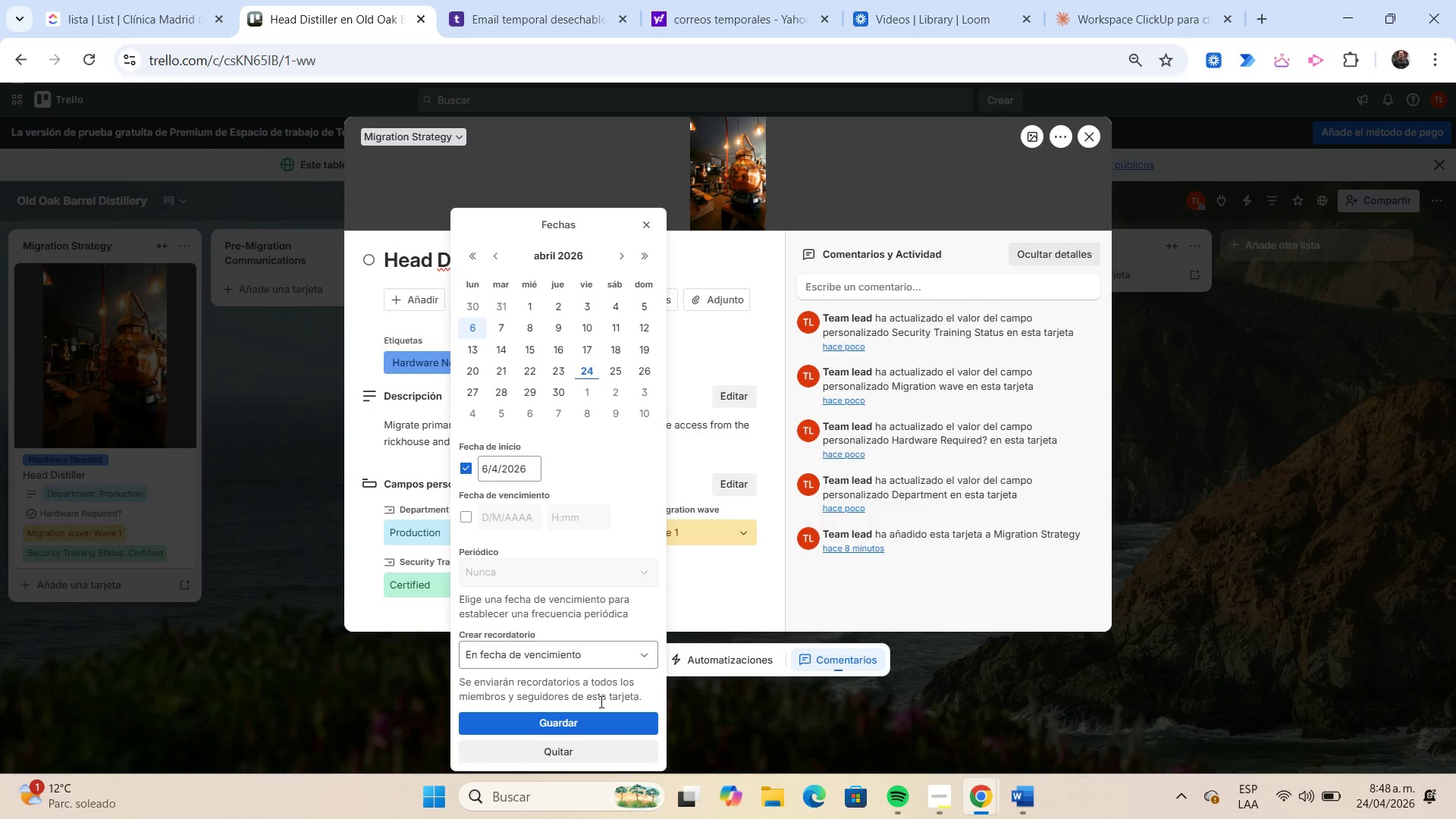 
left_click([600, 722])
 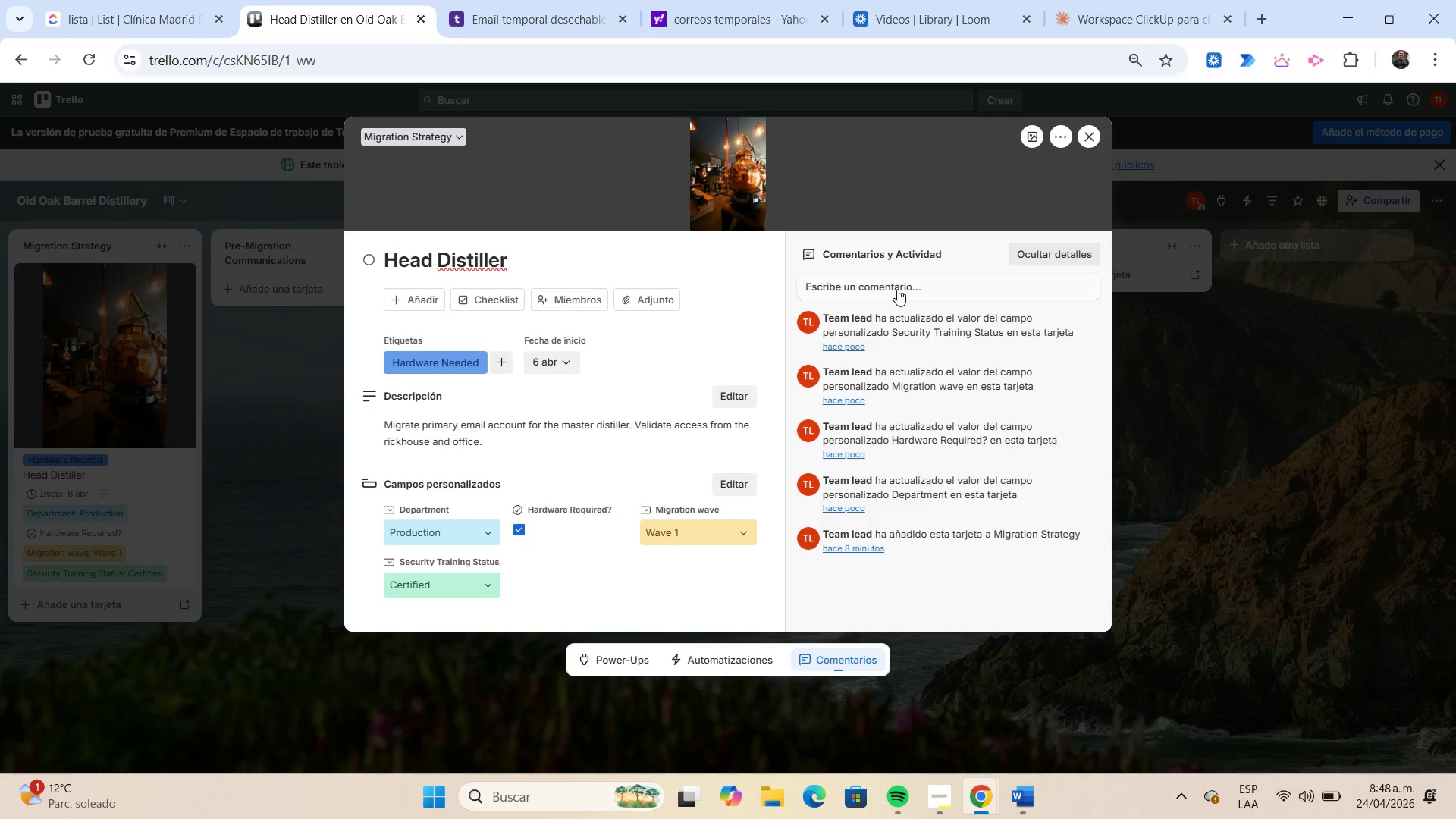 
wait(9.61)
 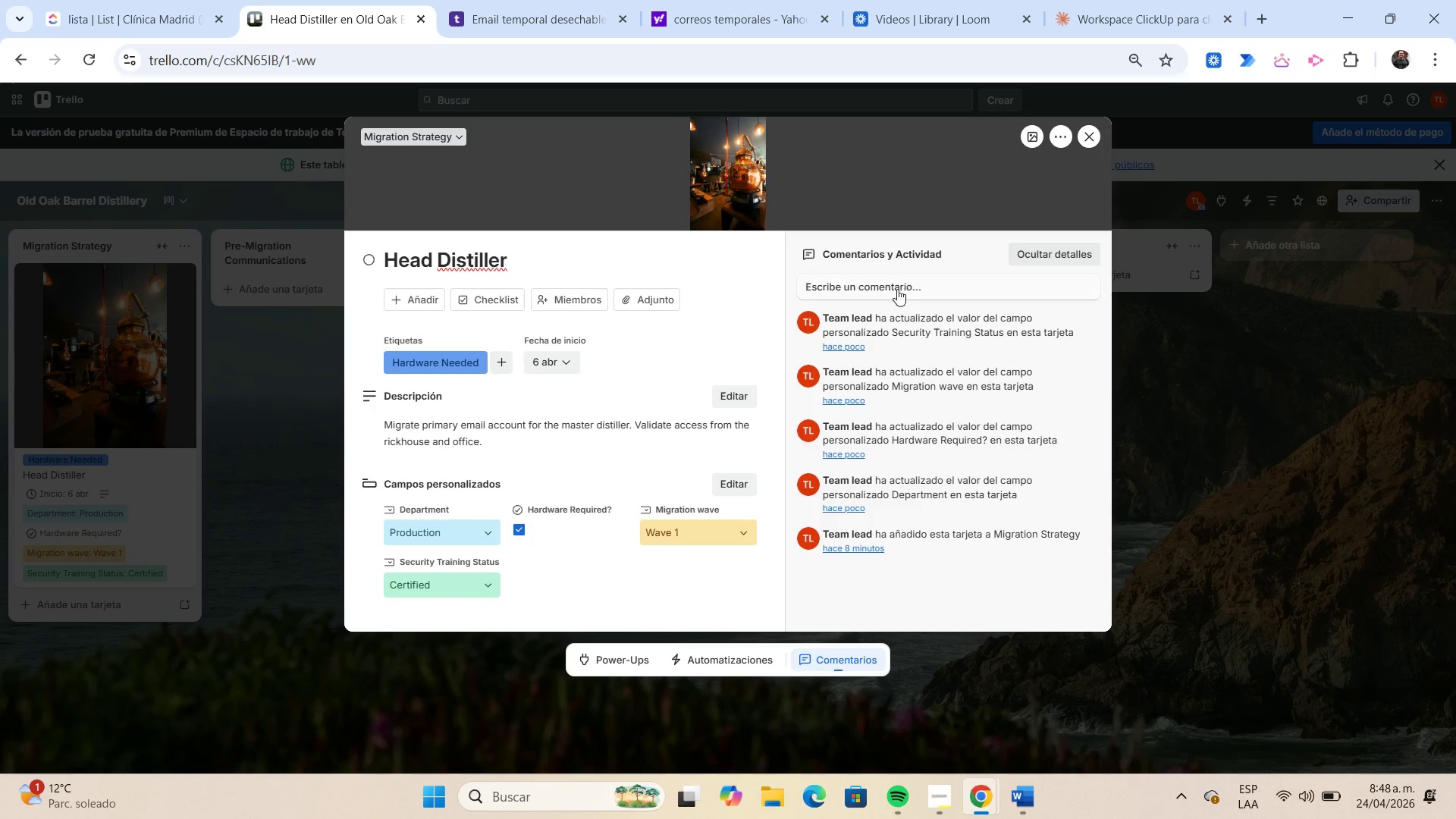 
left_click([1087, 144])
 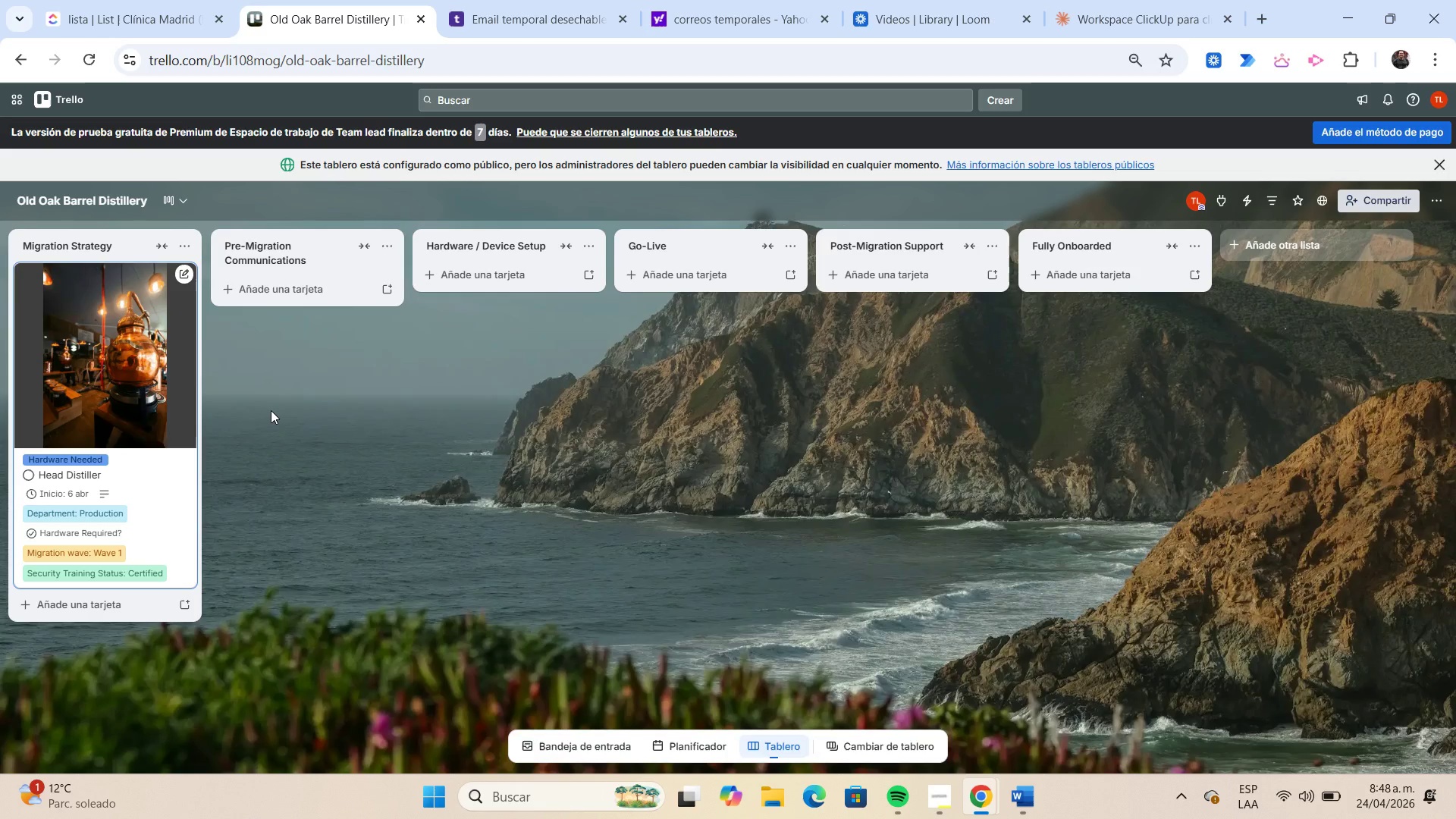 
wait(20.77)
 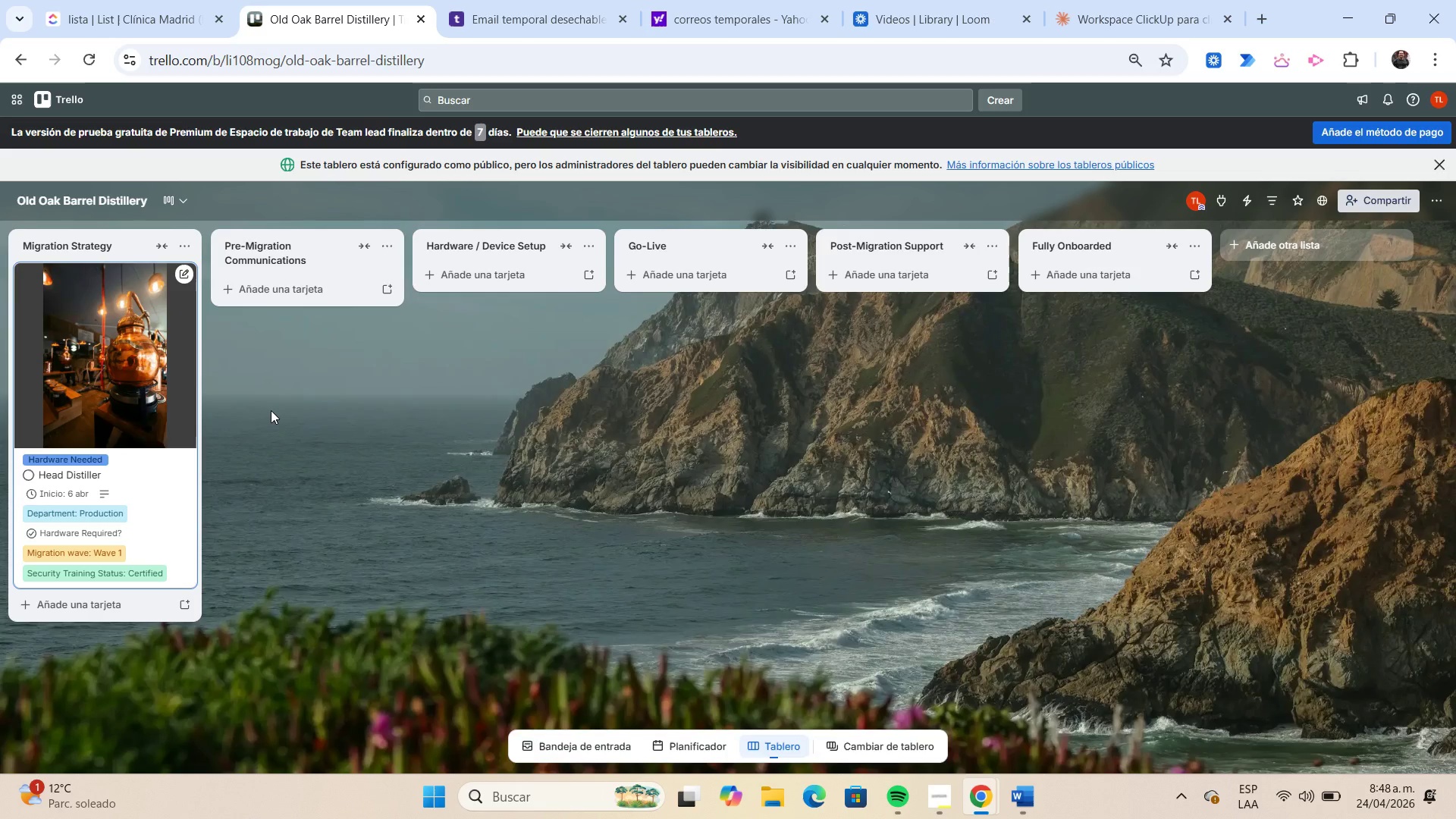 
left_click([168, 375])
 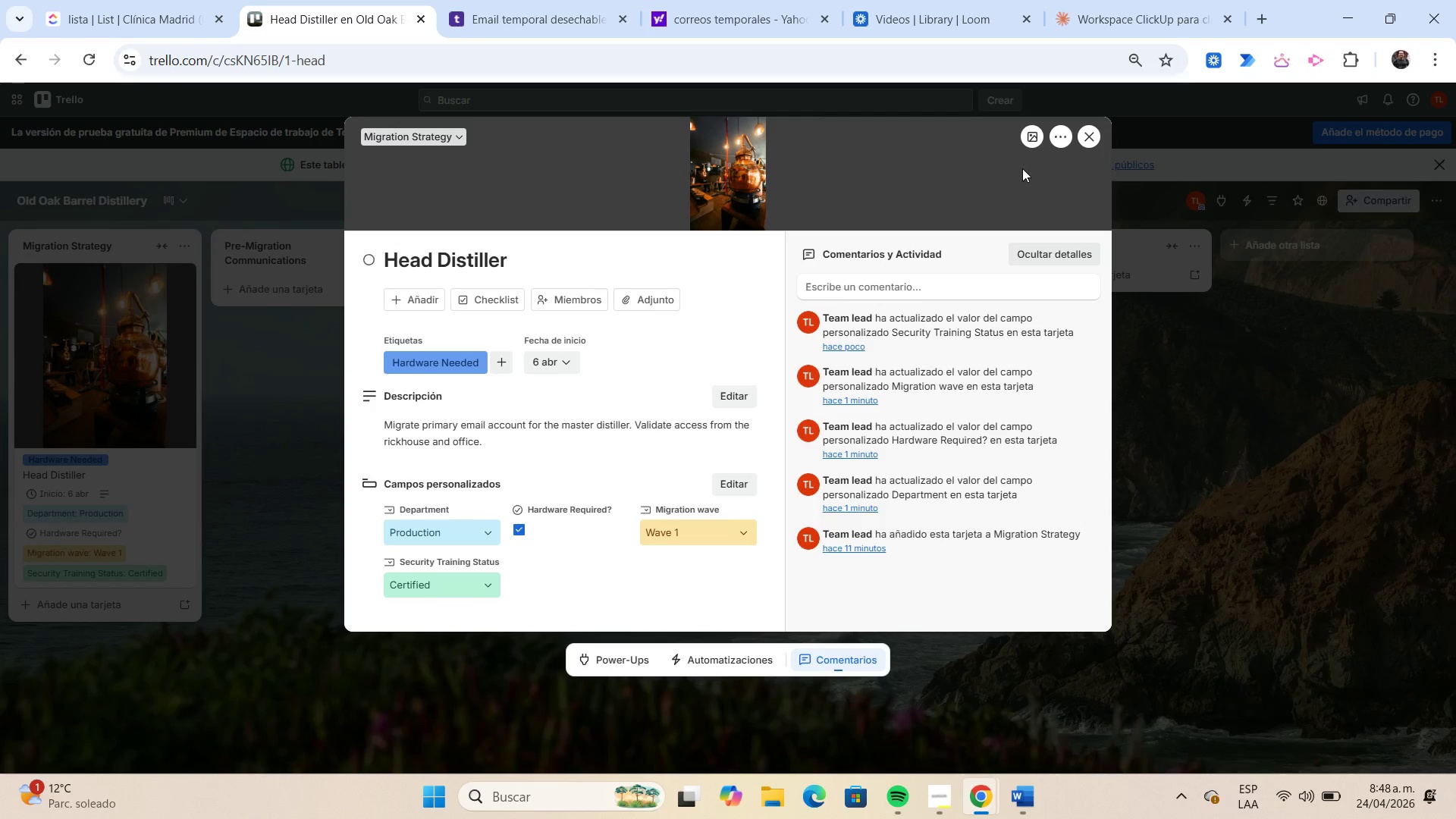 
left_click([1028, 140])
 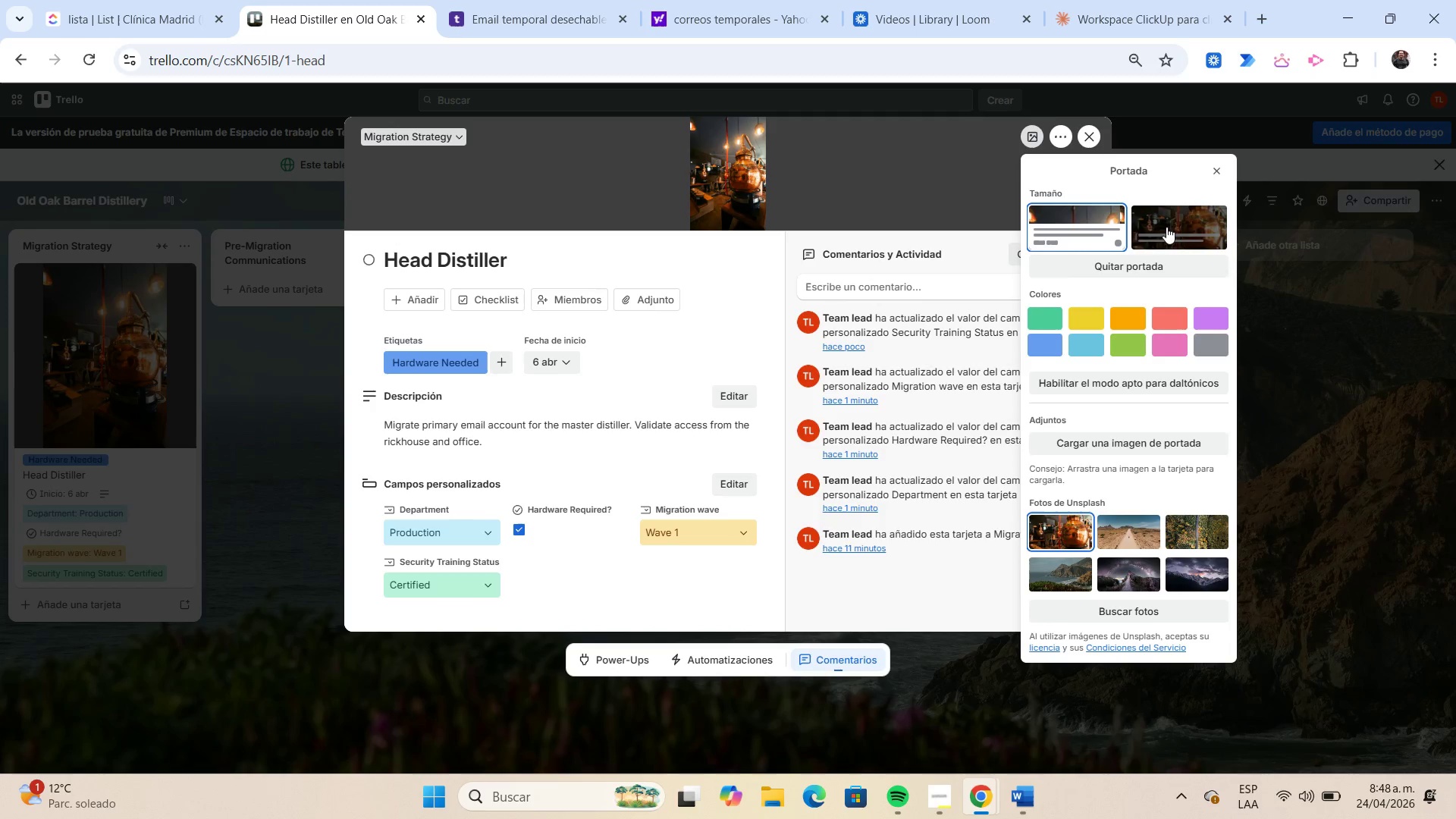 
left_click([1166, 228])
 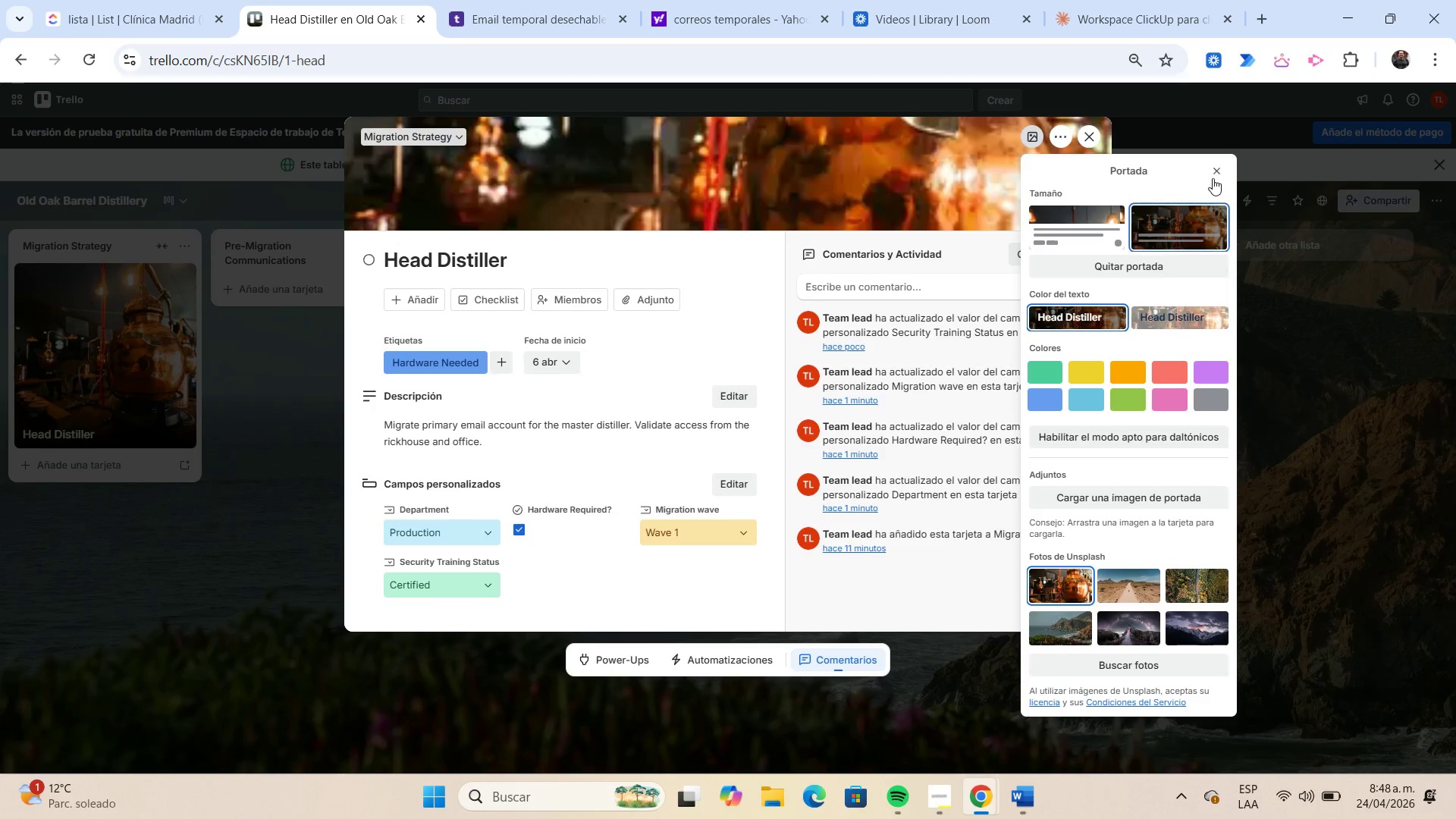 
left_click([1217, 170])
 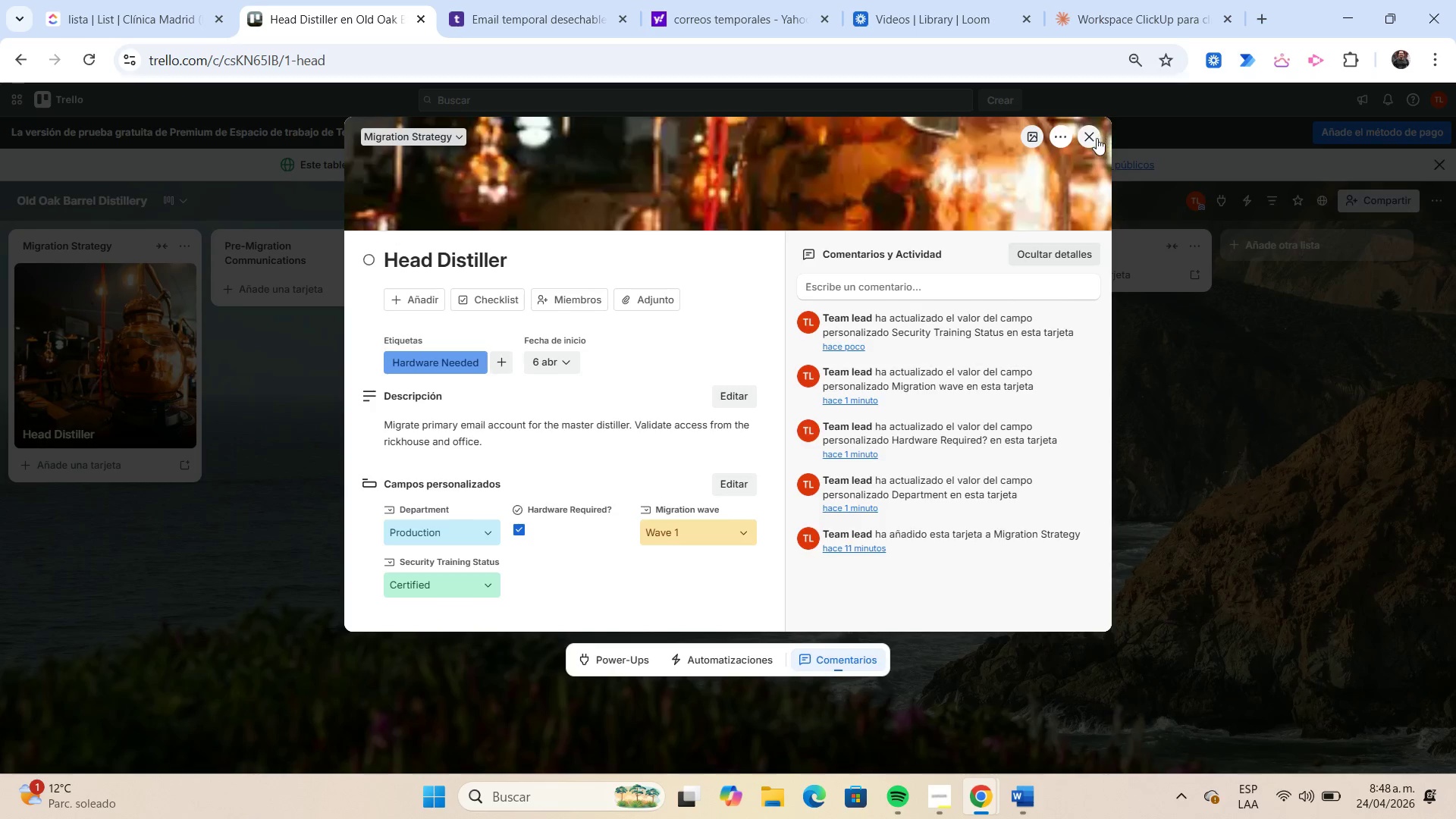 
left_click([1094, 138])
 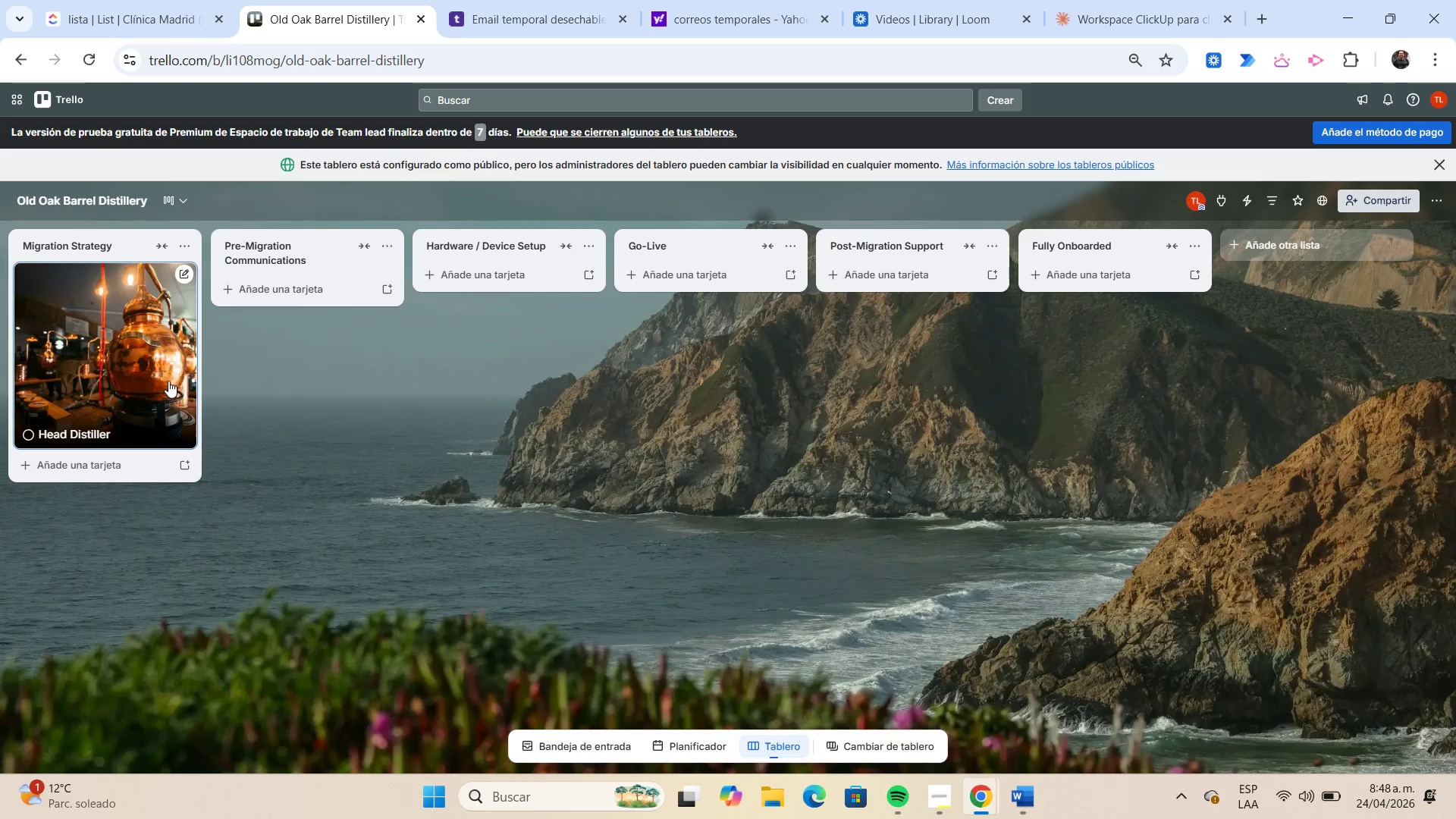 
wait(5.11)
 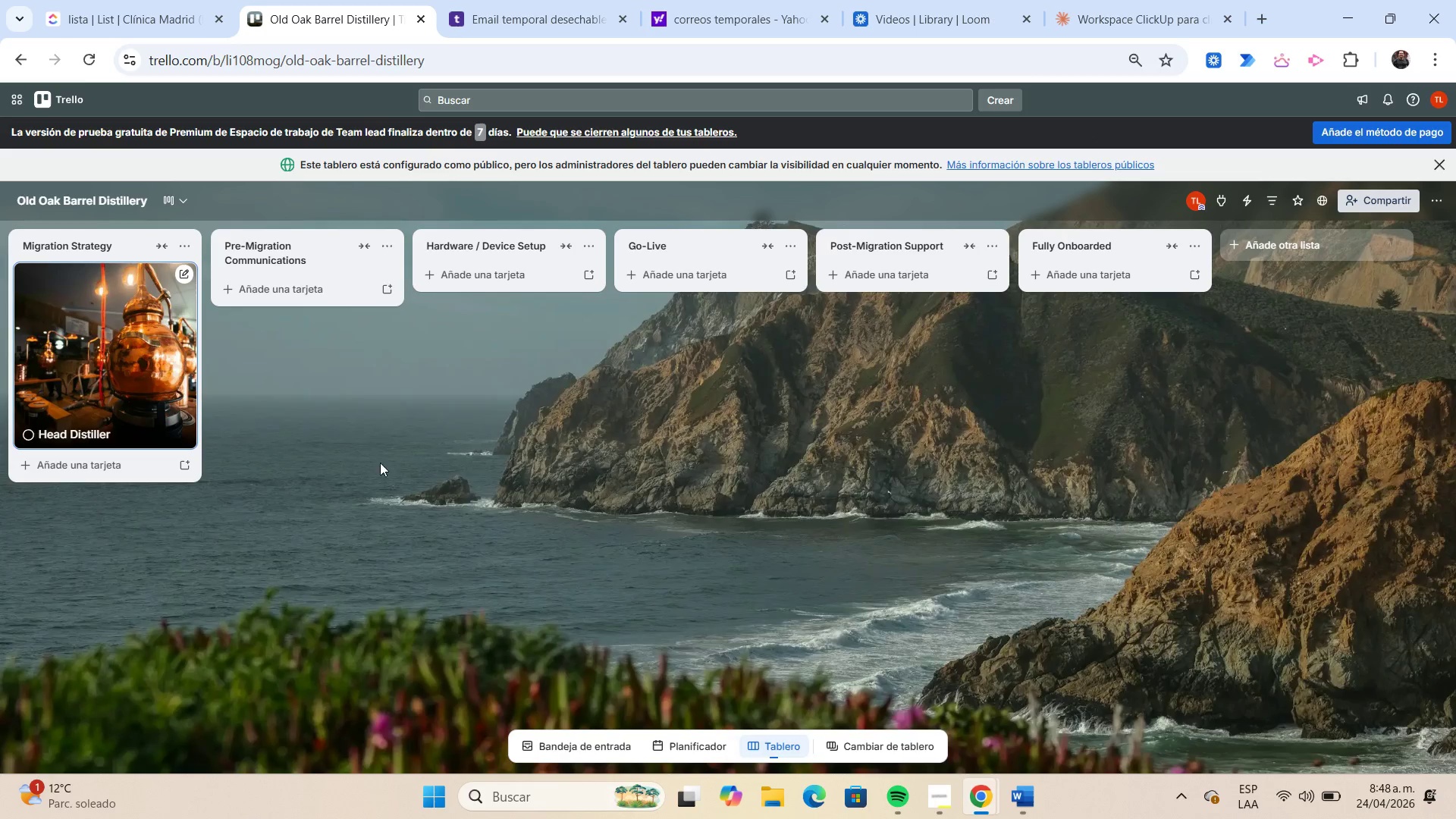 
left_click([161, 379])
 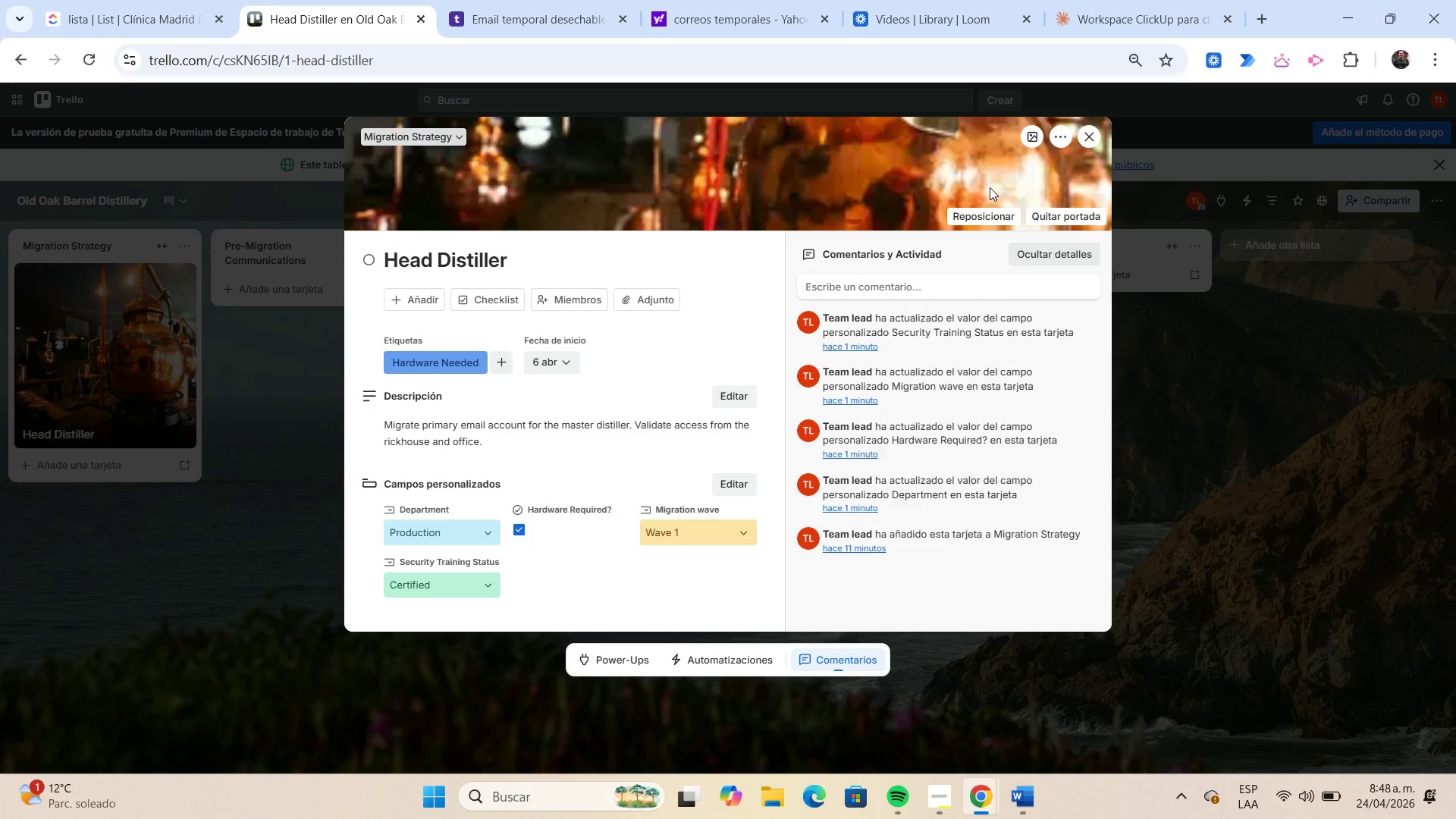 
left_click([1034, 138])
 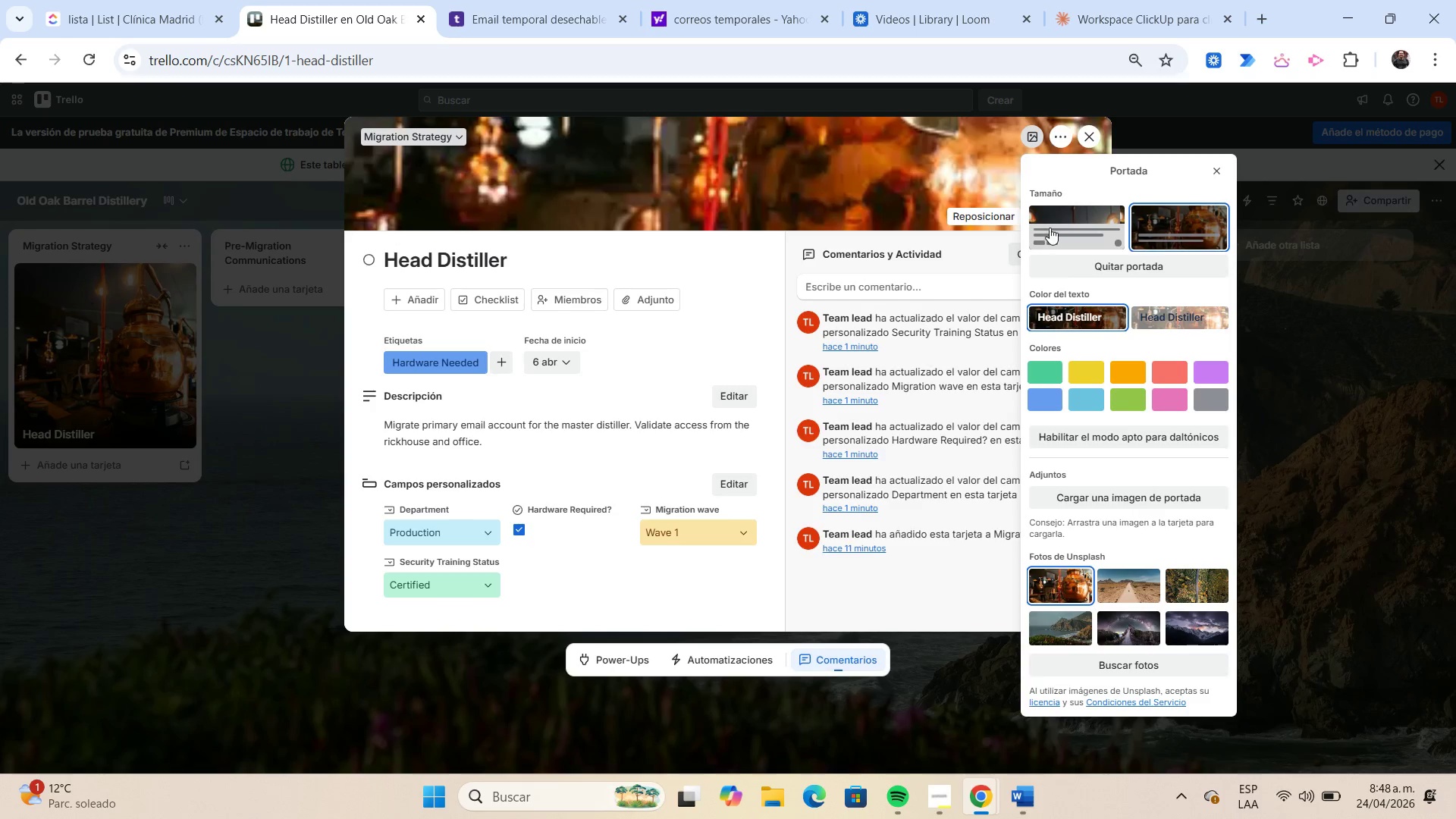 
left_click([1050, 228])
 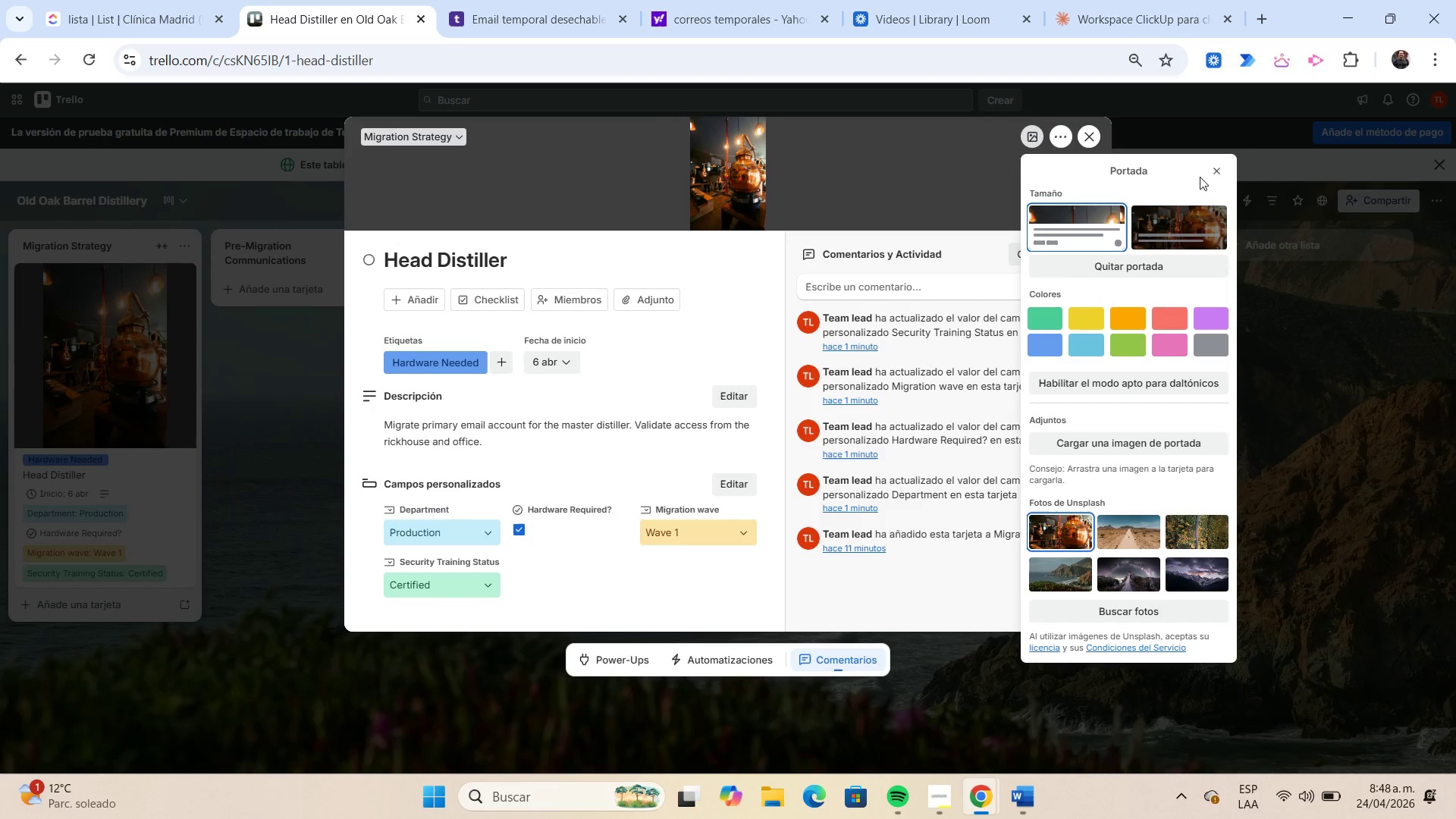 
left_click([1223, 167])
 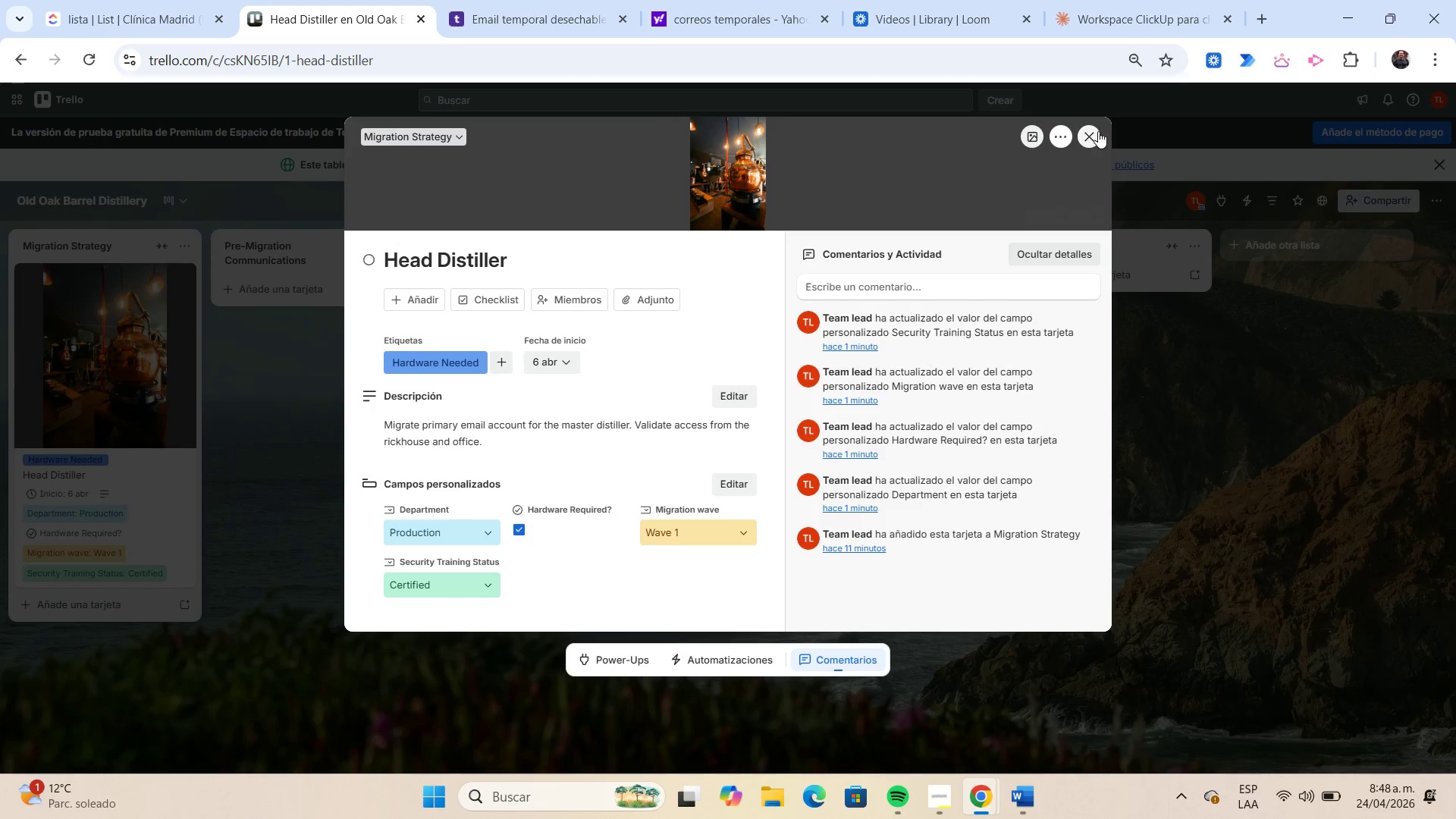 
left_click([1098, 130])
 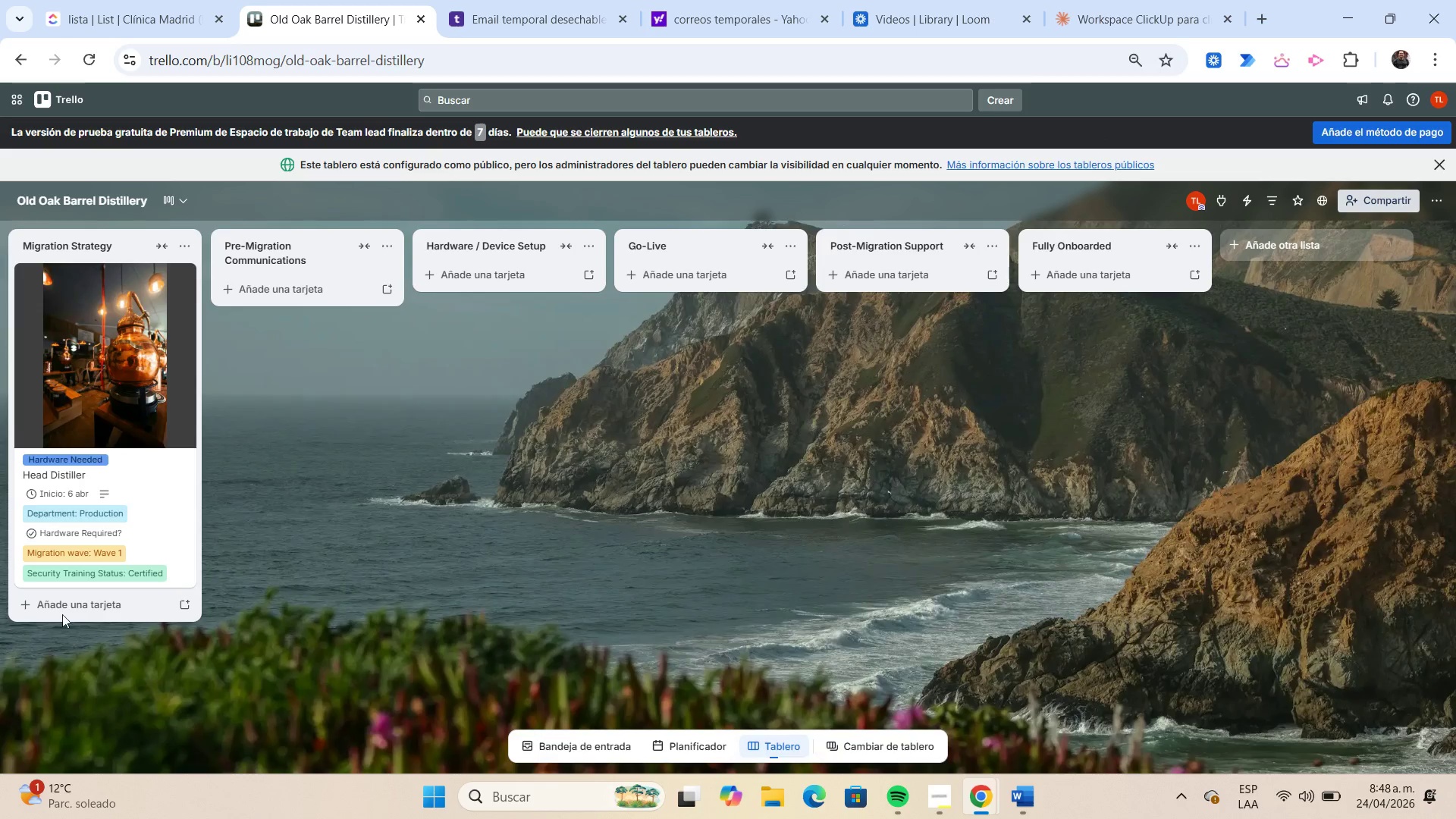 
left_click([86, 606])
 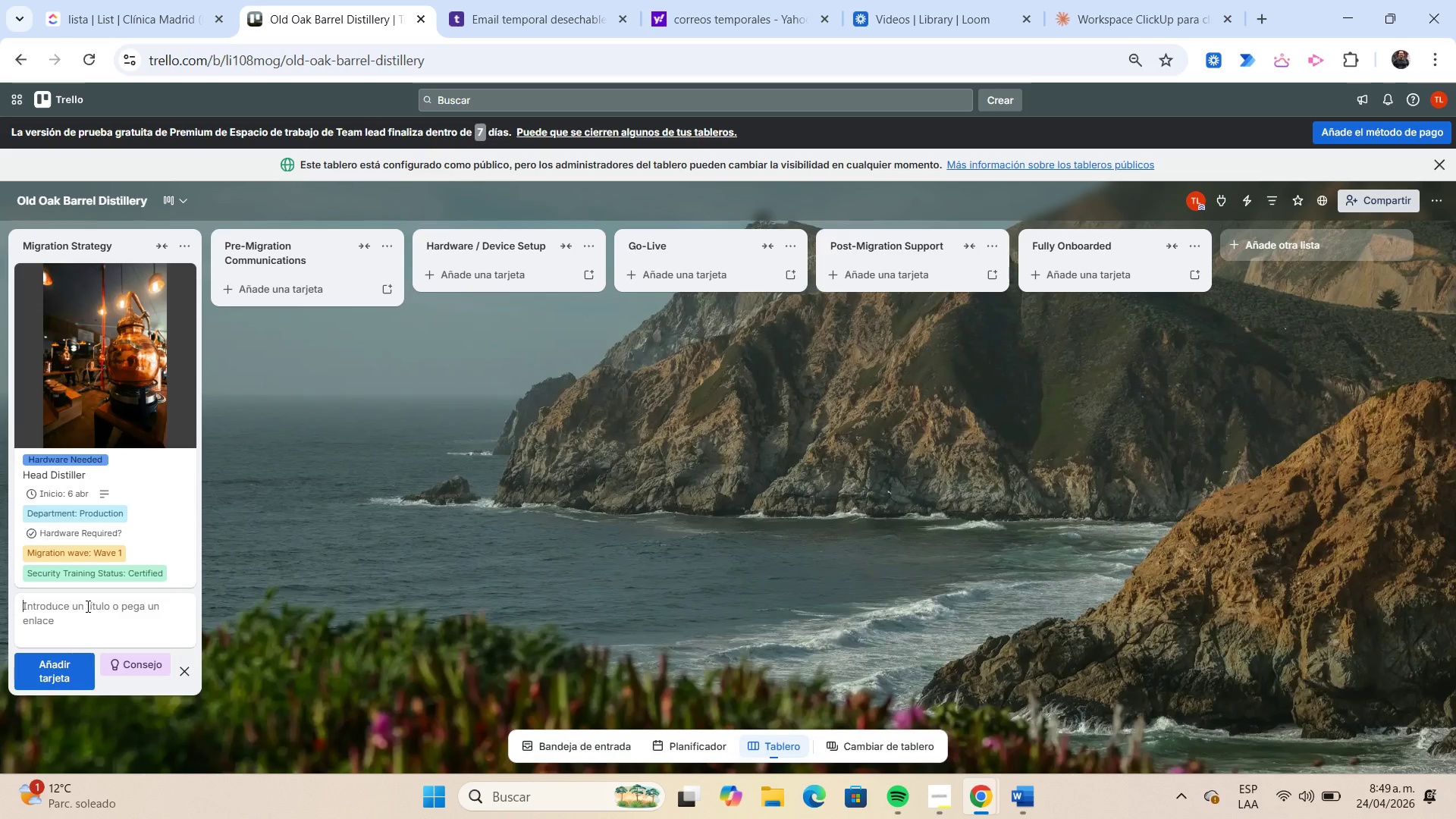 
wait(7.12)
 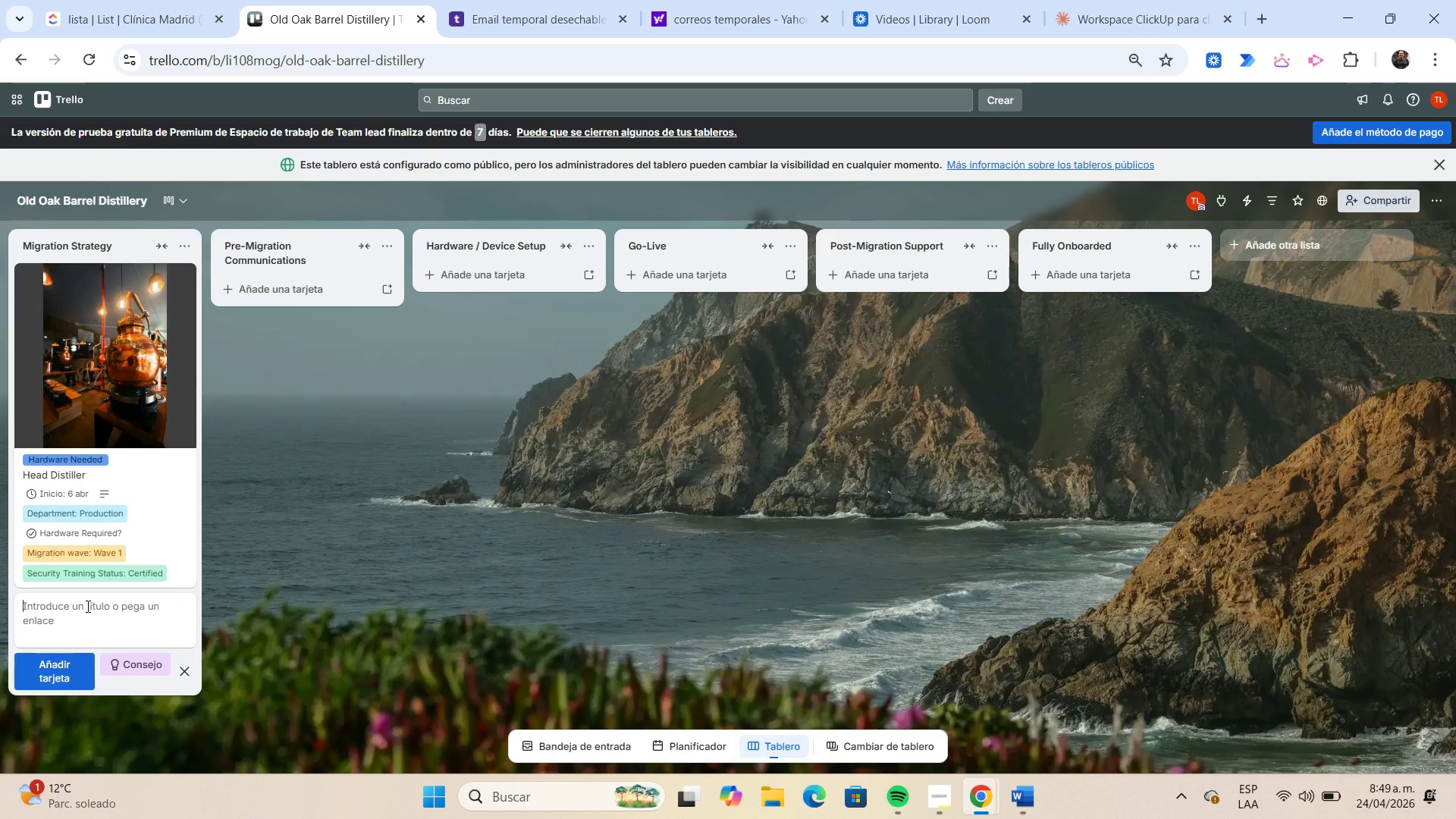 
type(Bottling Line Supervisor)
 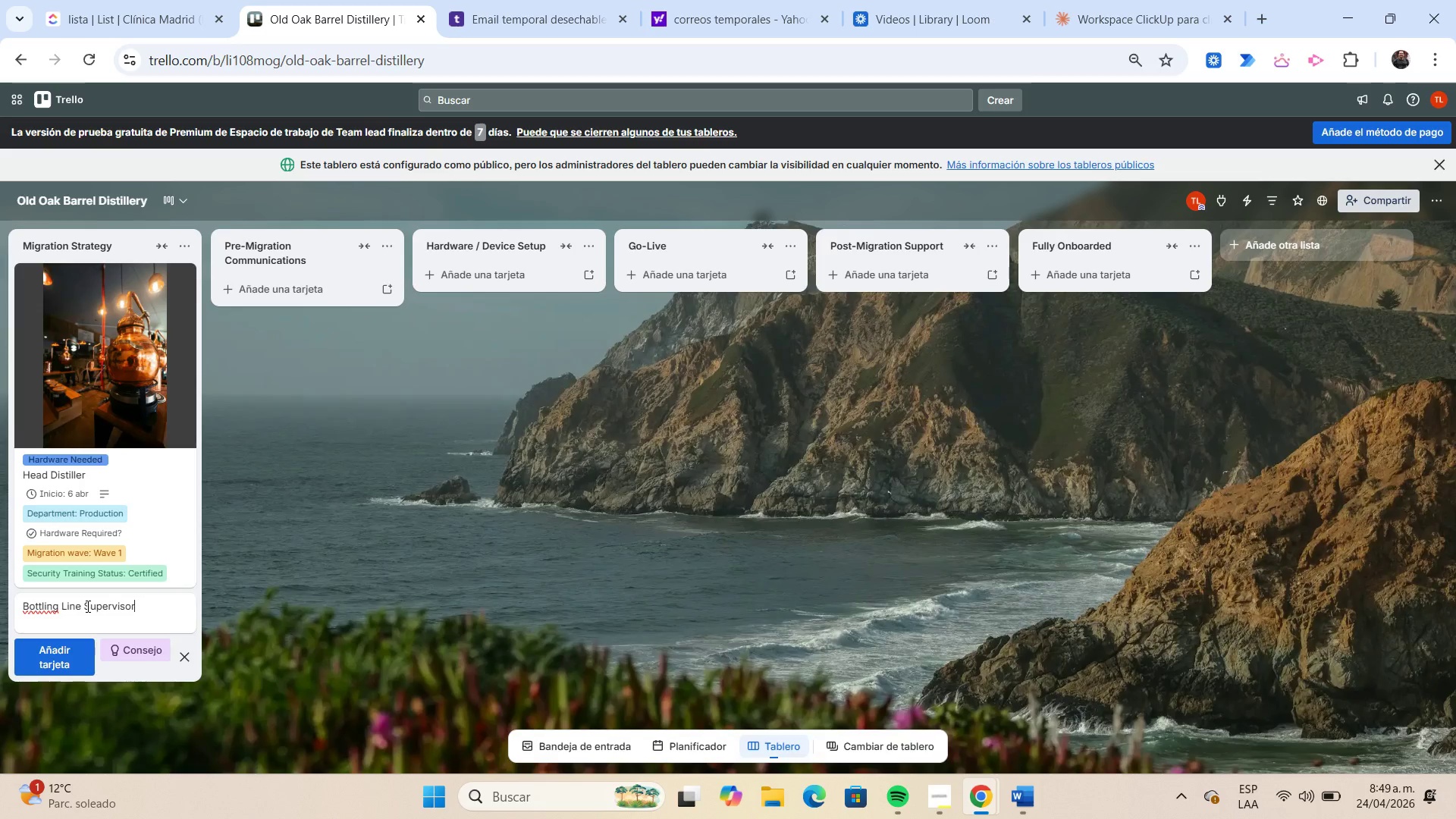 
key(Enter)
 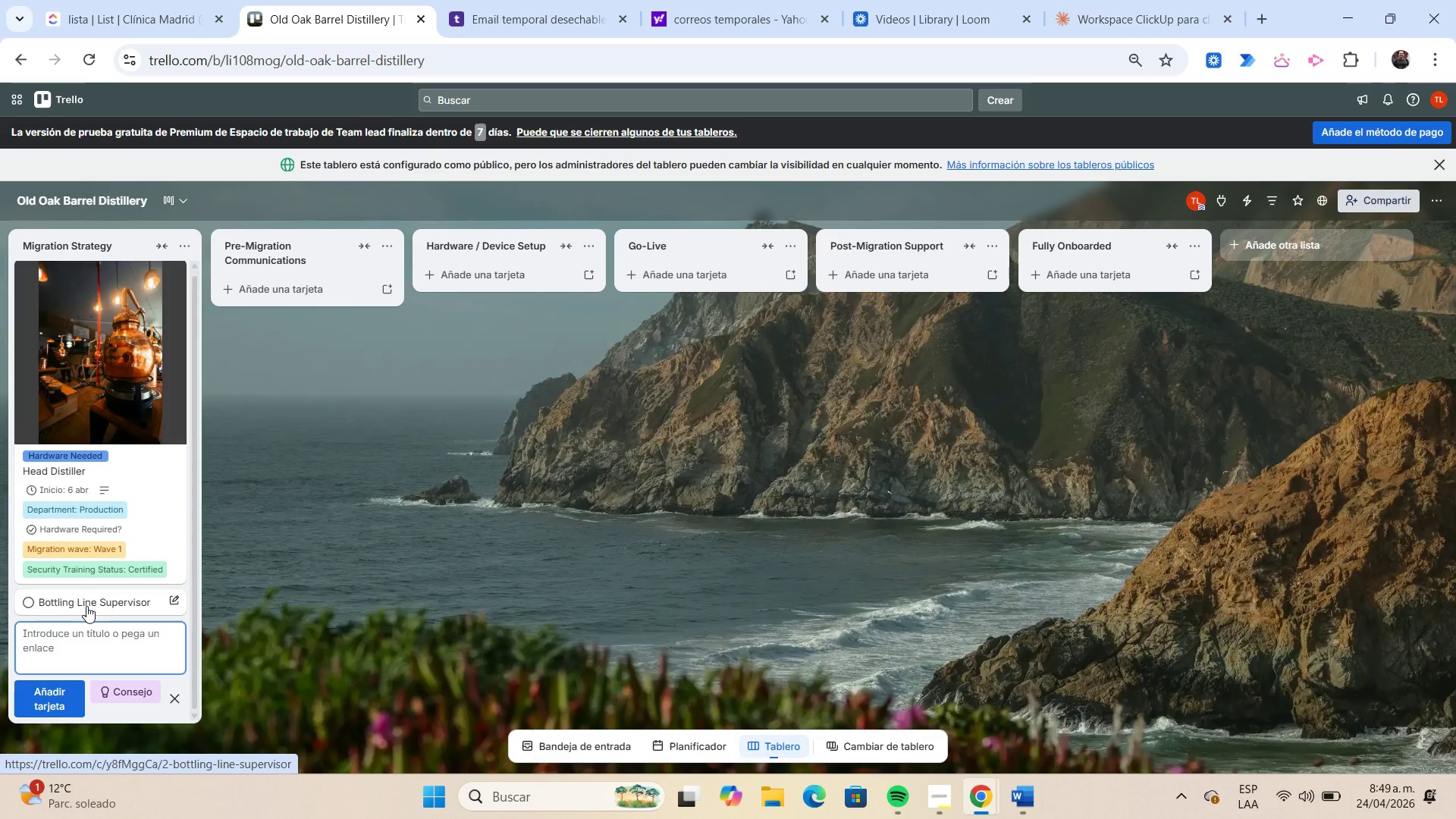 
left_click([86, 606])
 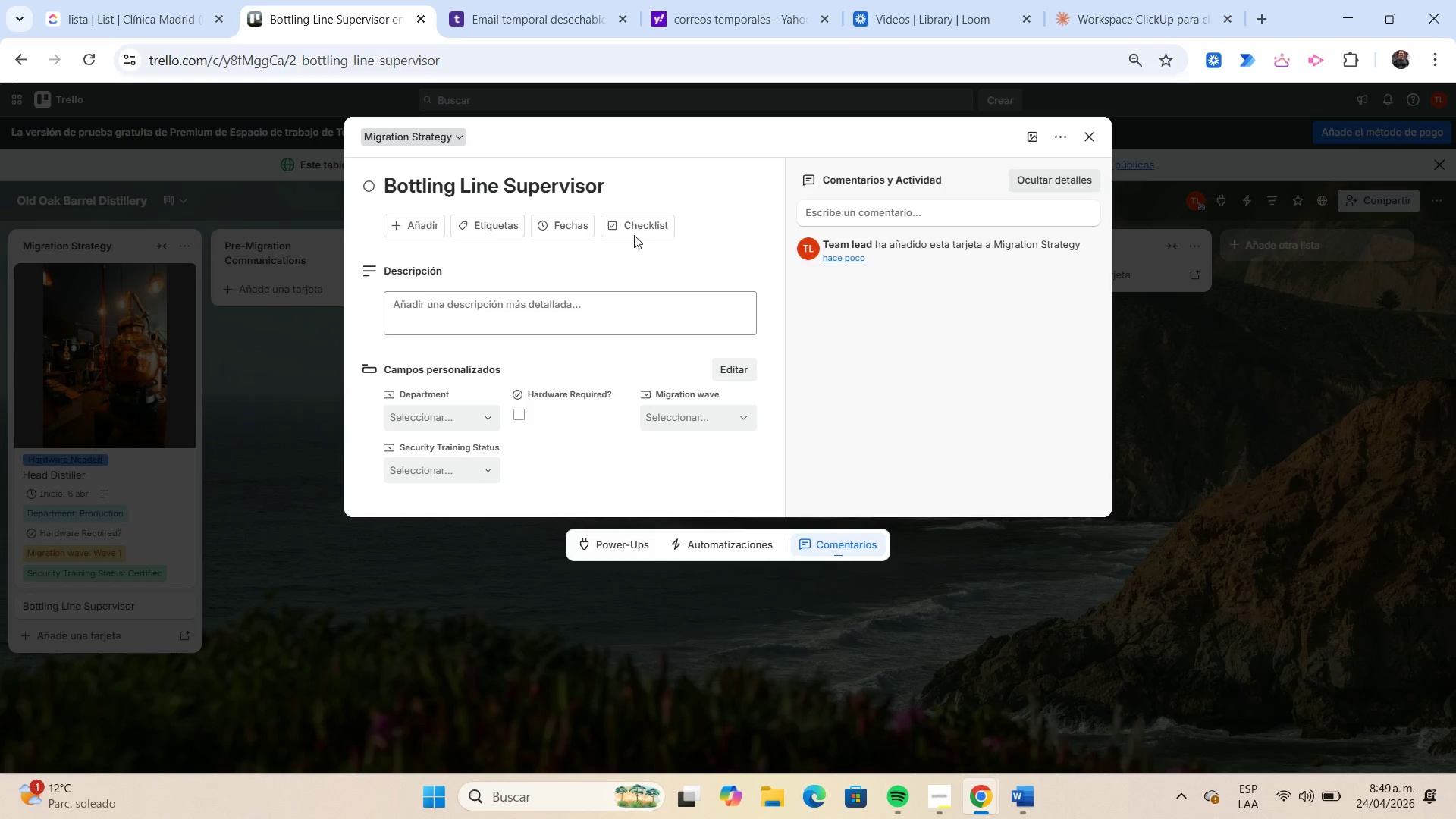 
left_click([637, 188])
 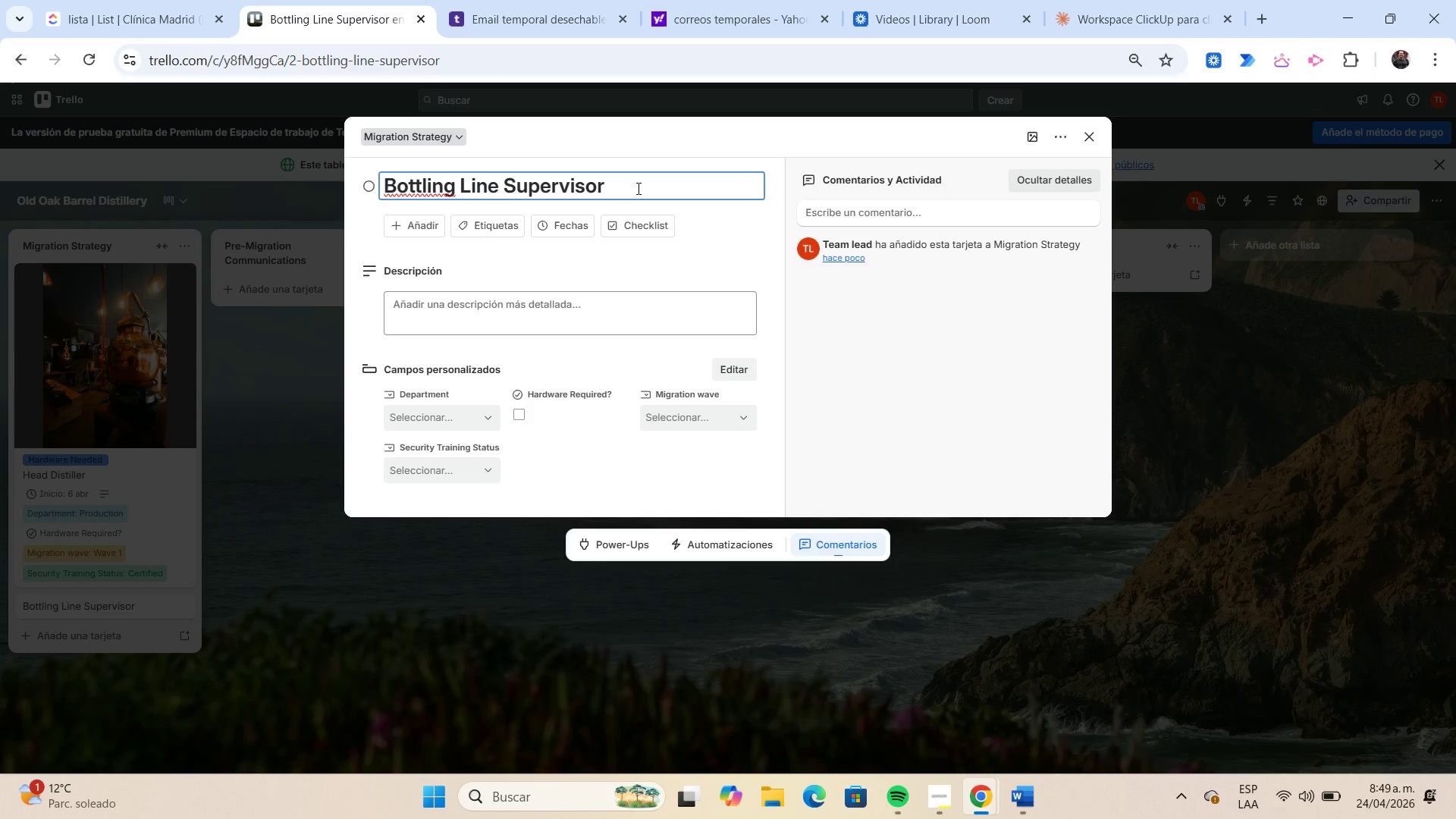 
key(Shift+Home)
 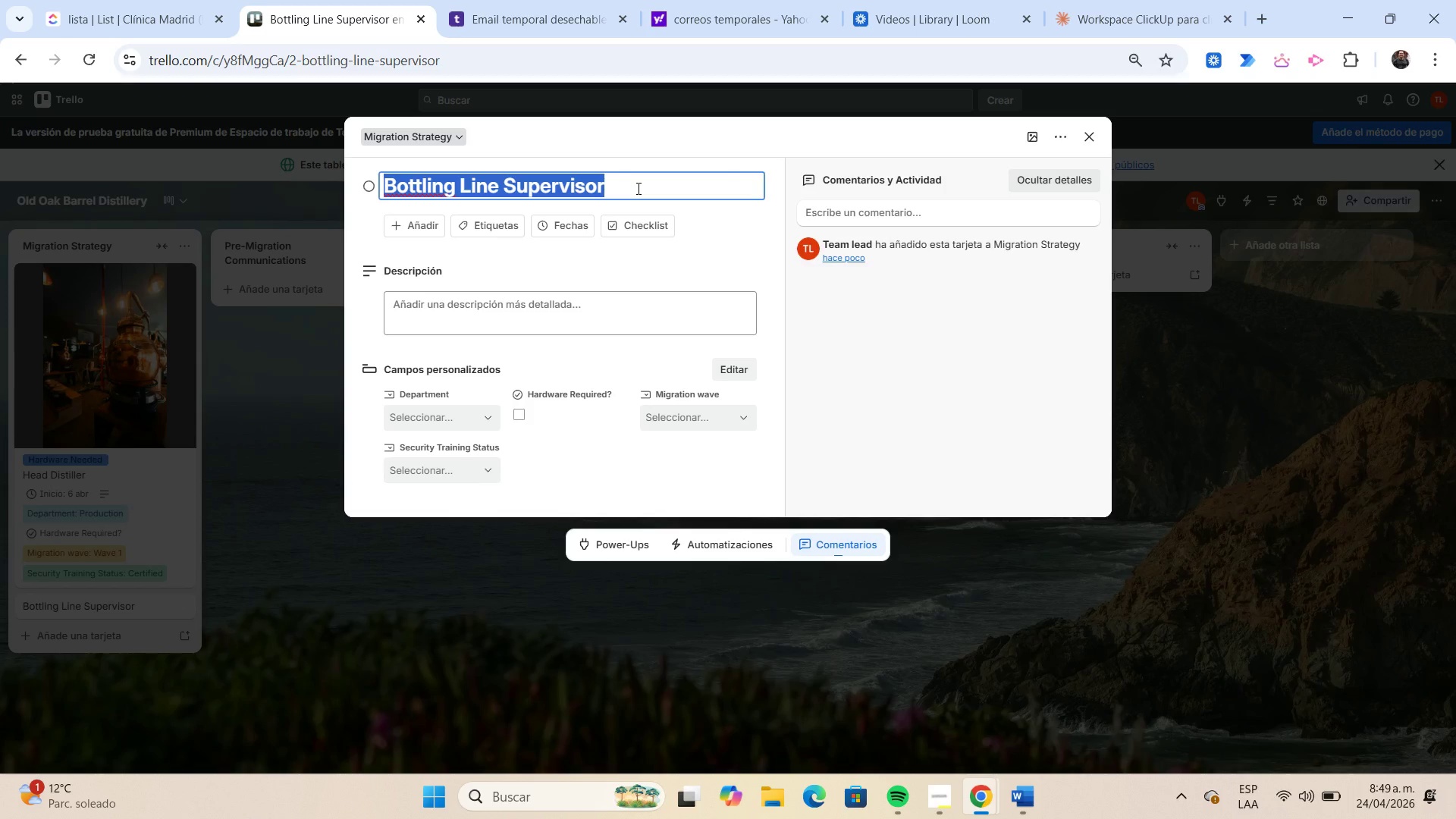 
key(Control+C)
 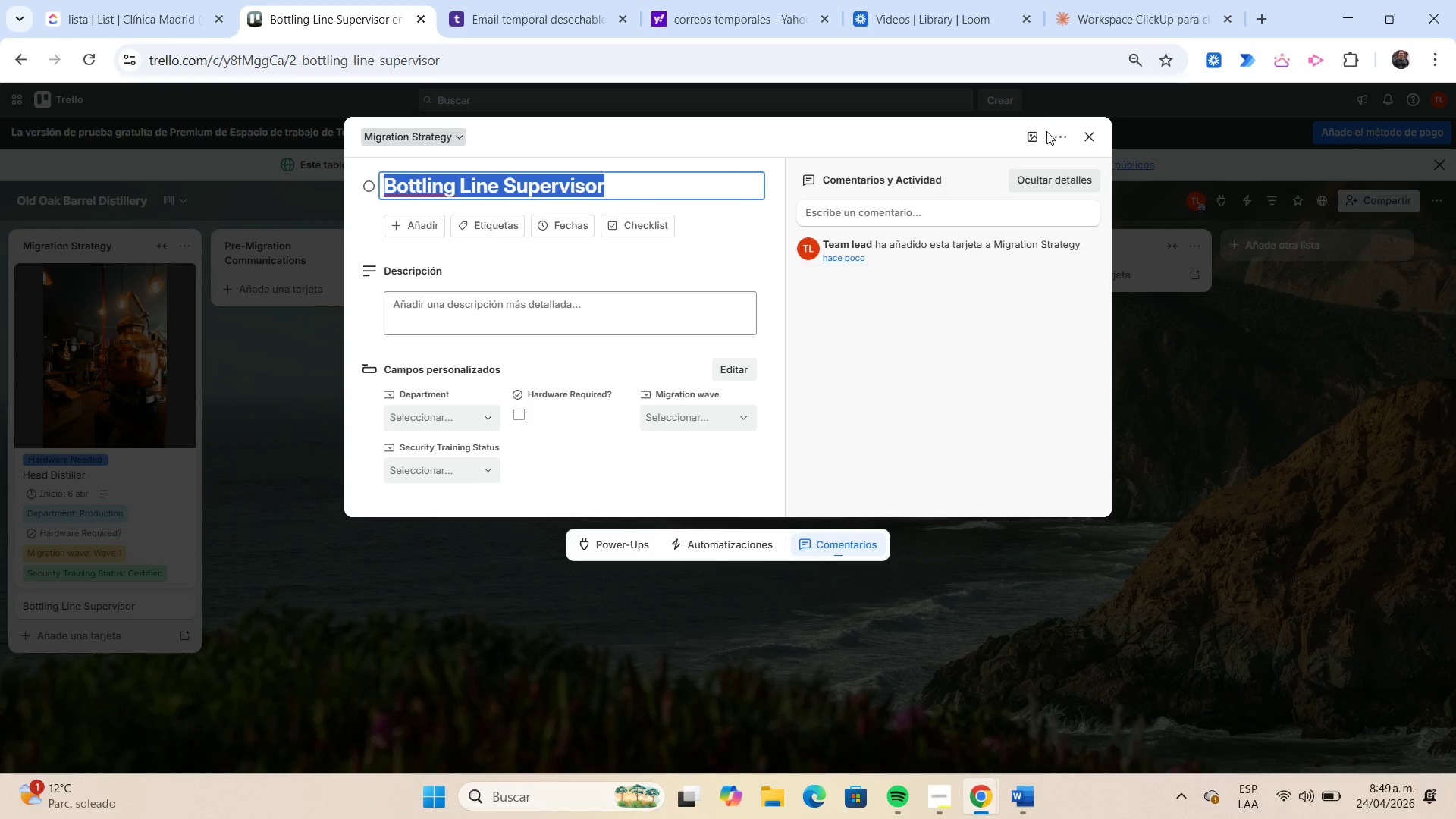 
left_click([1038, 136])
 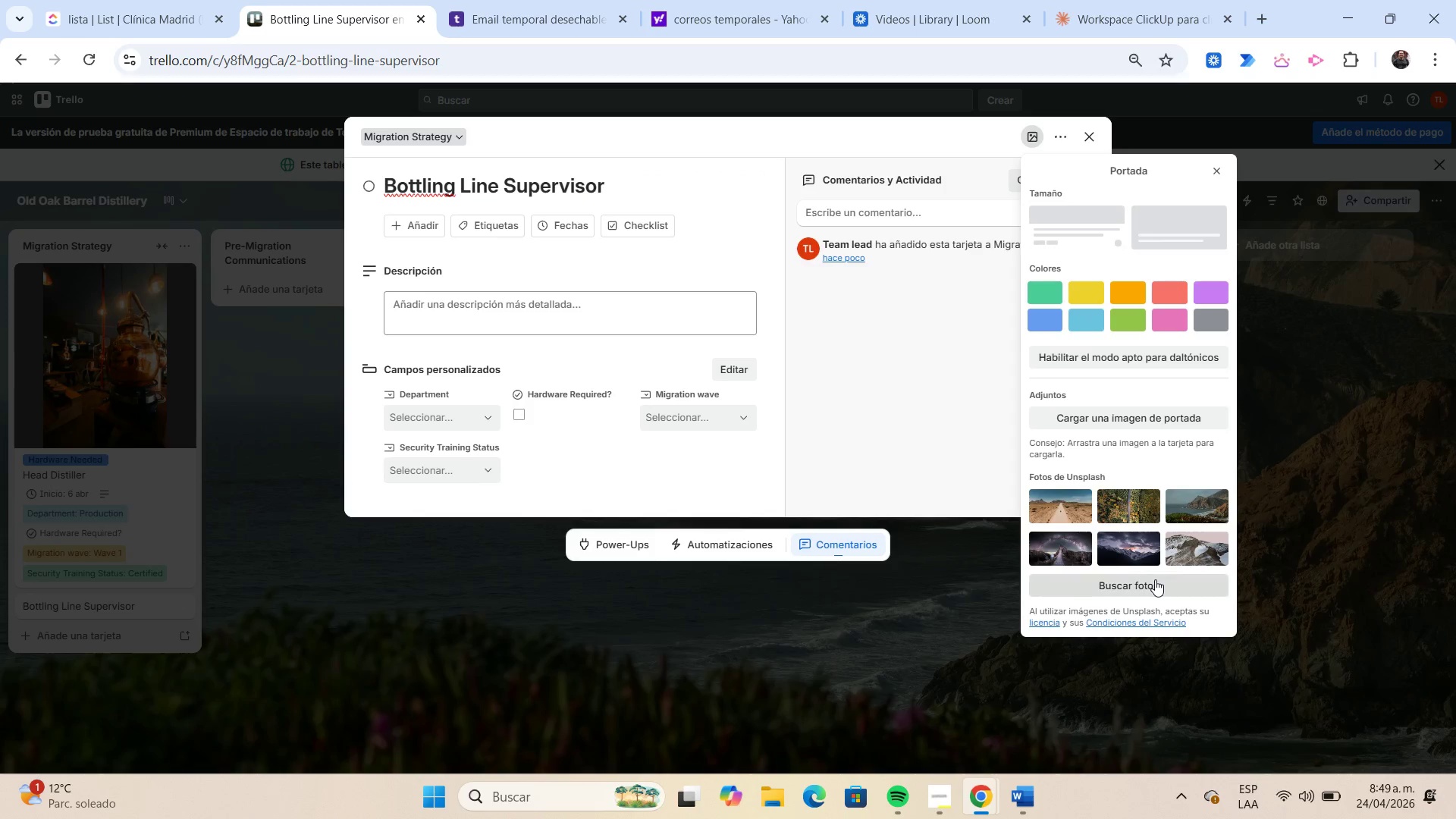 
left_click([1156, 582])
 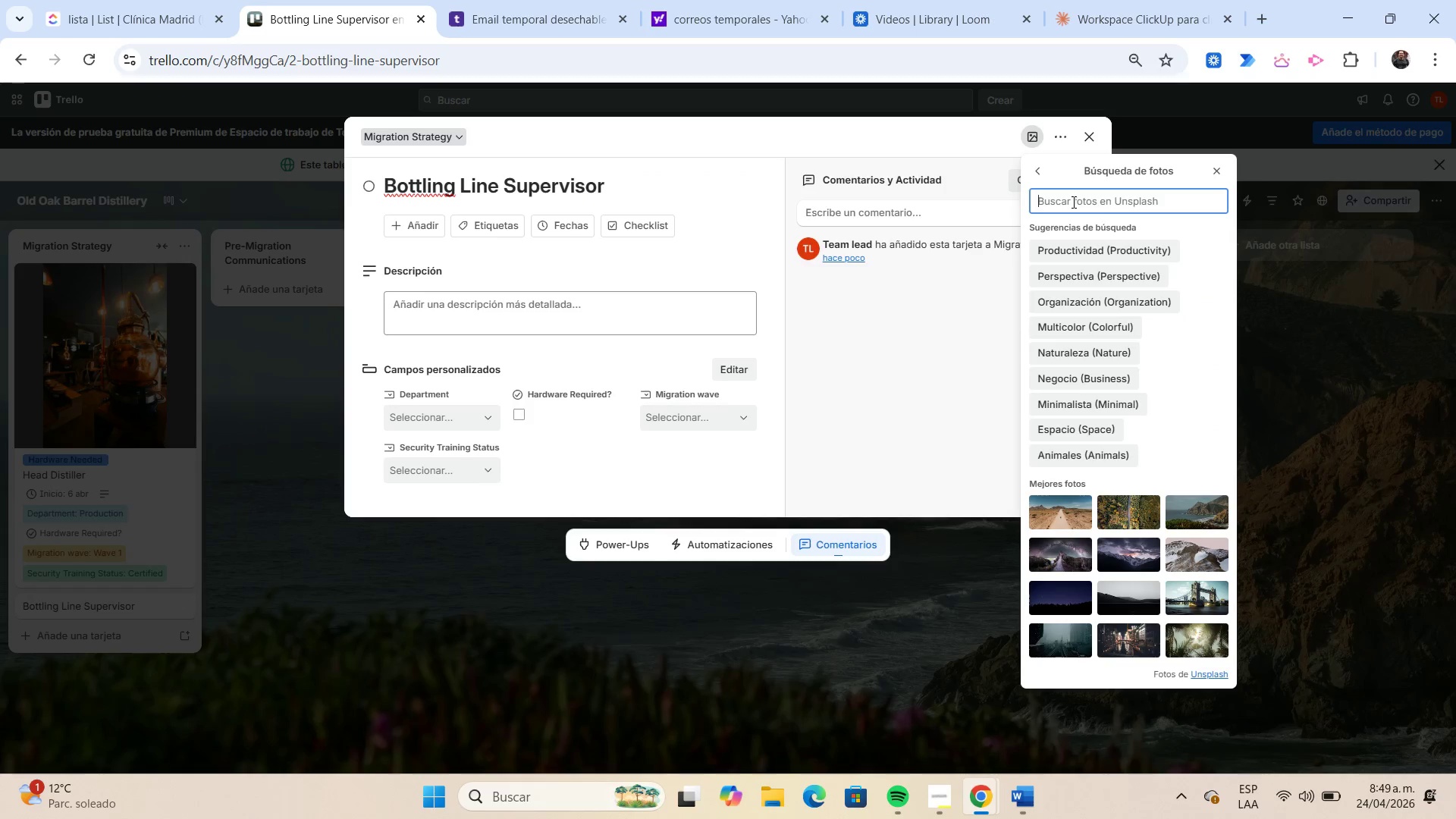 
key(Control+V)
 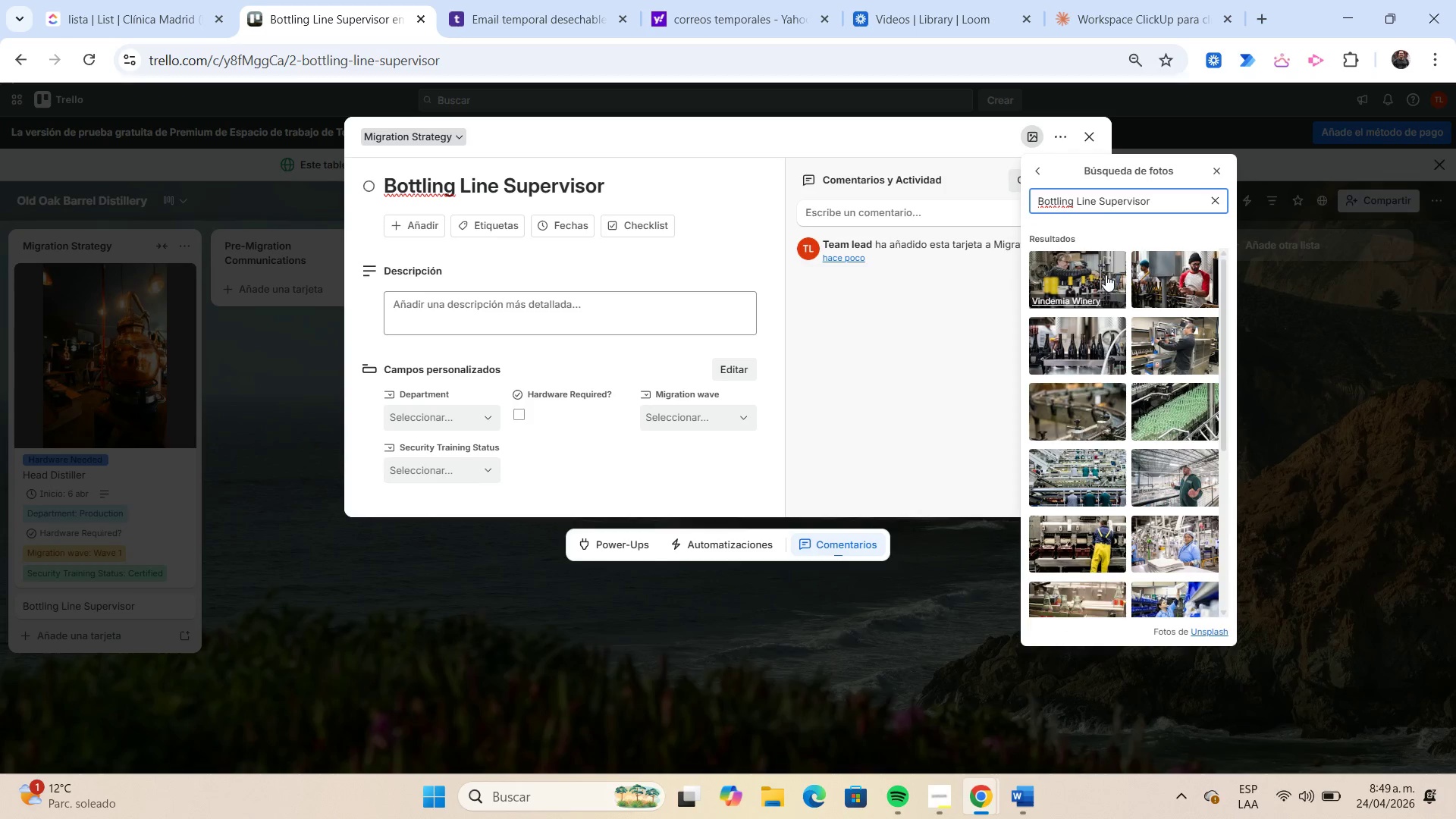 
left_click([1100, 275])
 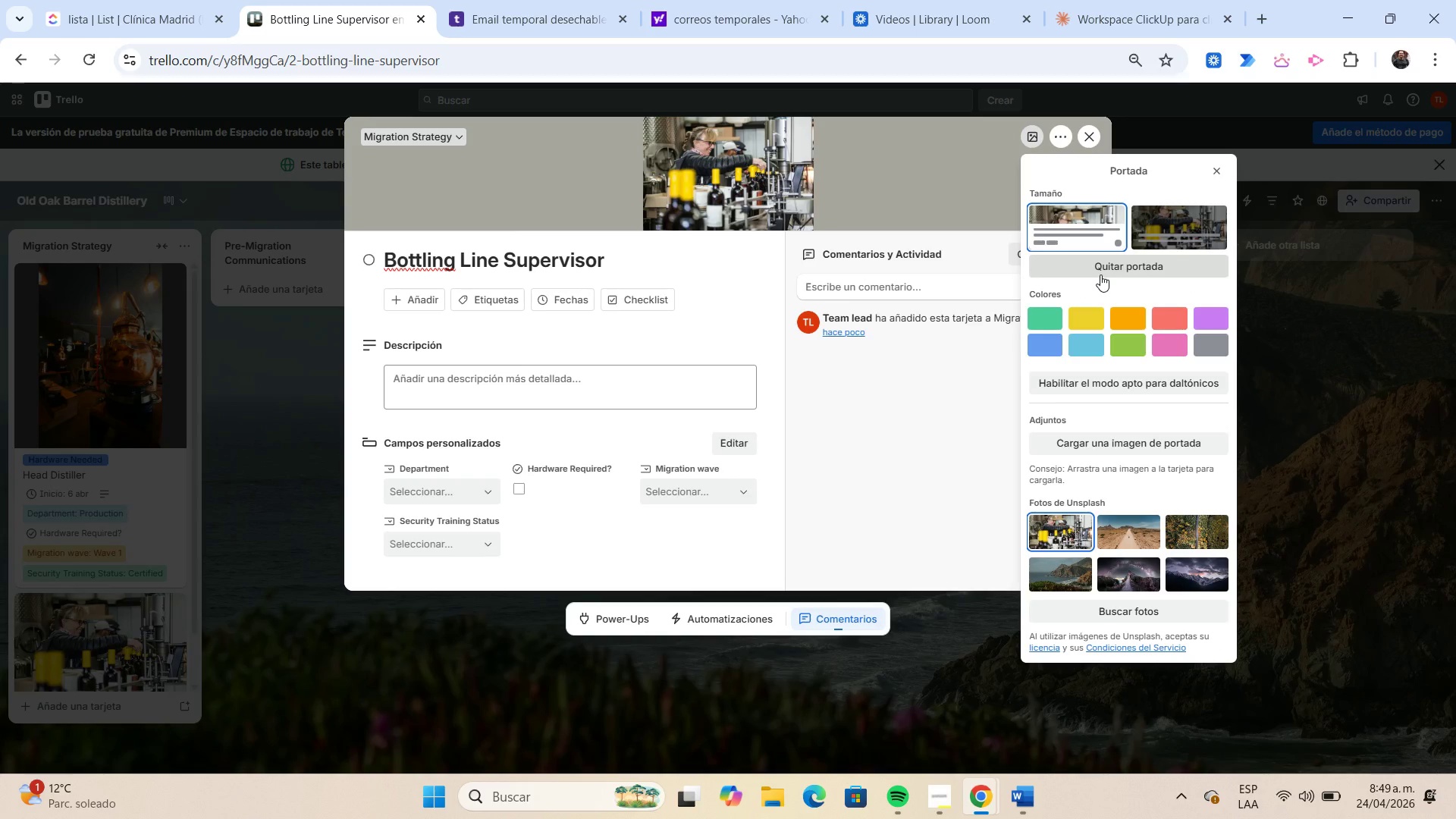 
wait(5.47)
 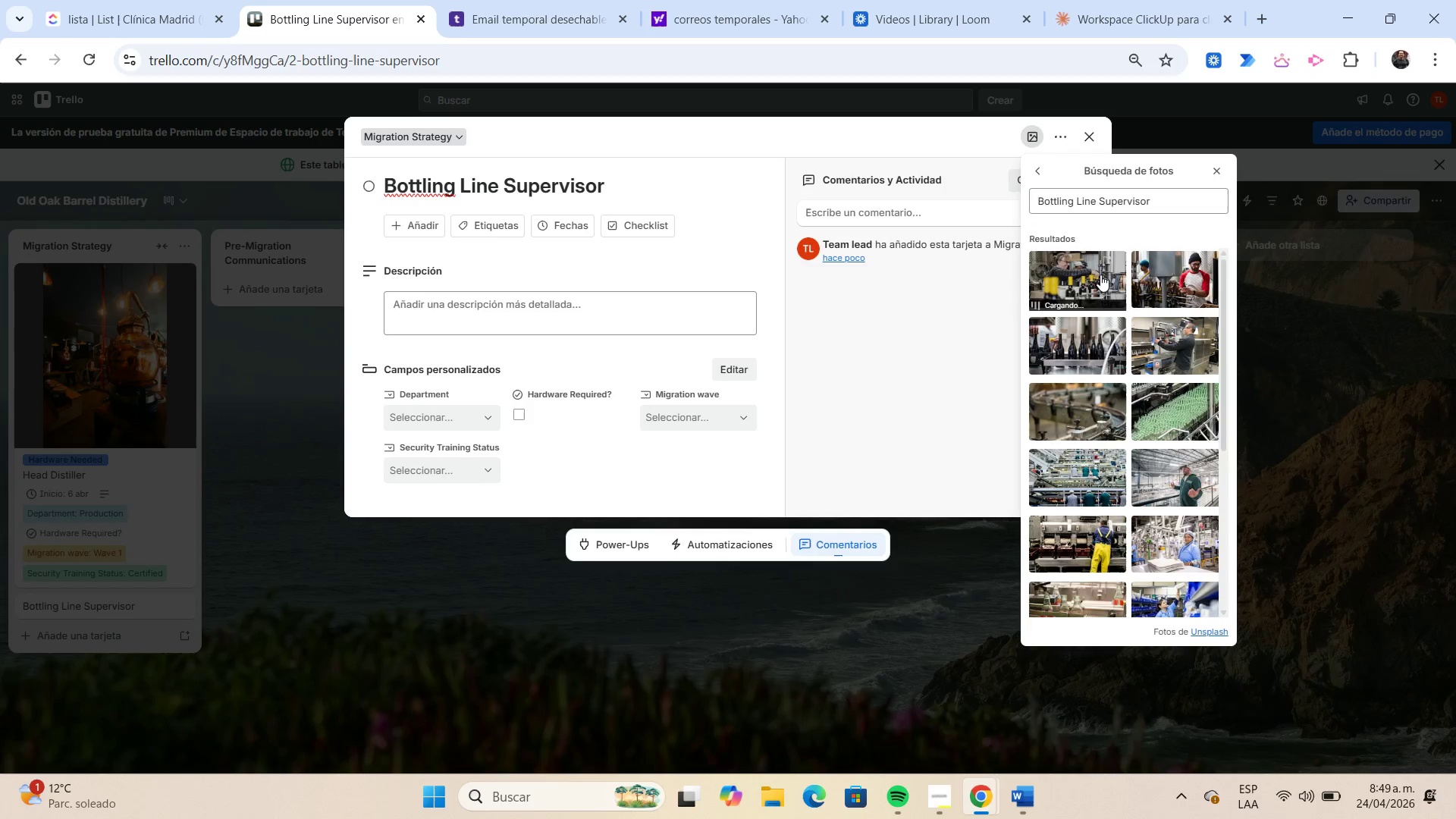 
left_click([1217, 177])
 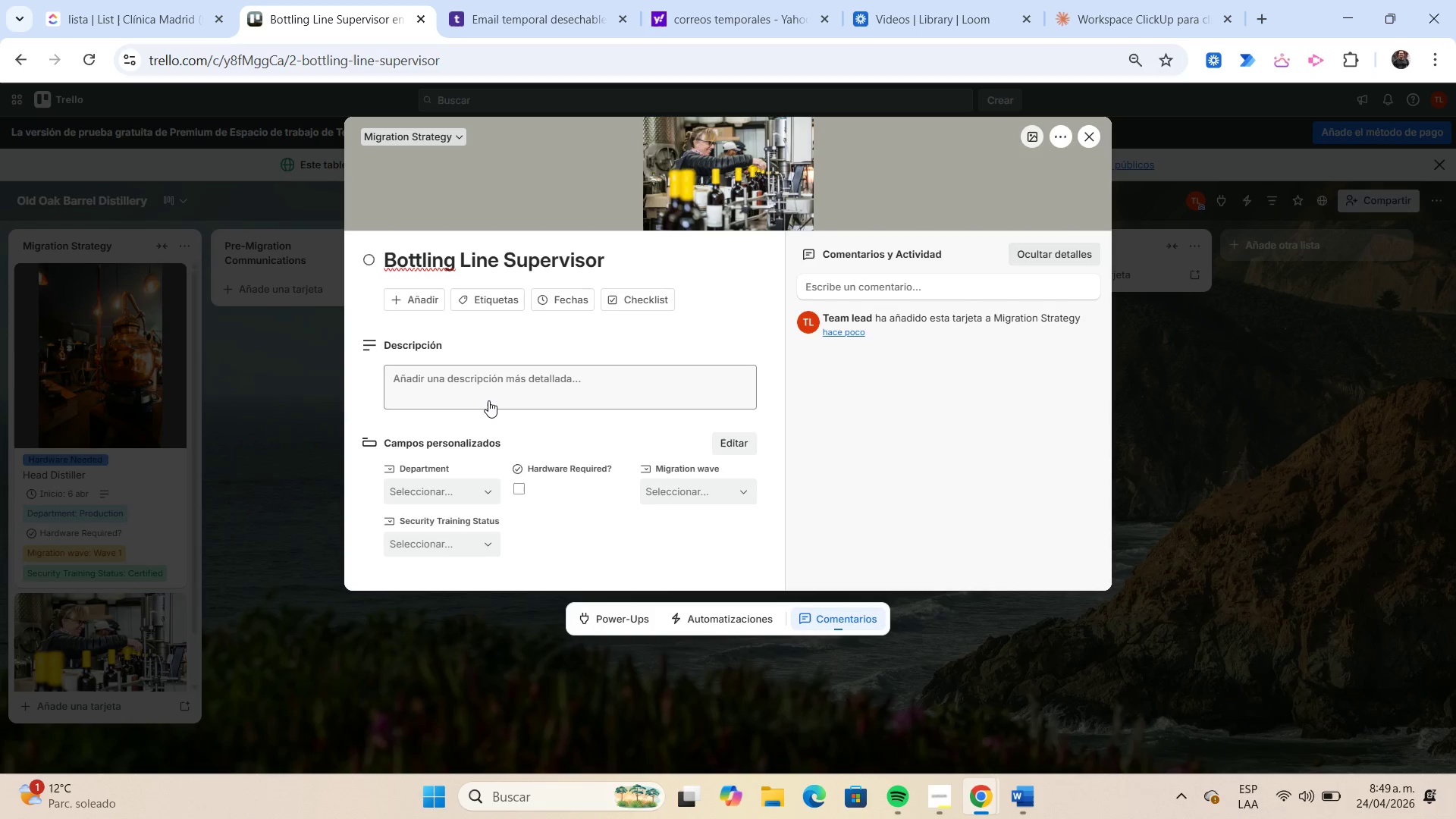 
left_click([504, 290])
 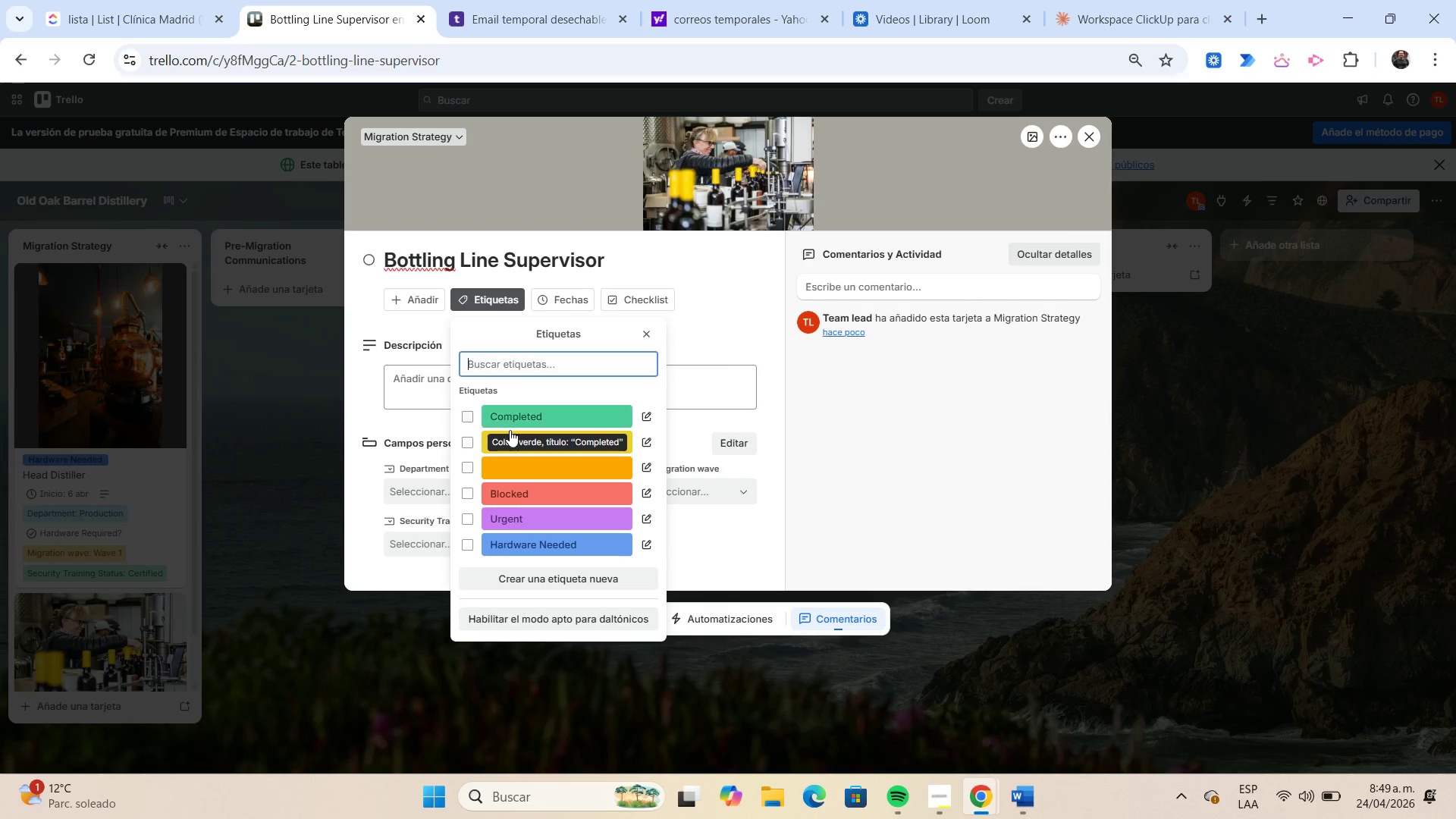 
wait(5.03)
 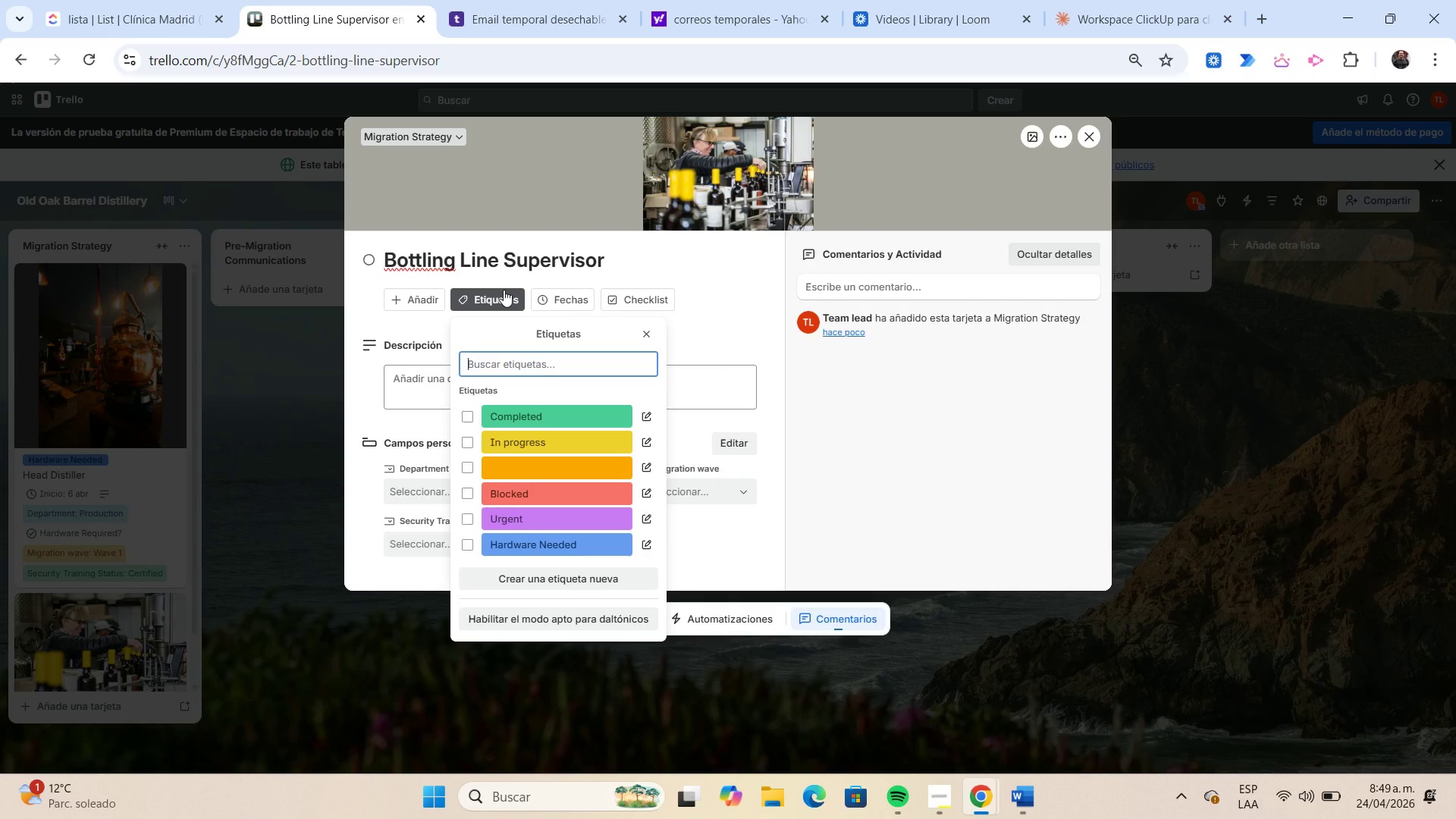 
left_click([468, 441])
 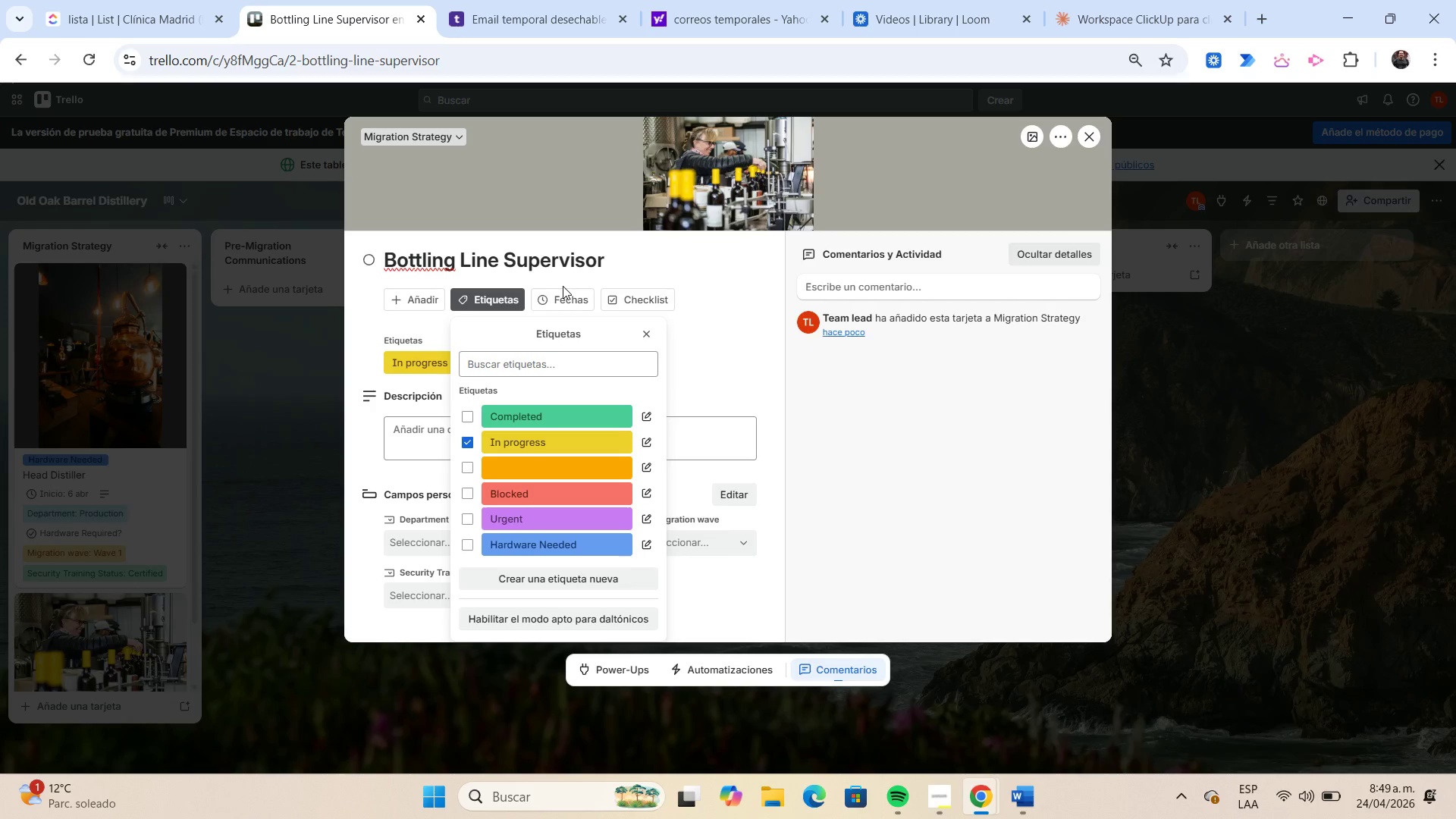 
left_click([565, 290])
 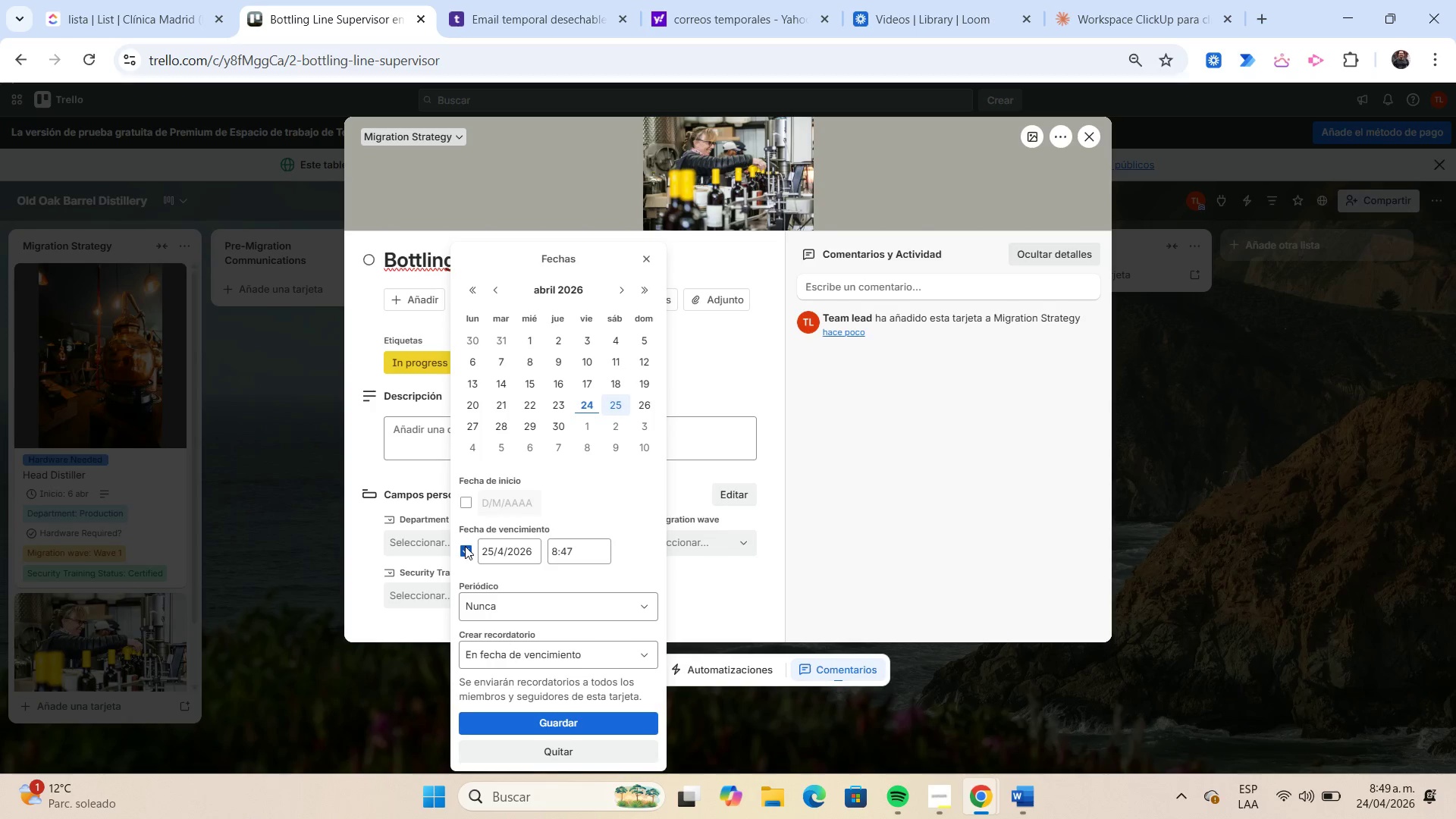 
left_click([463, 551])
 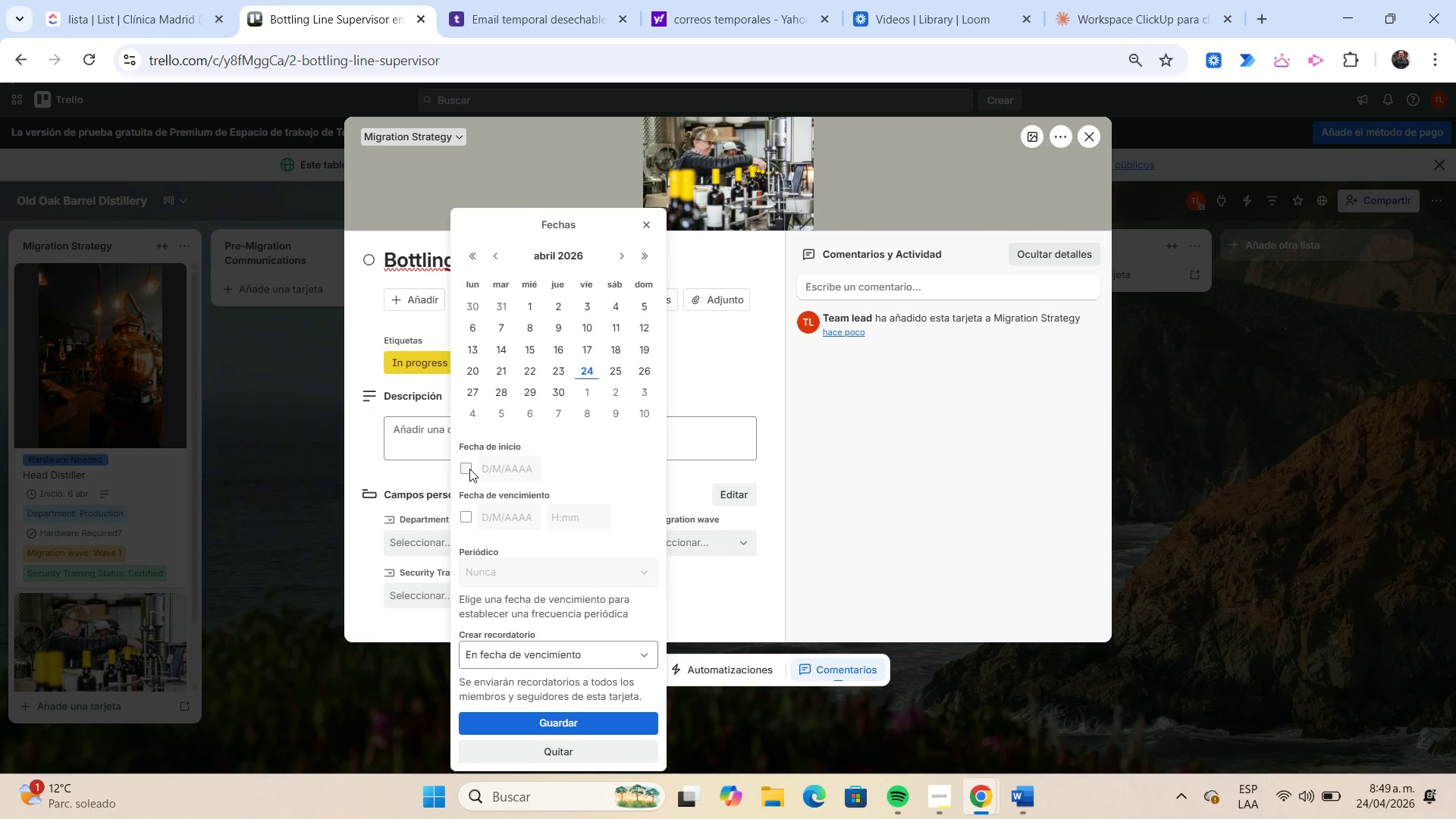 
left_click([469, 469])
 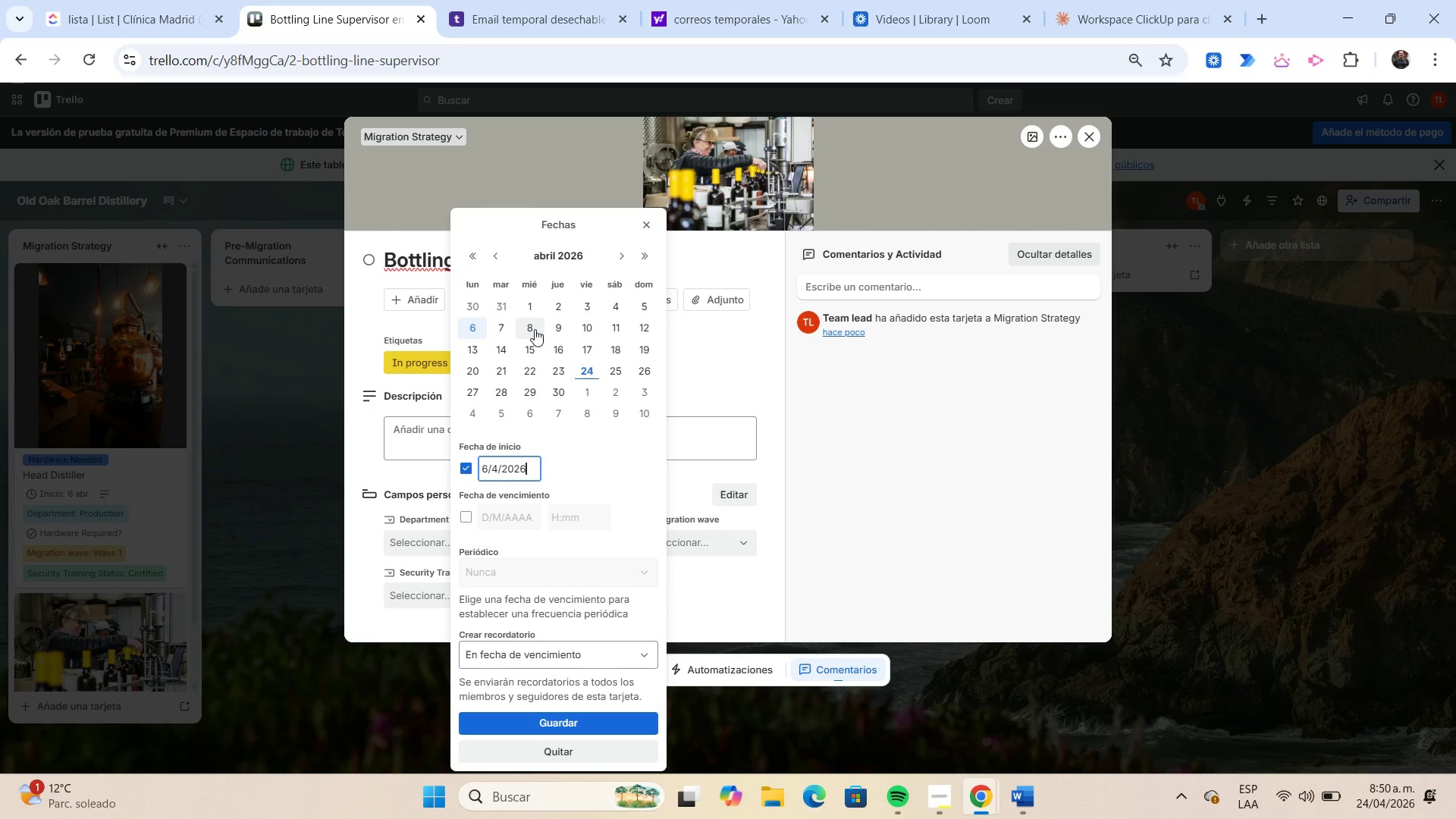 
left_click([535, 329])
 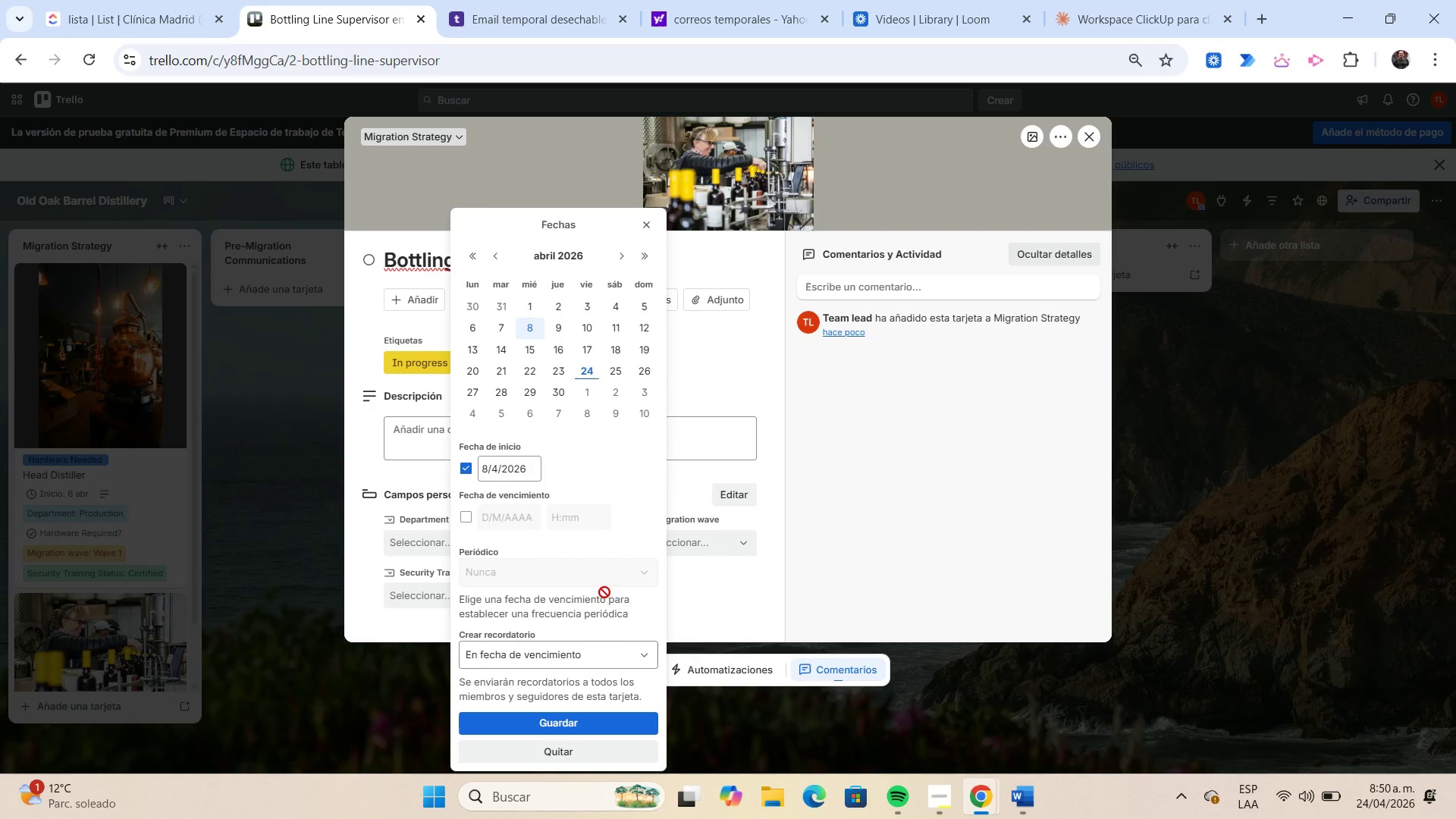 
mouse_move([618, 695])
 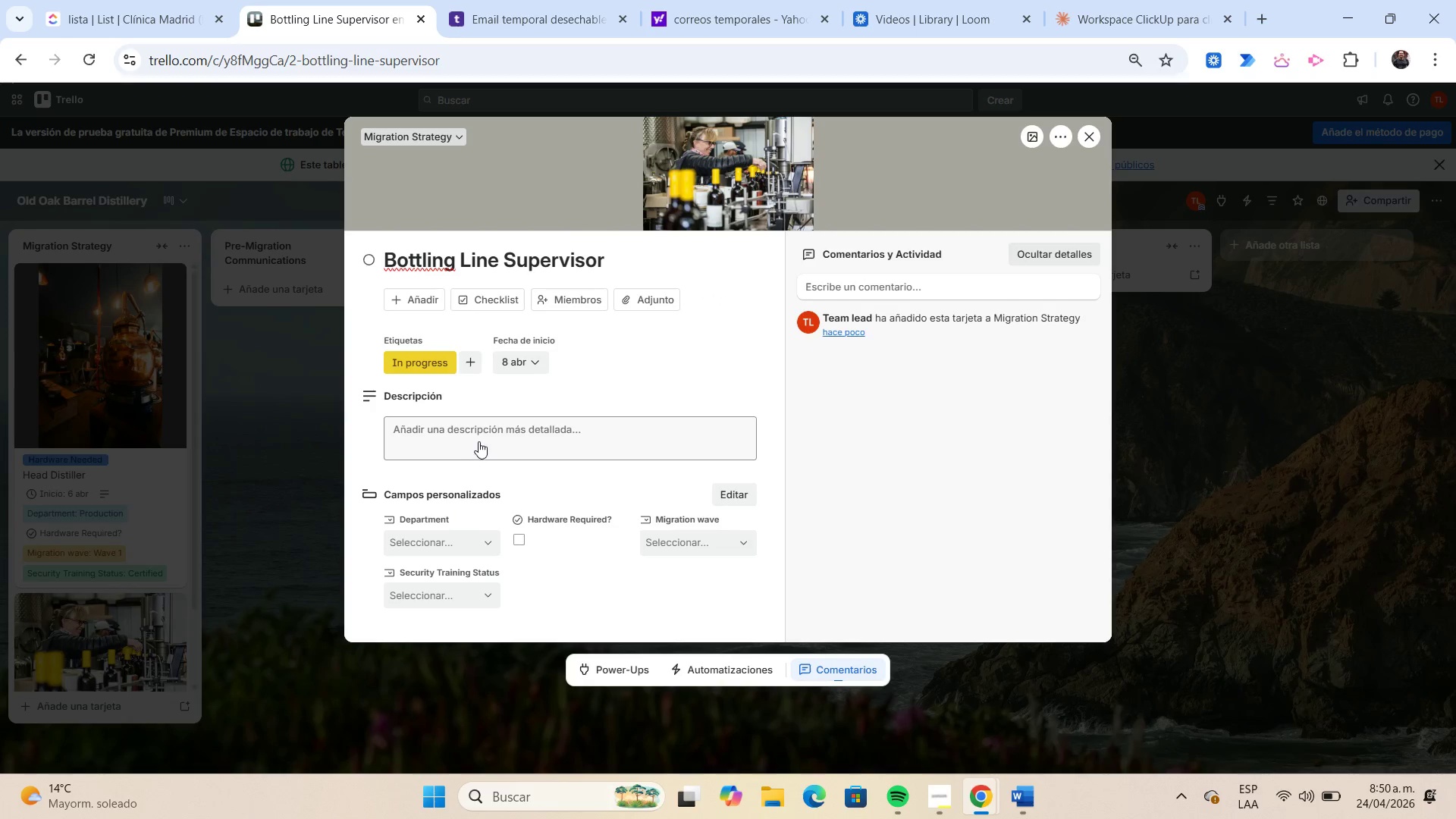 
left_click([479, 440])
 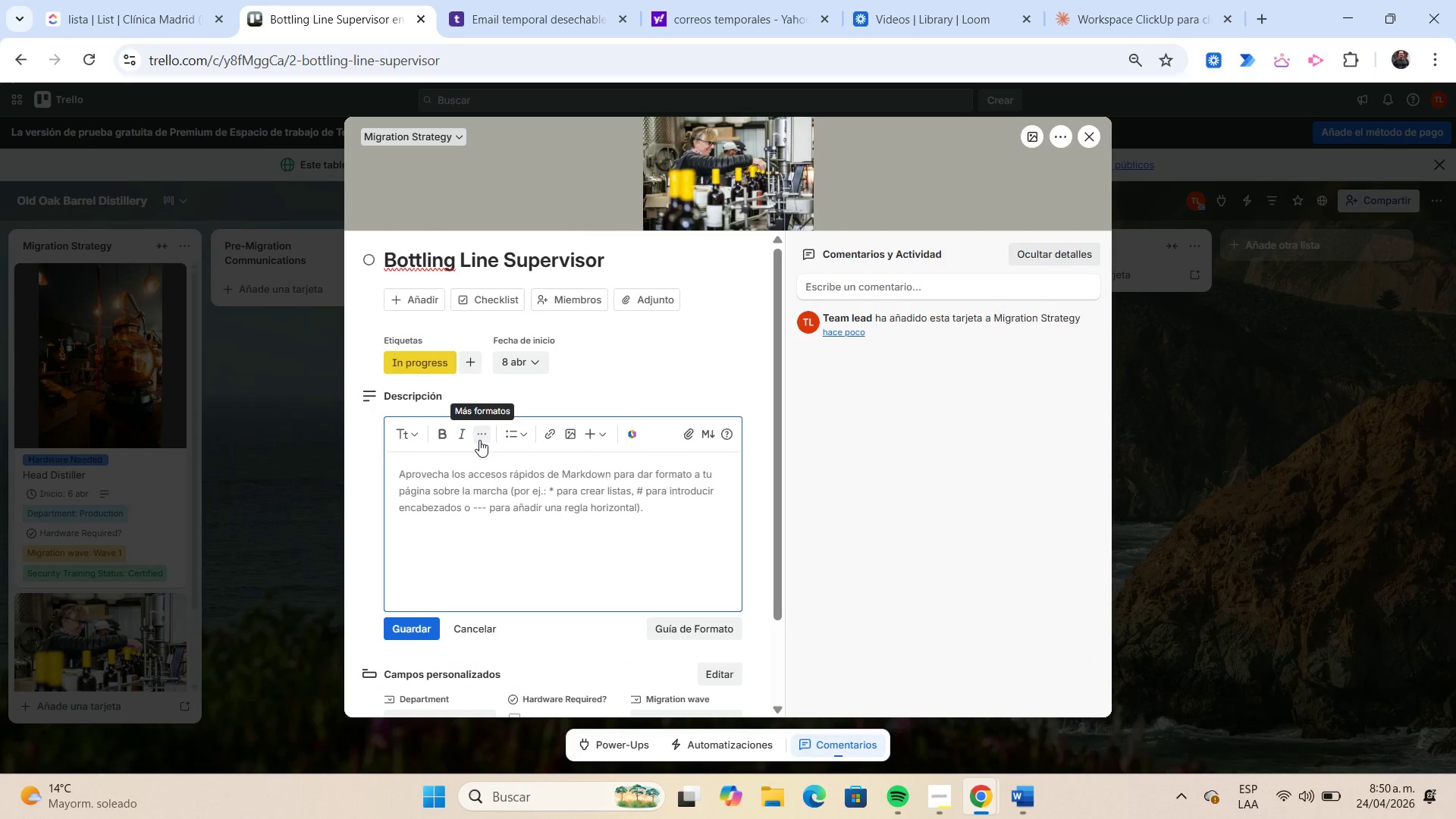 
type(Account used for bottling line production reports.)
 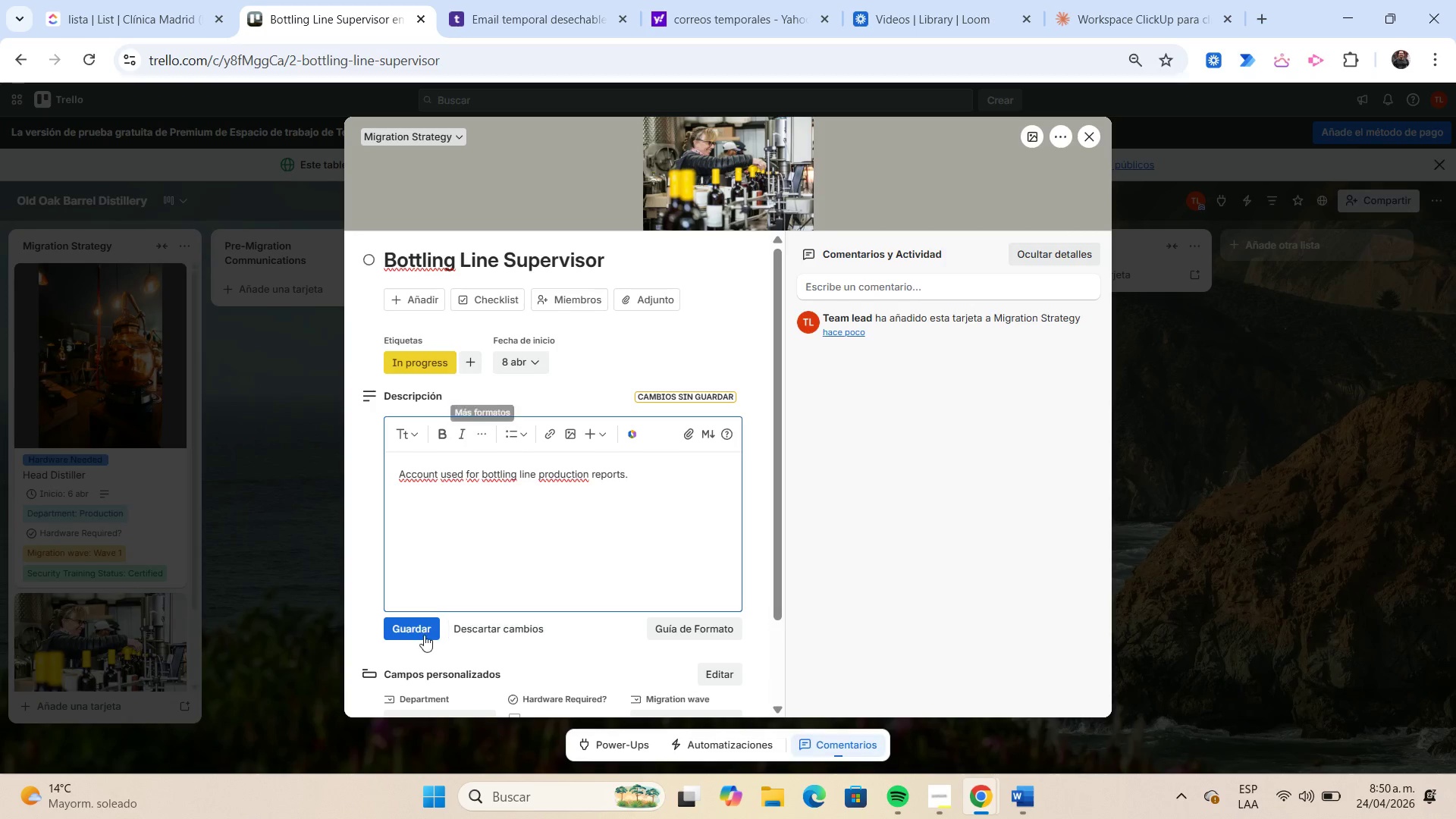 
left_click([418, 628])
 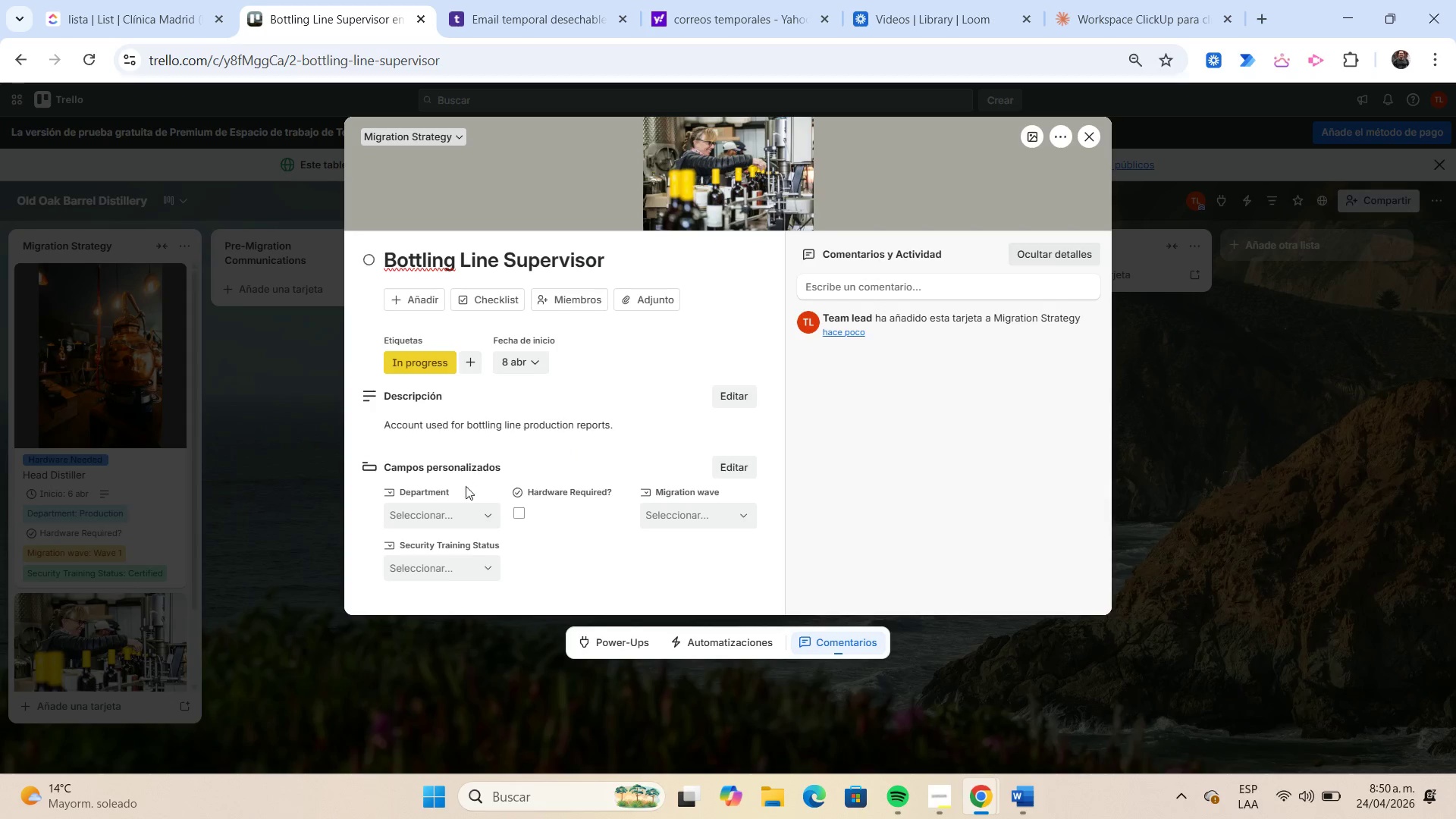 
left_click([466, 510])
 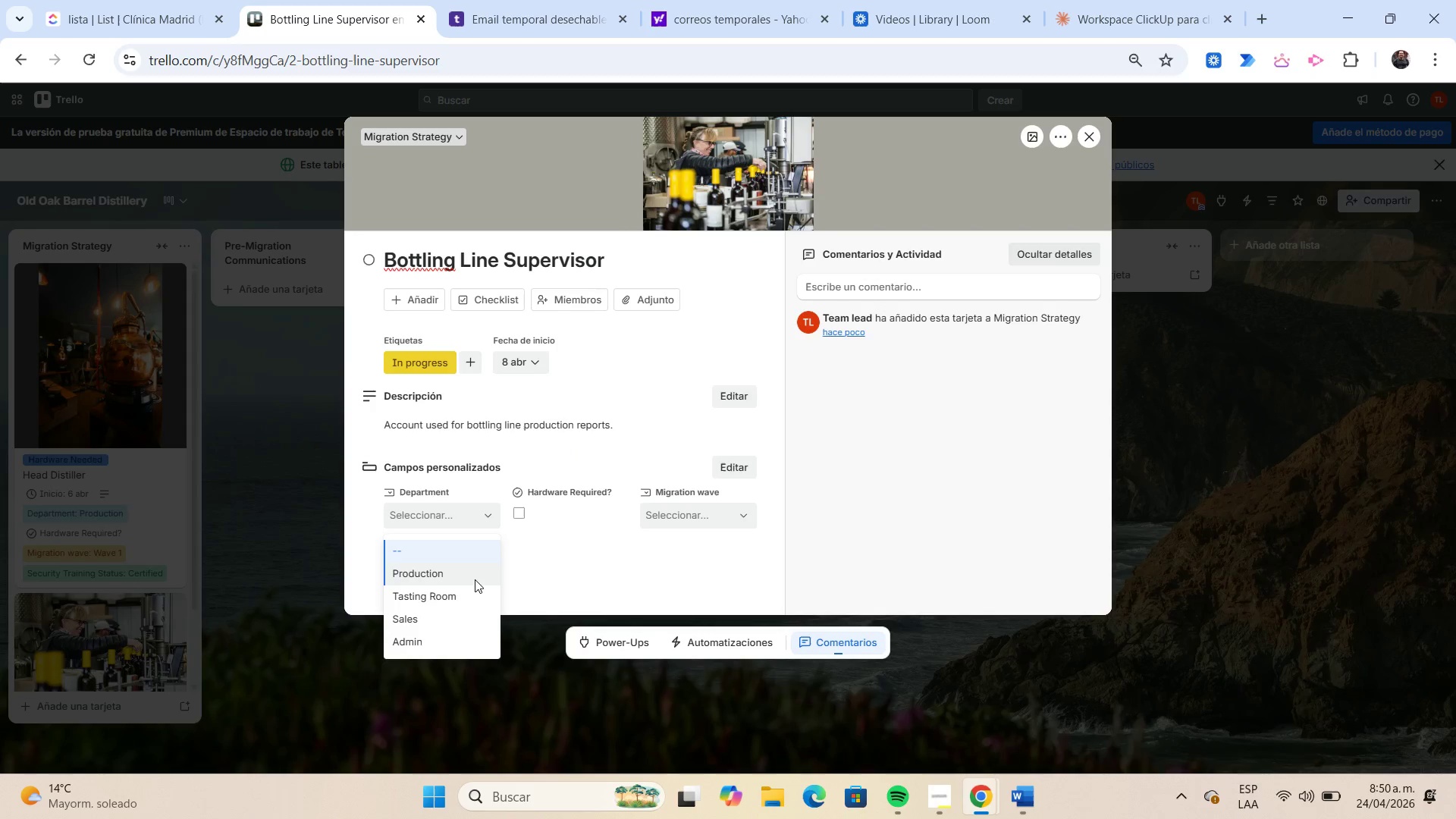 
left_click([475, 579])
 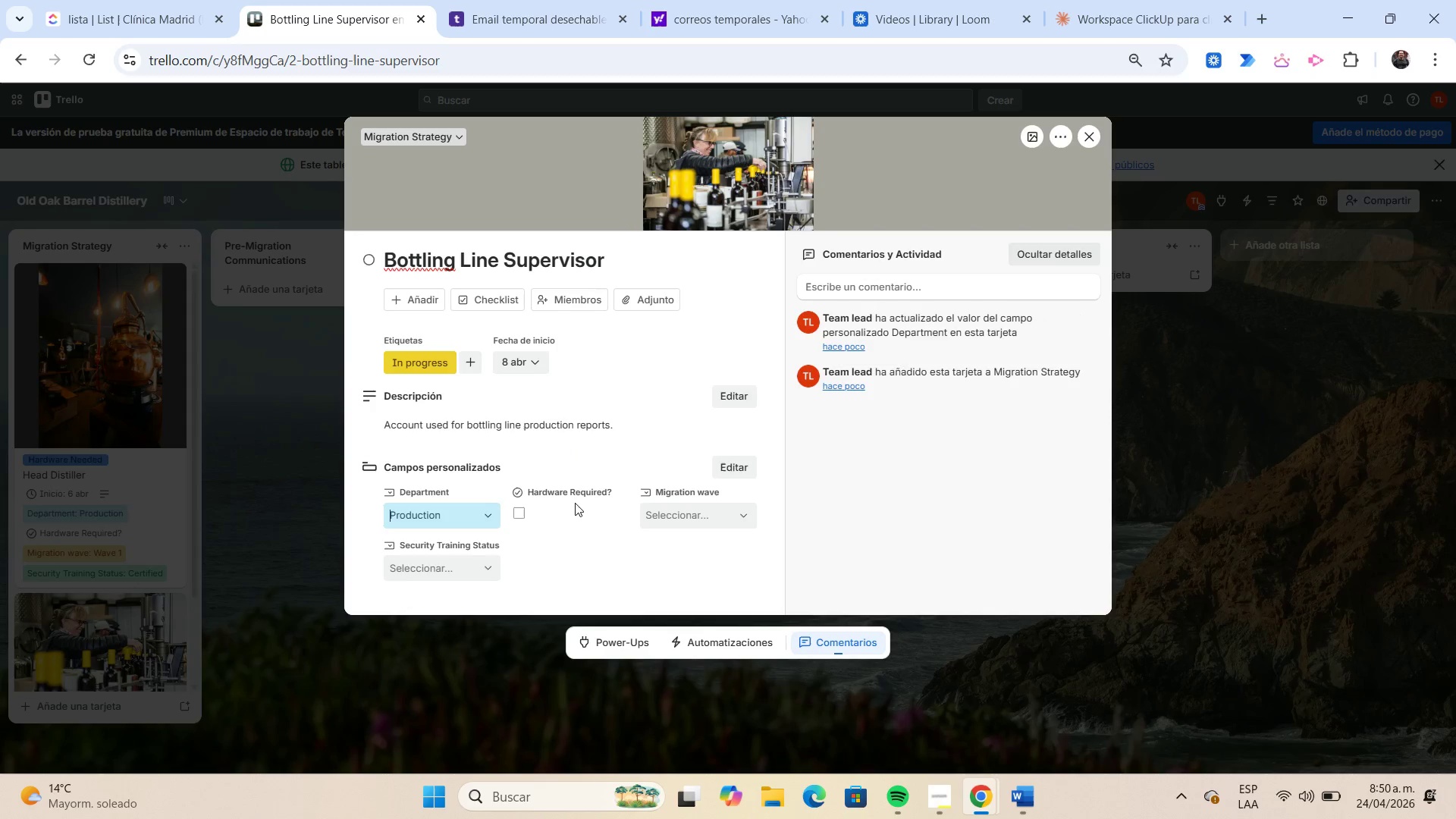 
left_click([519, 515])
 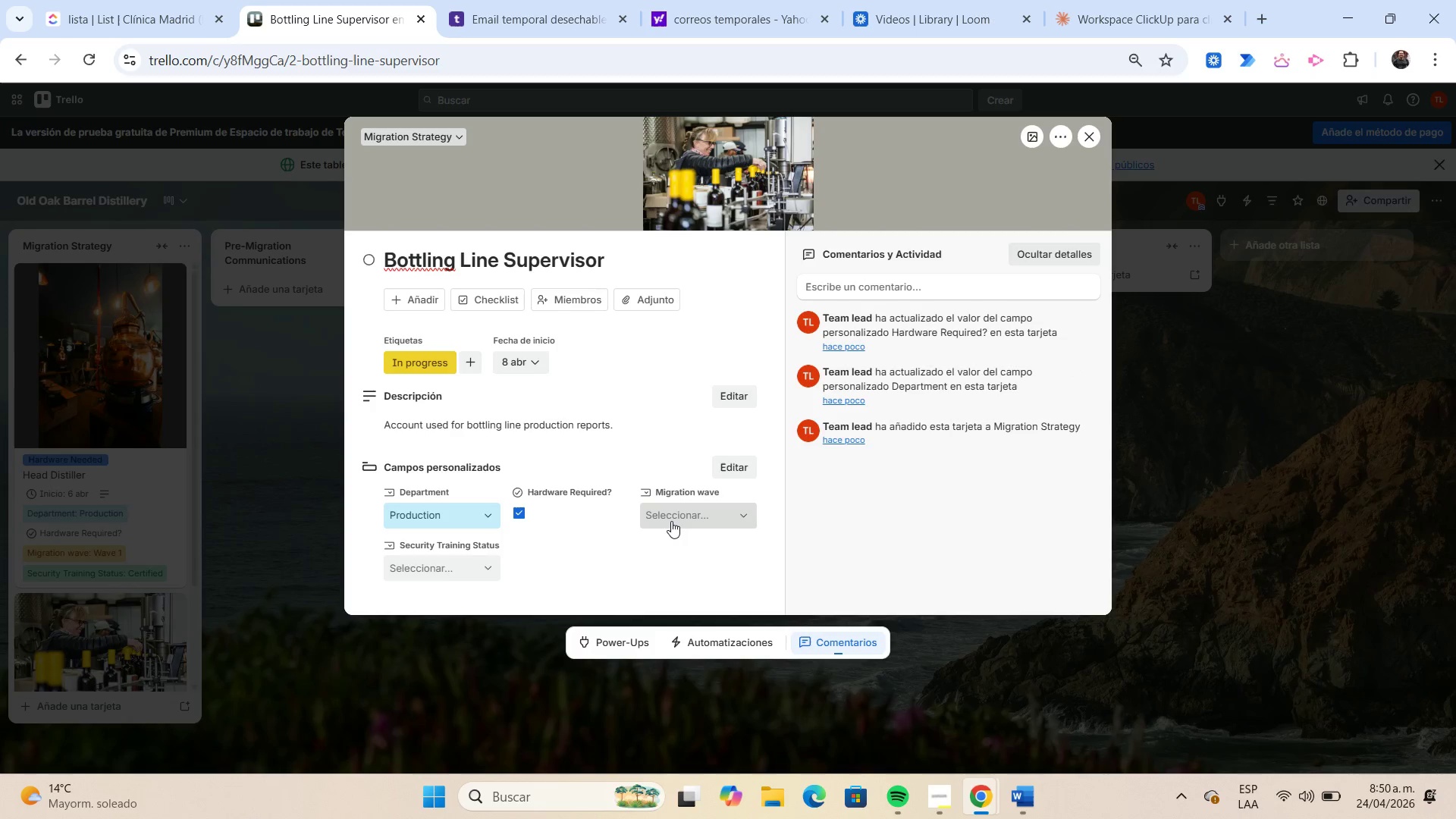 
left_click([670, 517])
 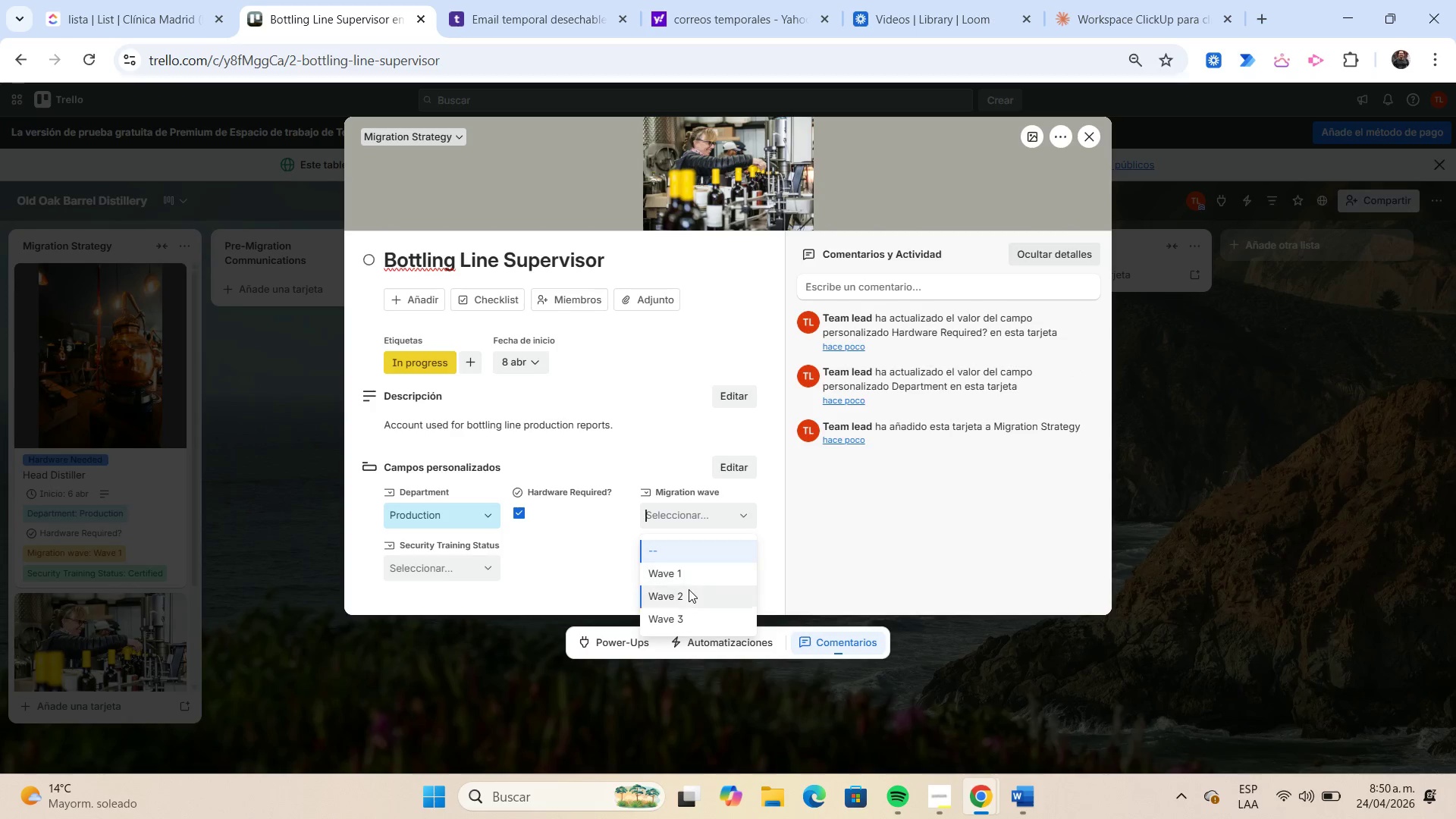 
left_click([687, 589])
 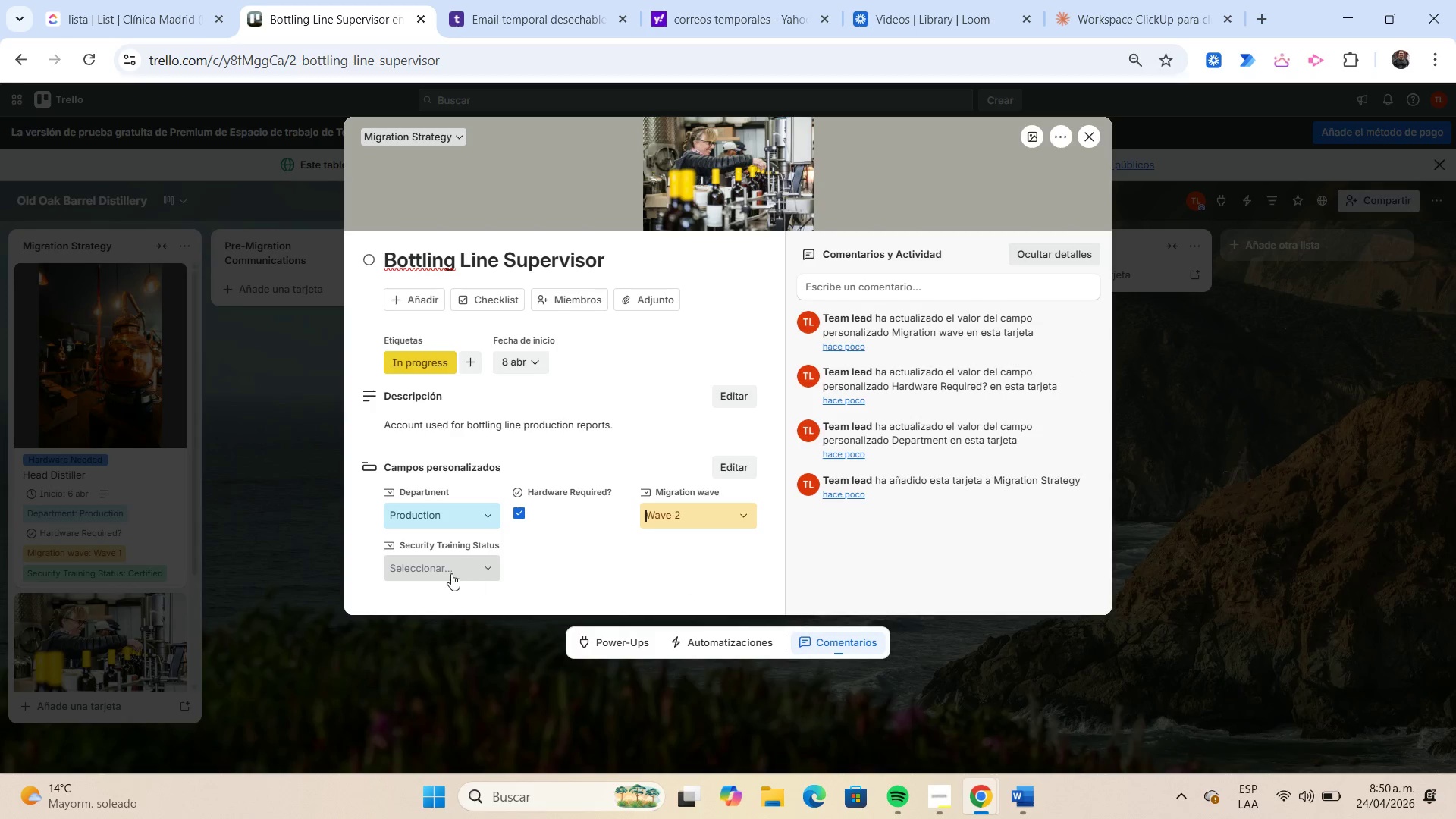 
left_click([451, 571])
 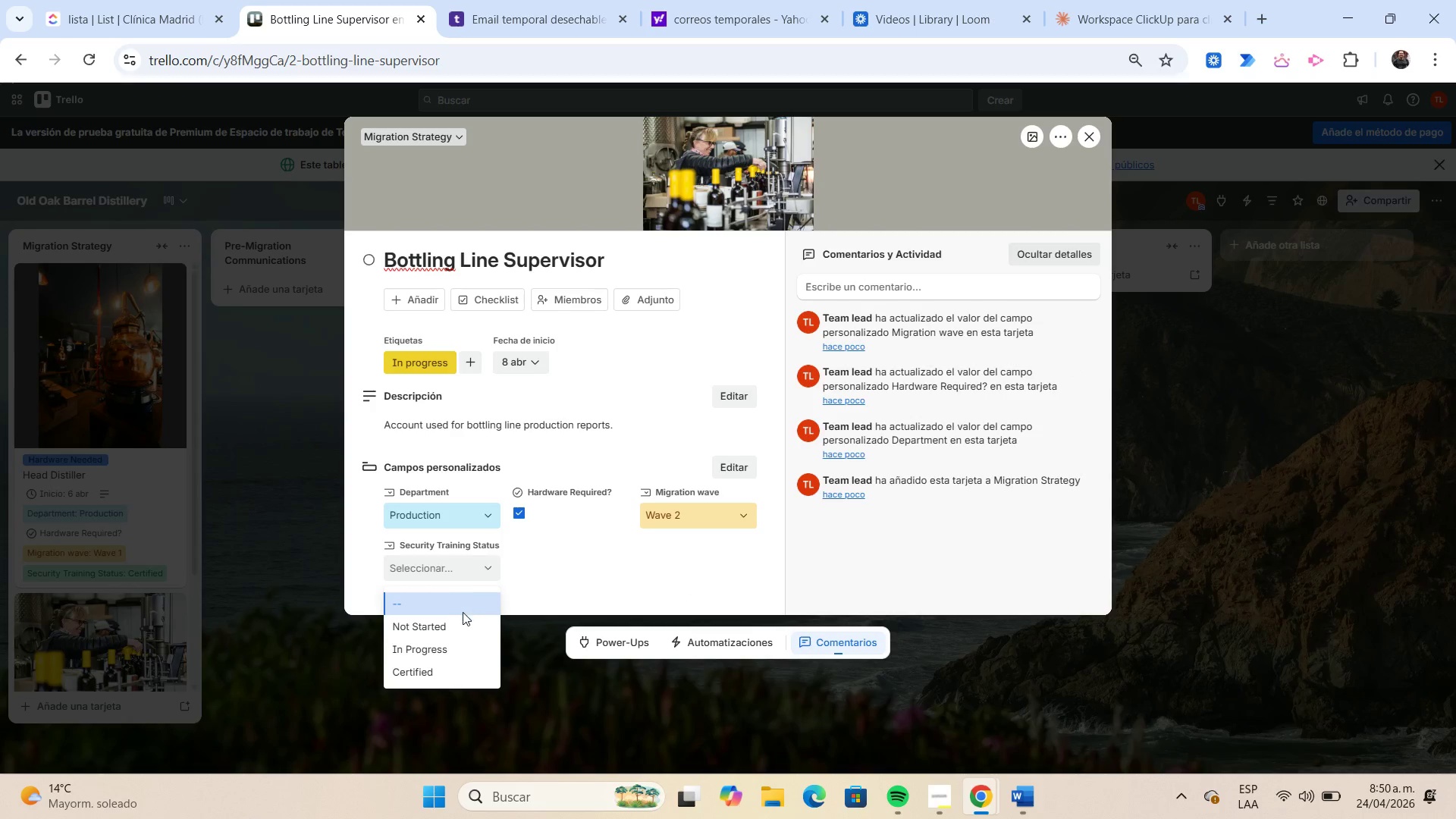 
left_click([463, 620])
 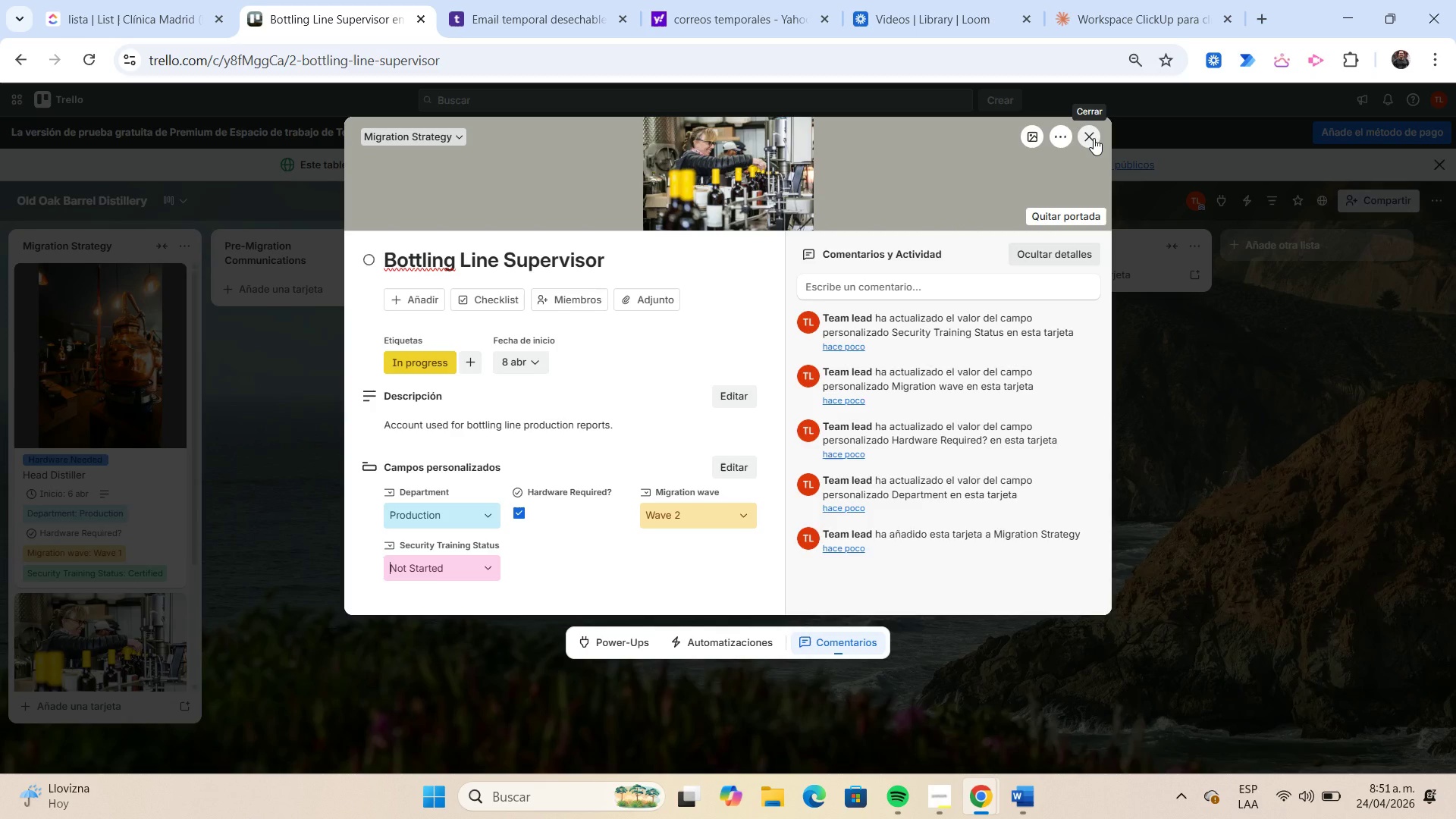 
wait(25.61)
 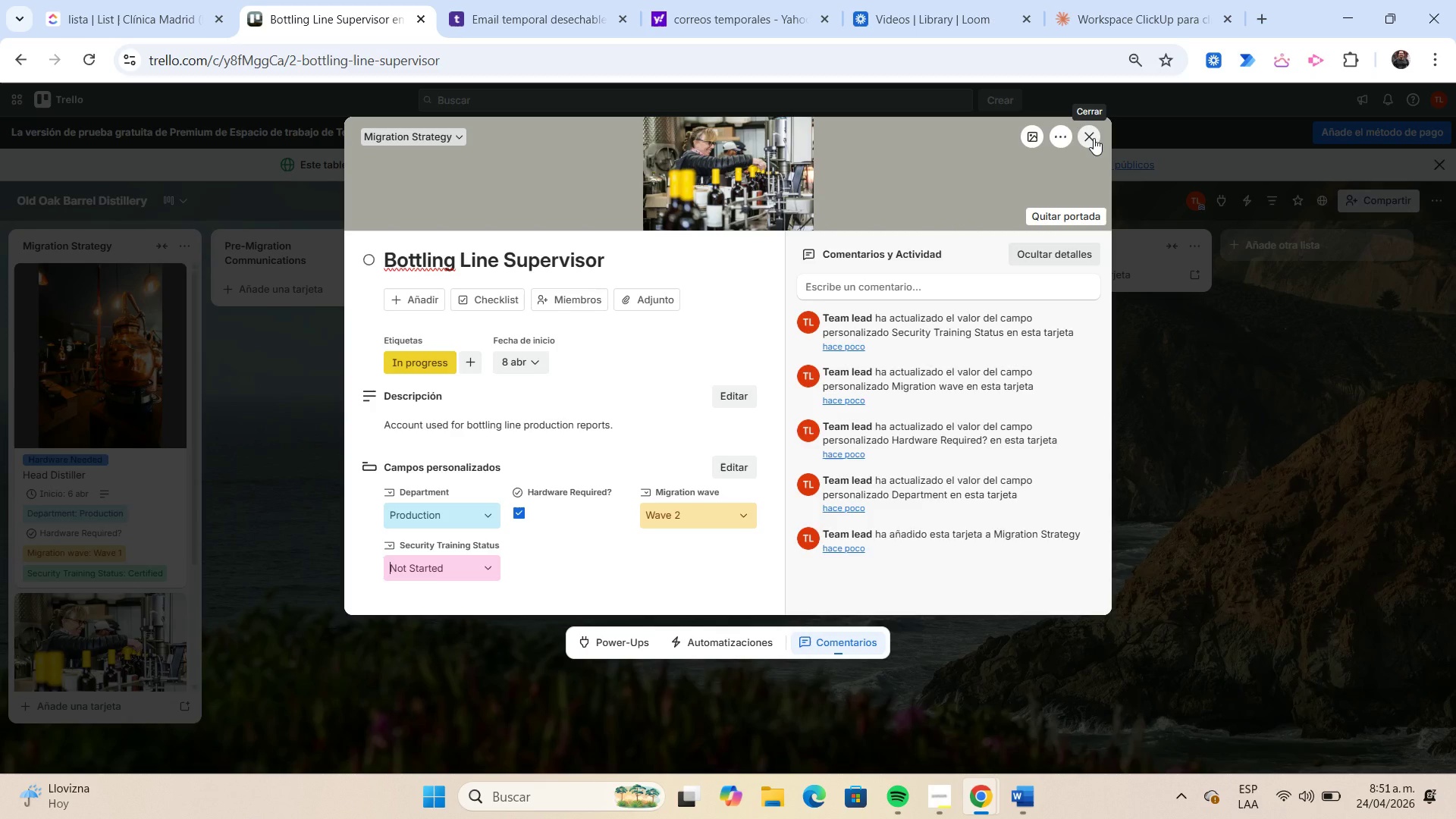 
left_click([1094, 138])
 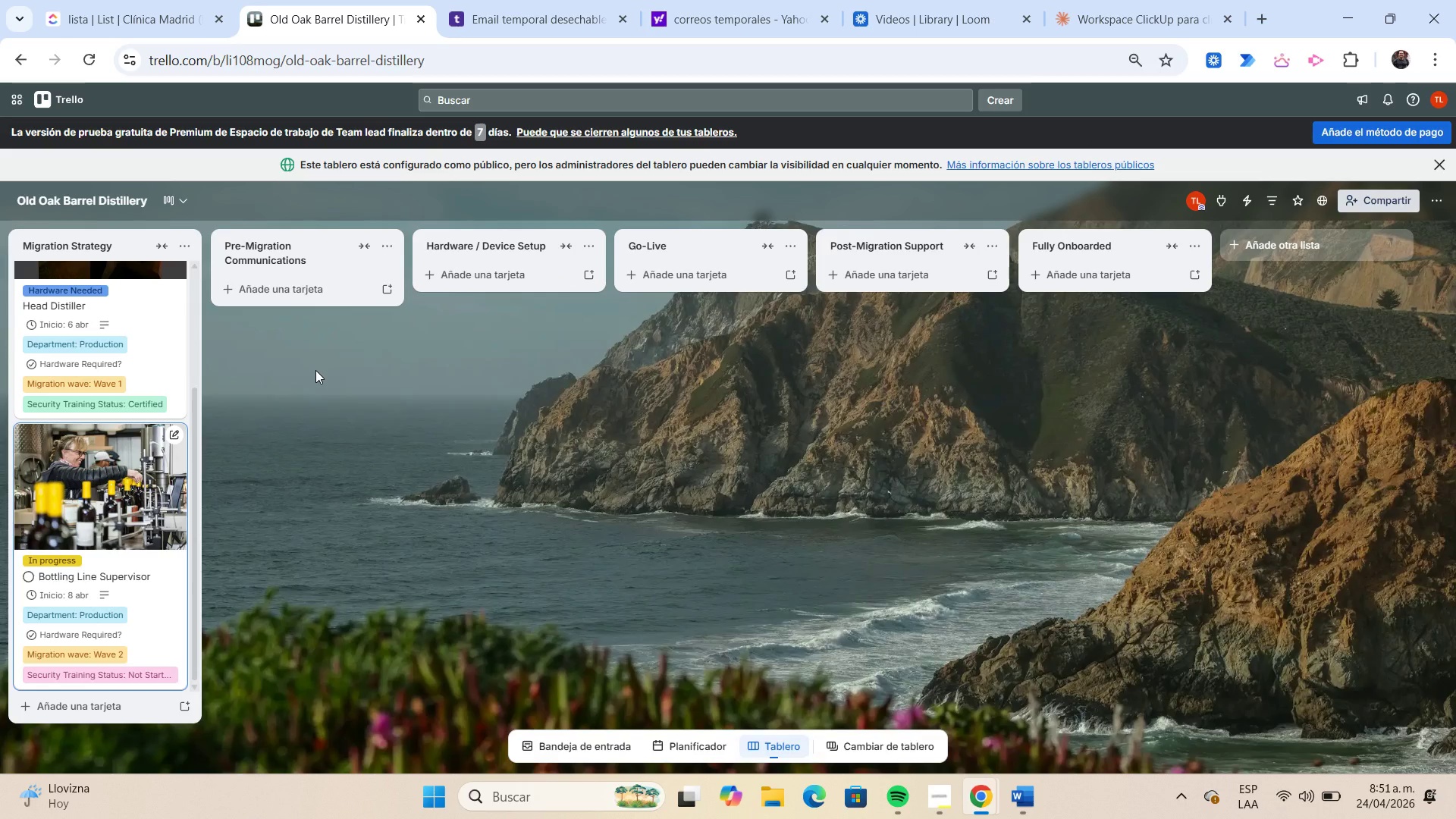 
wait(17.66)
 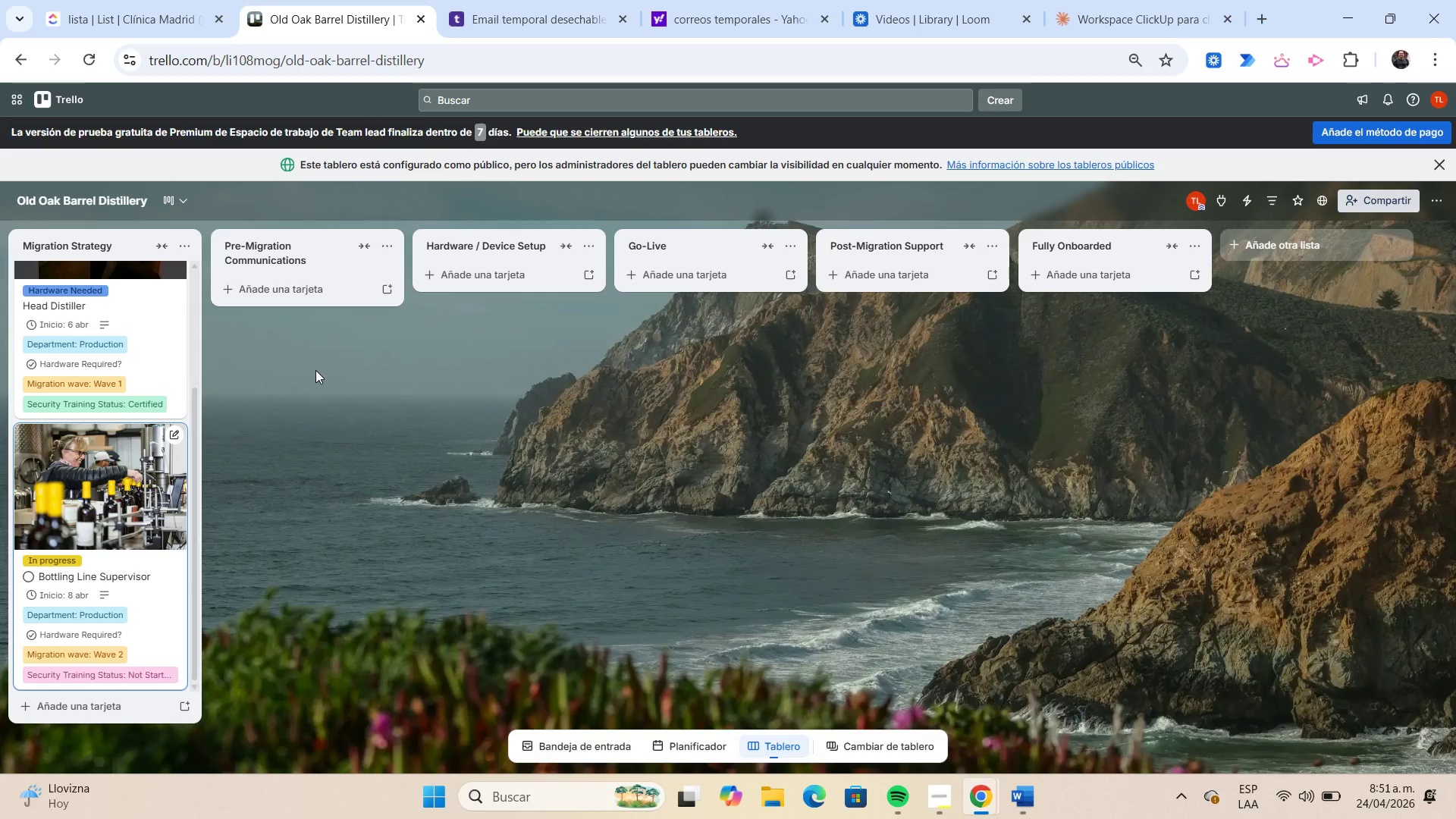 
left_click([325, 293])
 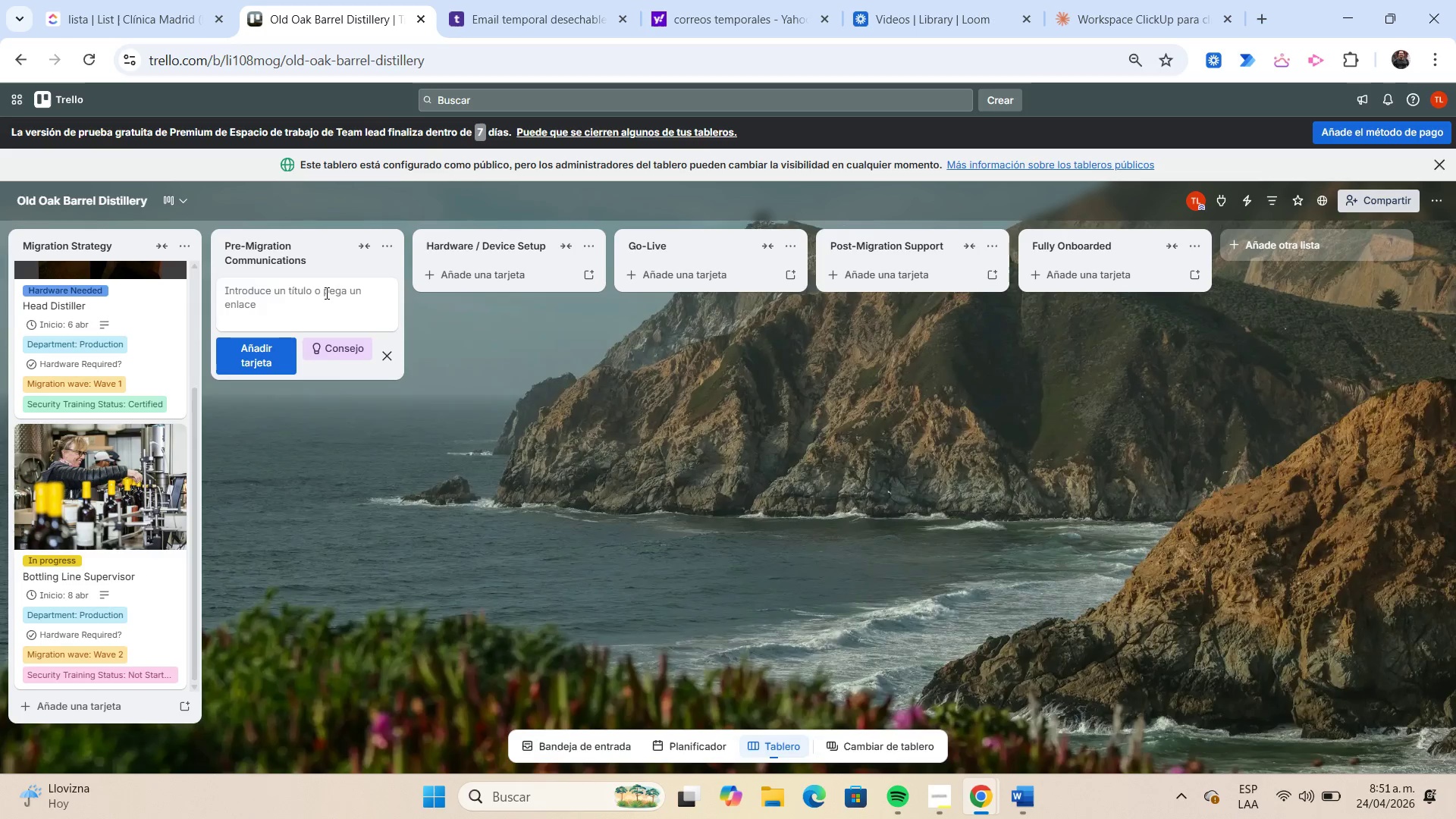 
type(Warehouse Operator)
 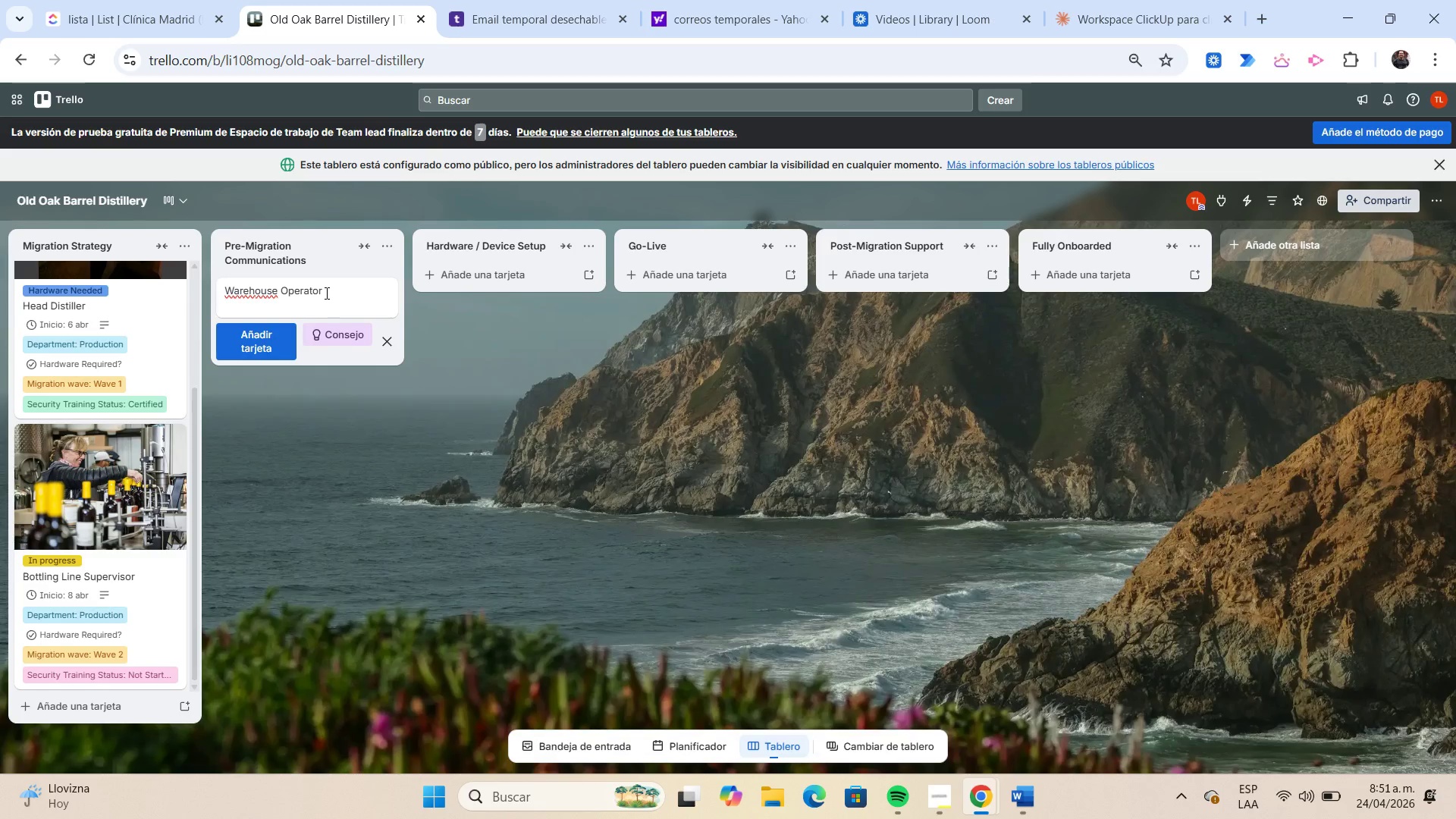 
key(Enter)
 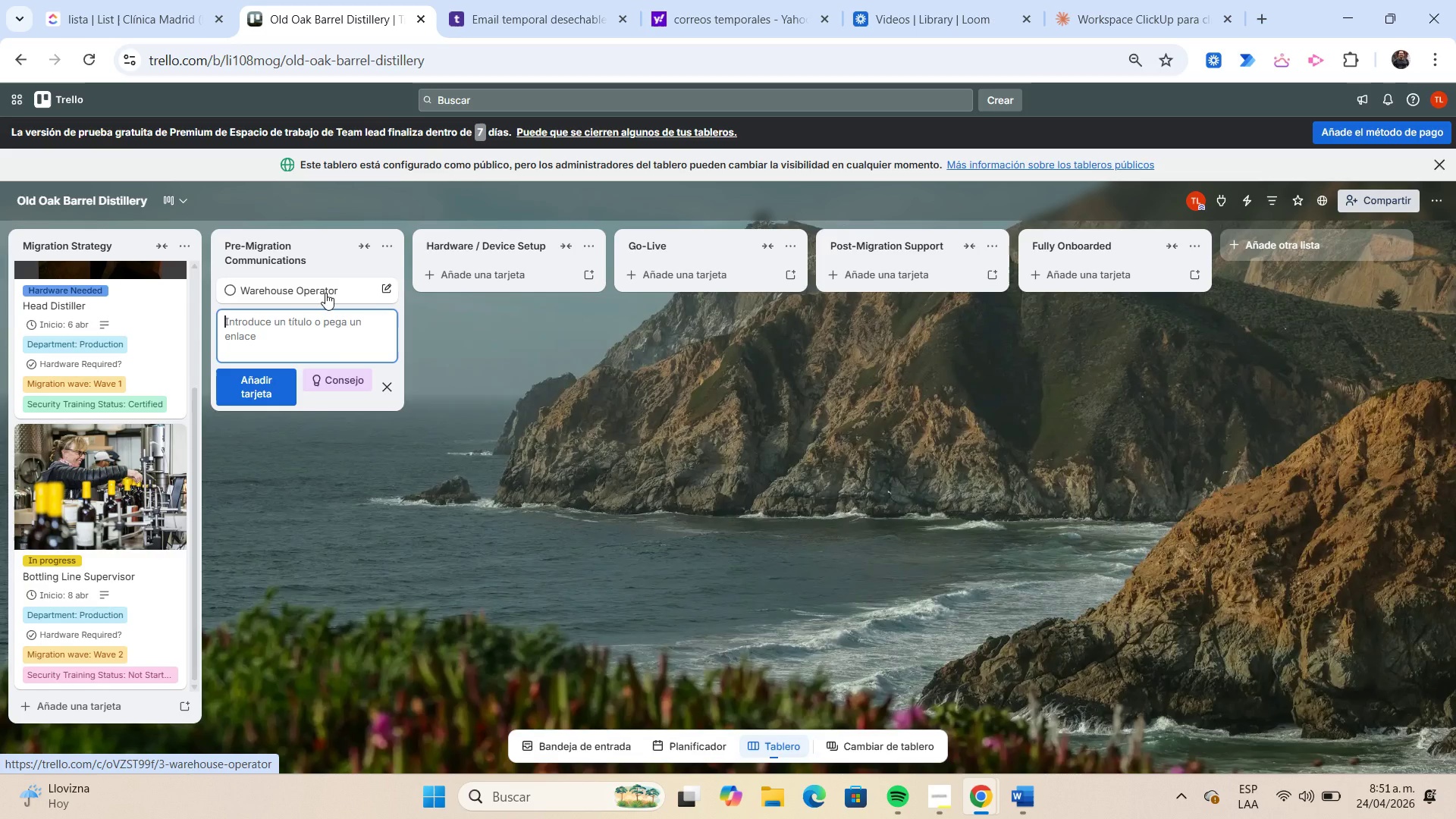 
left_click([325, 293])
 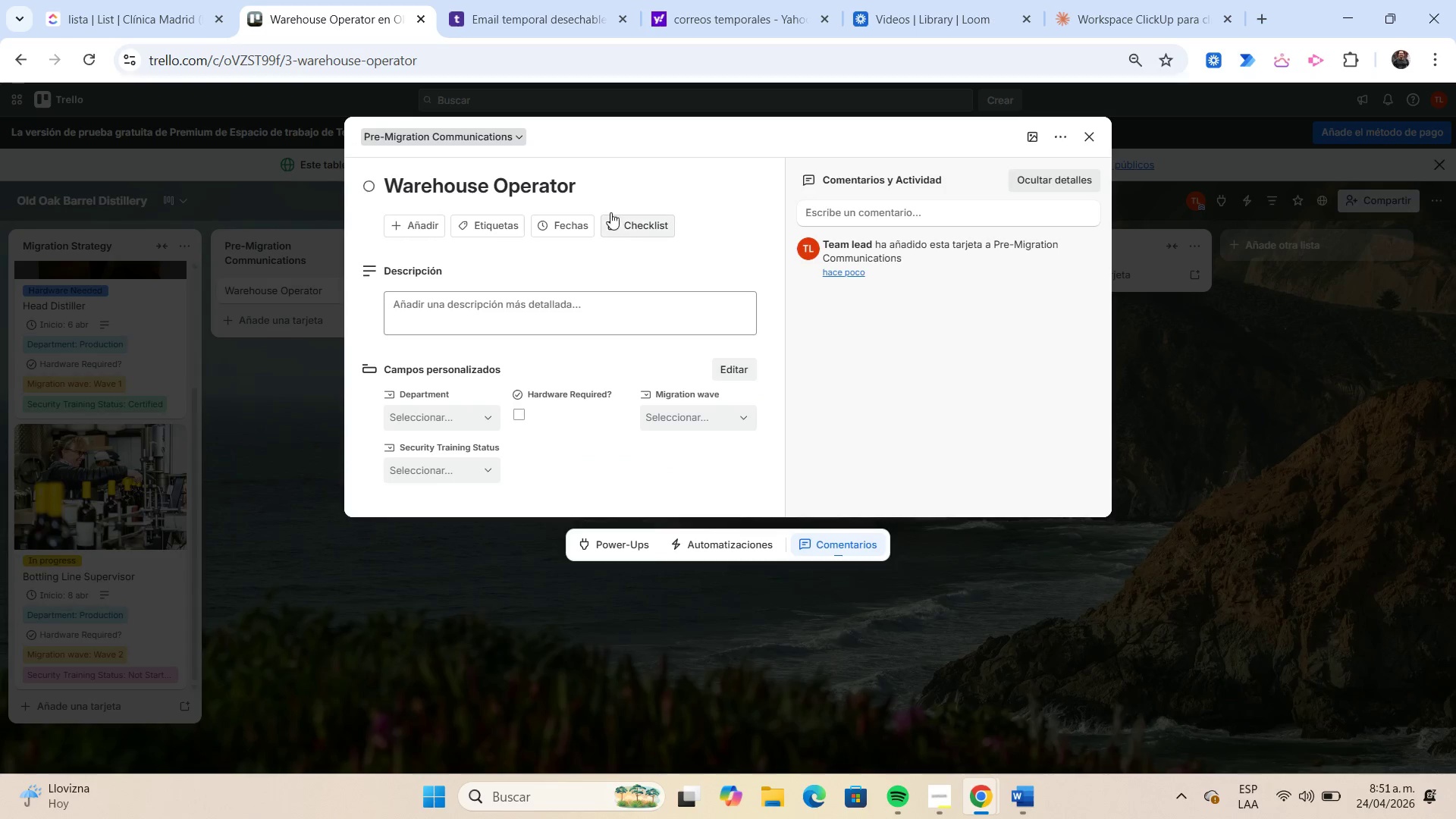 
left_click([592, 183])
 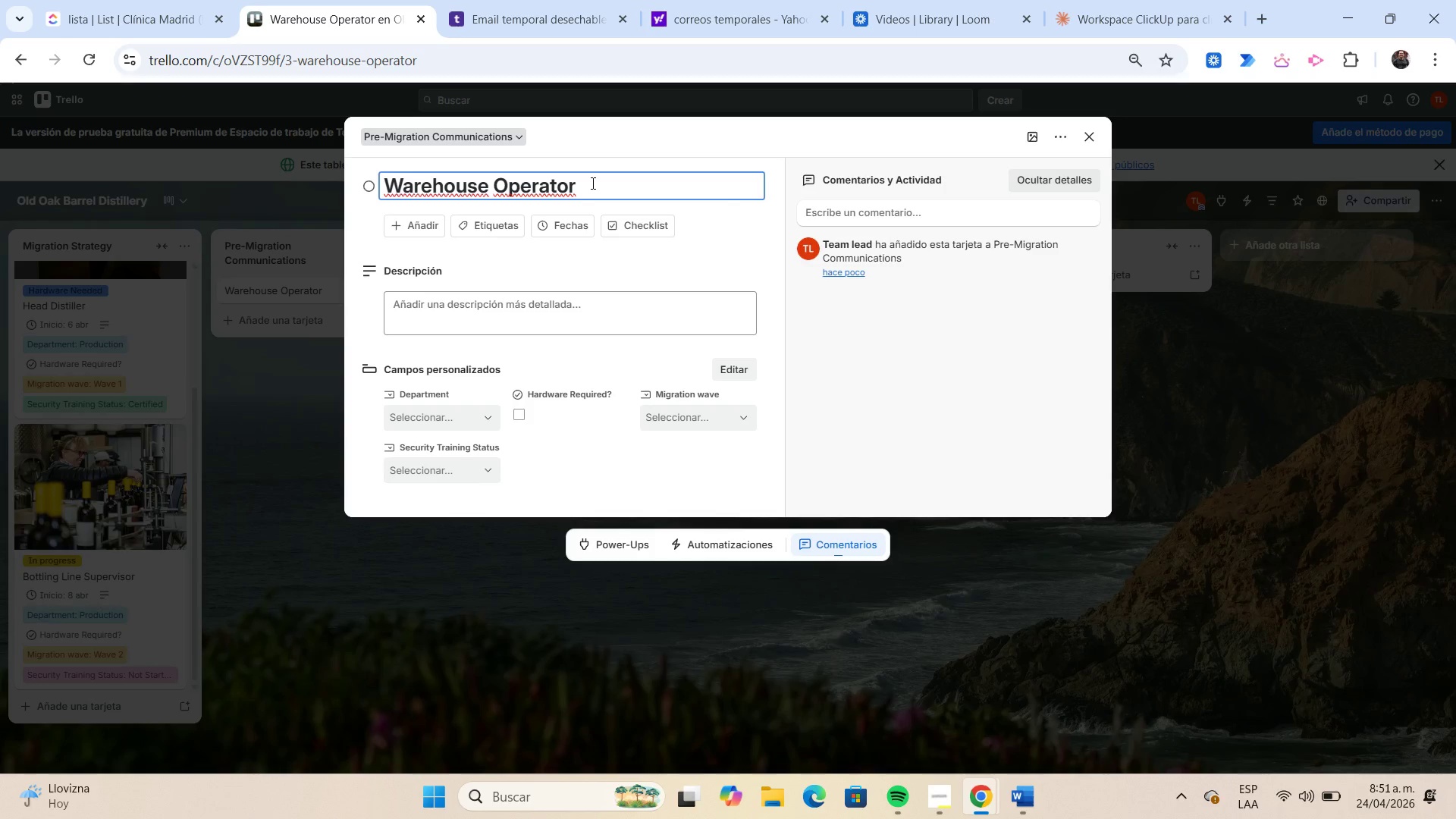 
key(Shift+Home)
 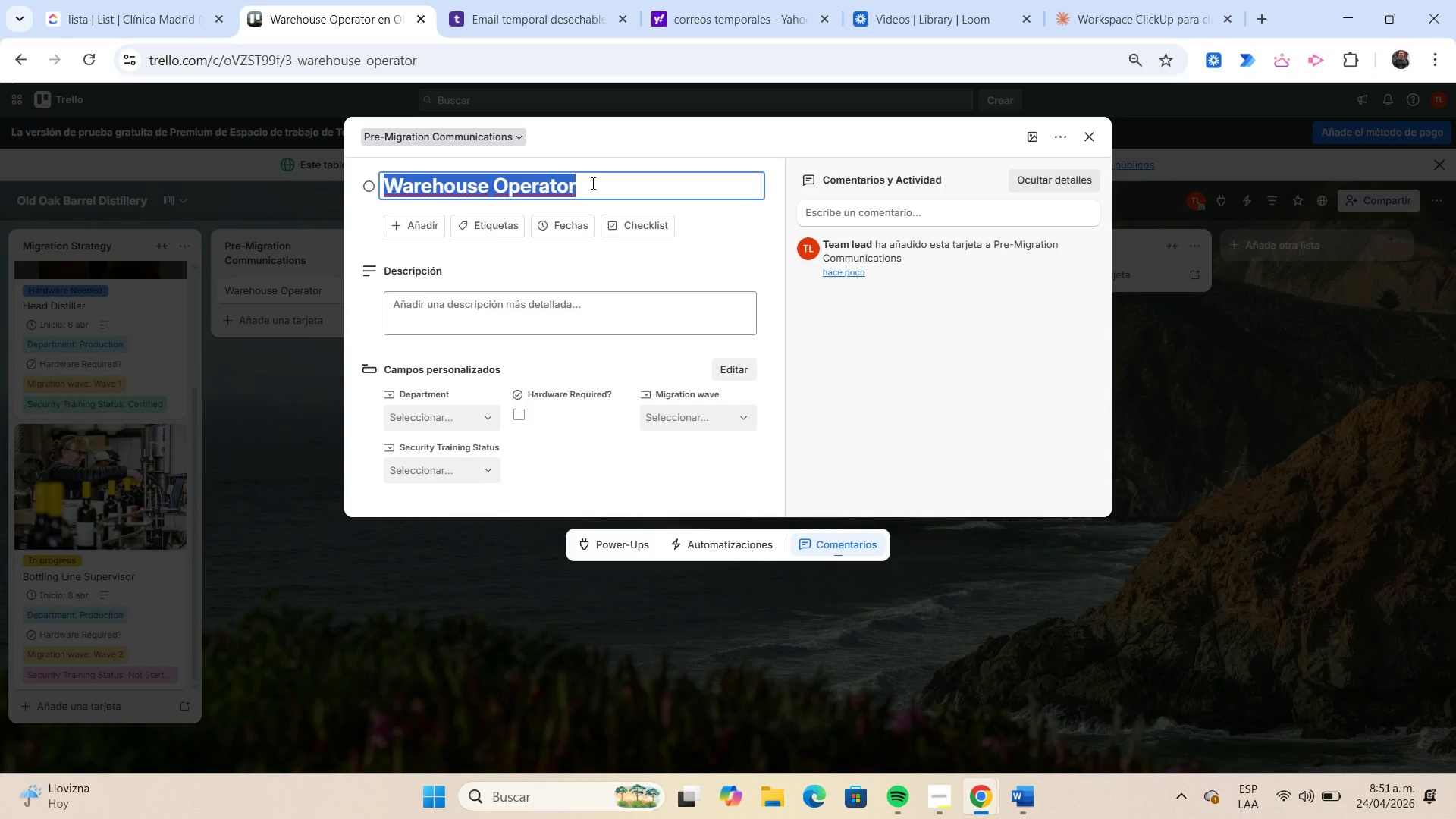 
key(Control+C)
 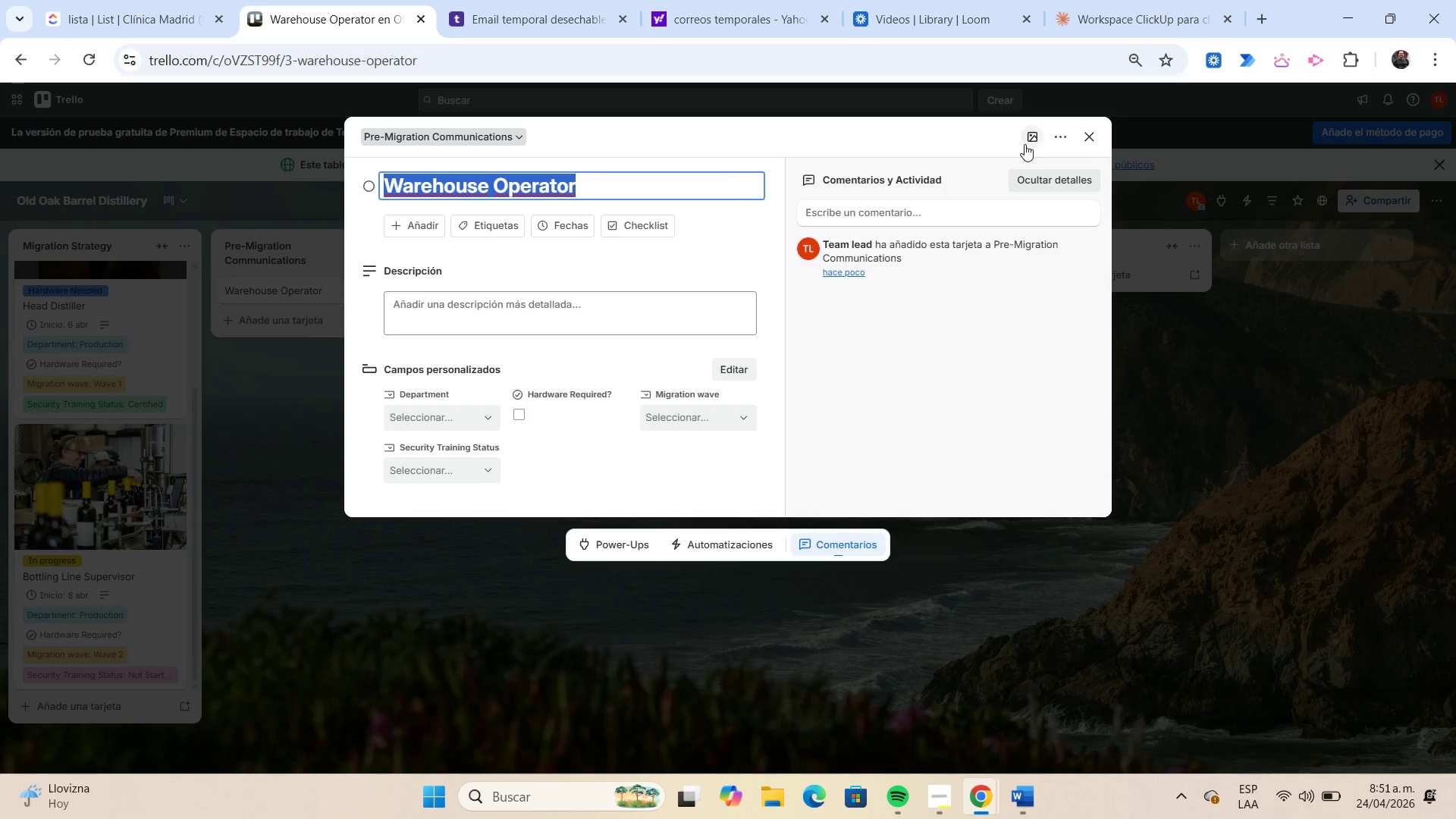 
left_click([1026, 143])
 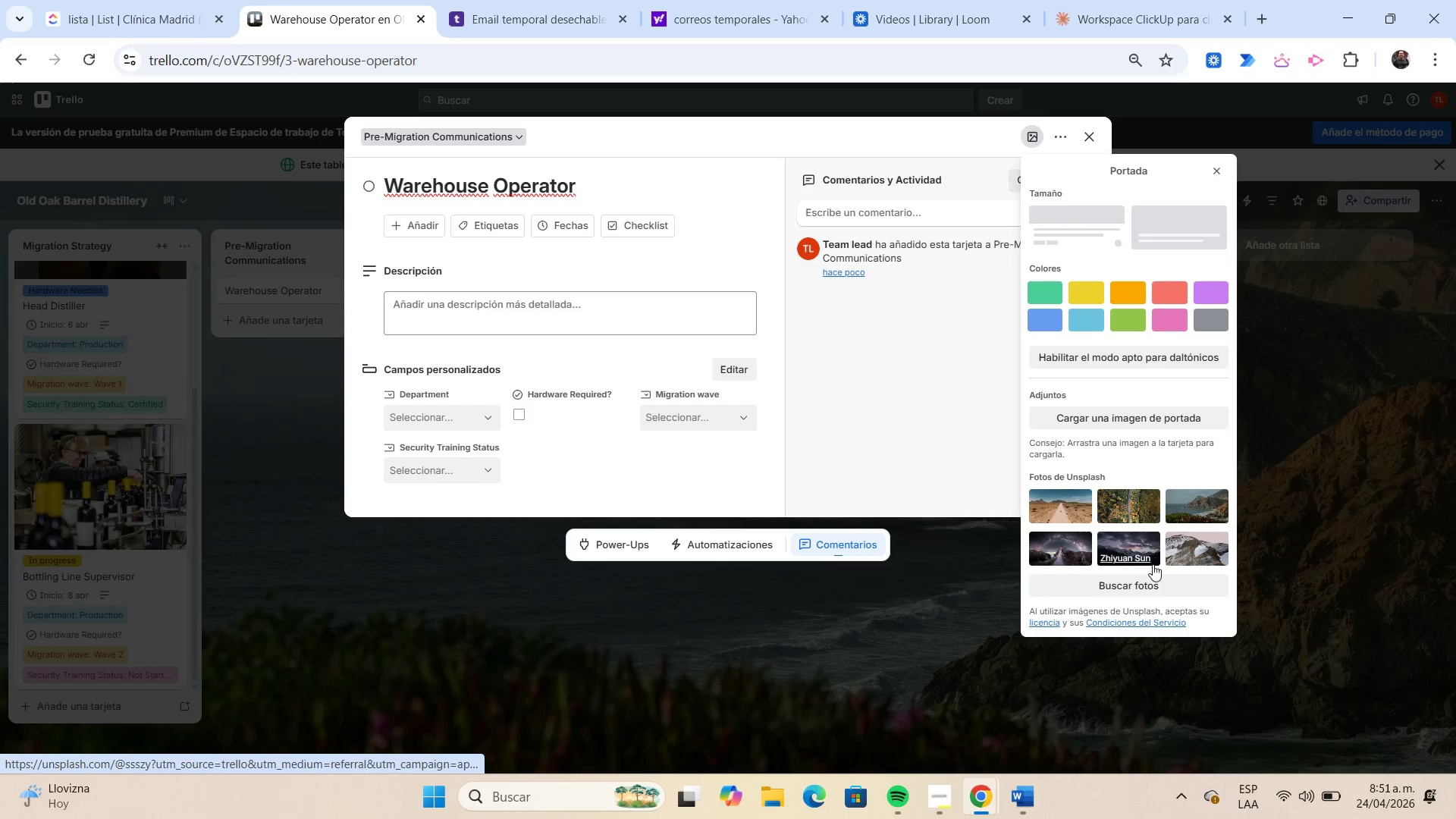 
left_click([1158, 585])
 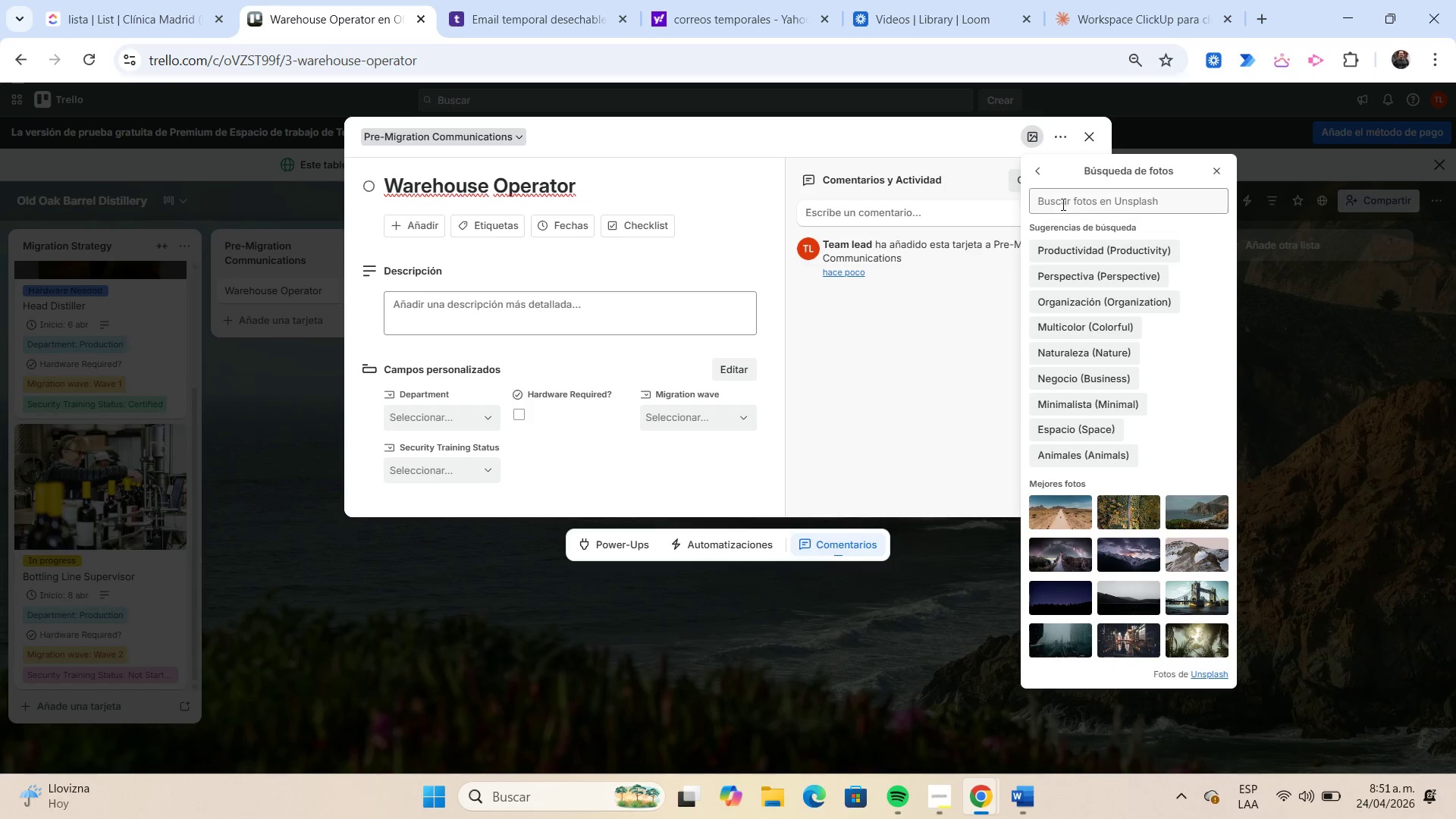 
left_click([1060, 202])
 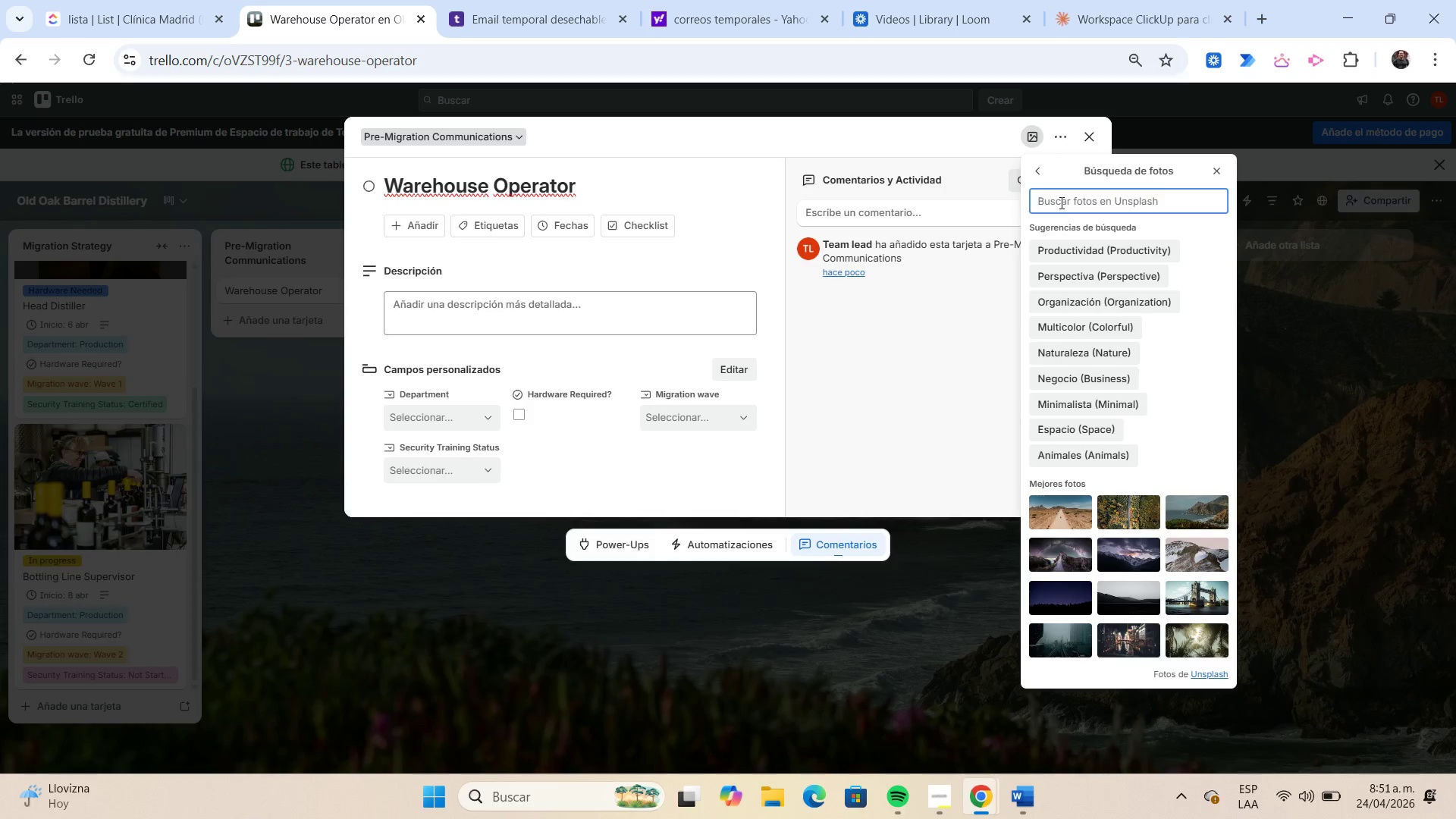 
key(Control+V)
 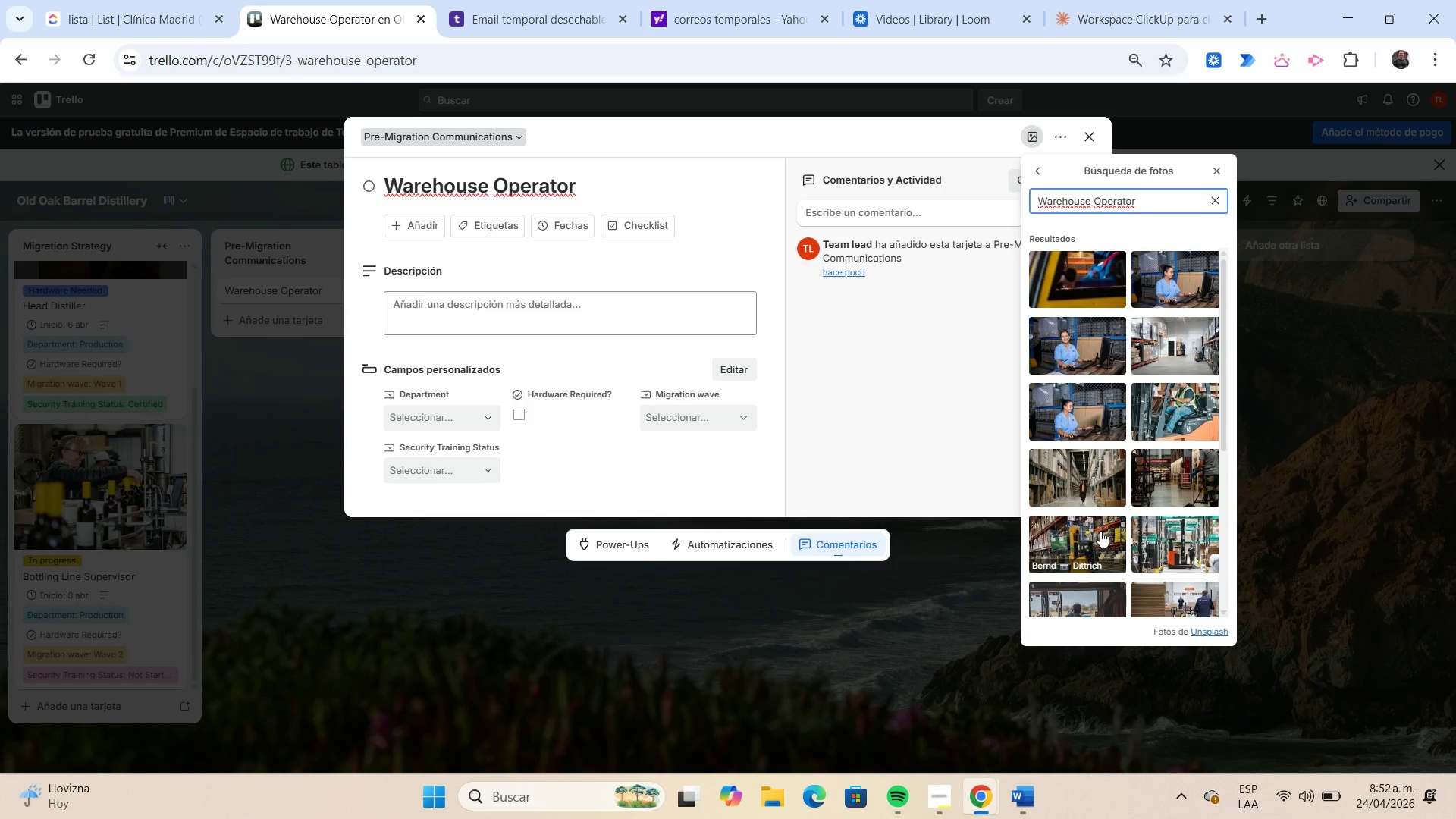 
wait(6.42)
 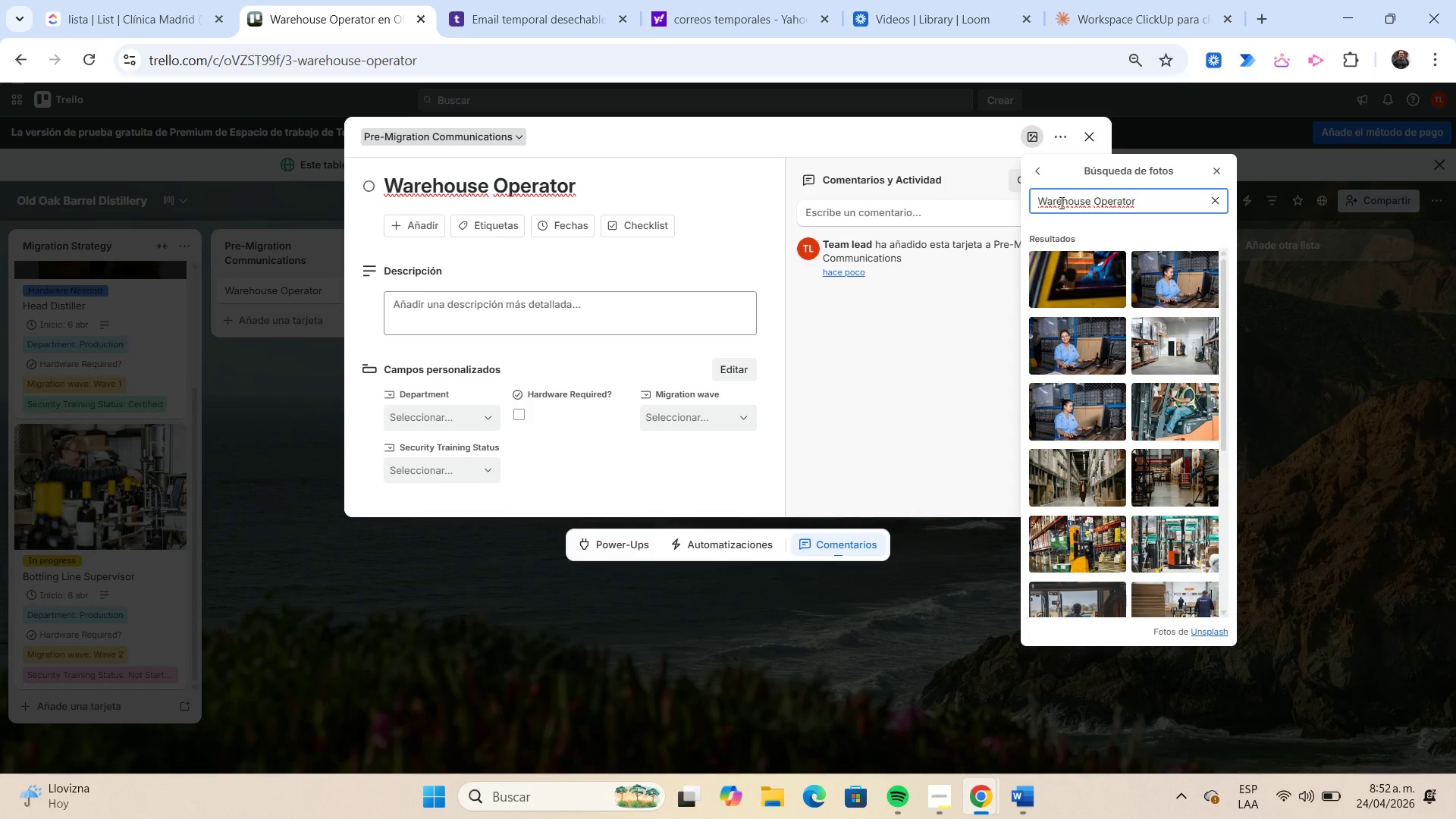 
left_click([1100, 531])
 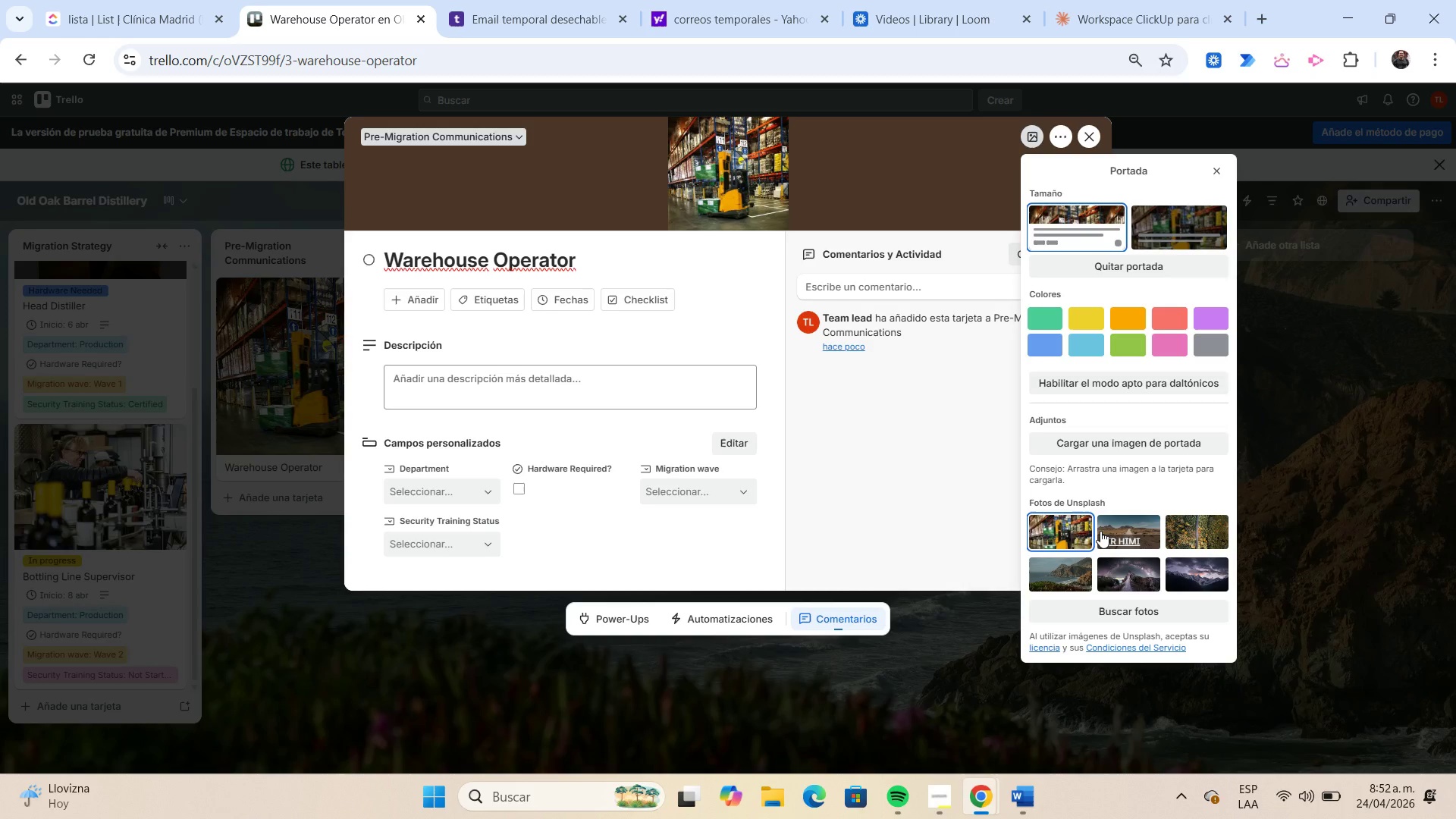 
wait(5.97)
 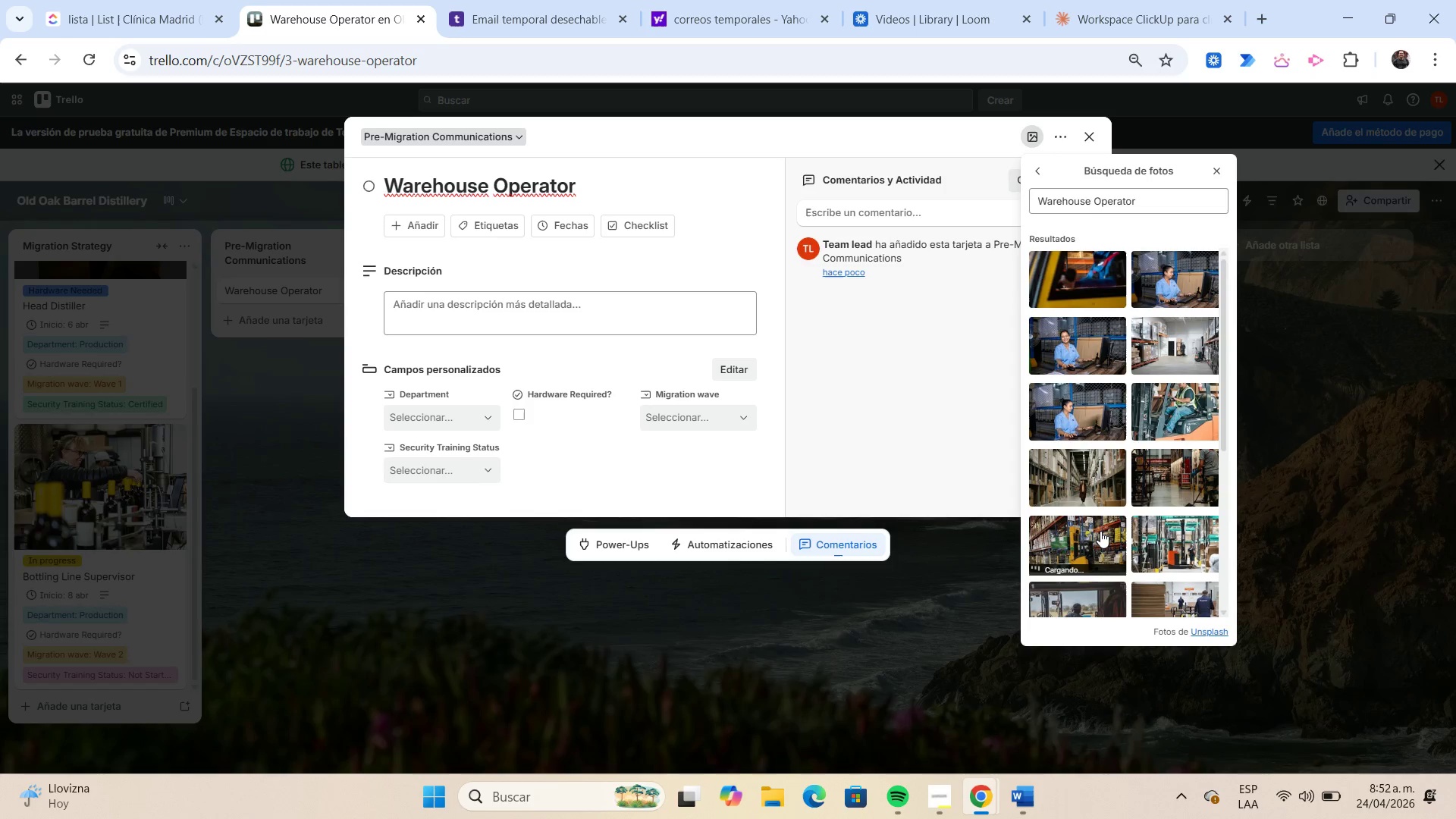 
left_click([1213, 179])
 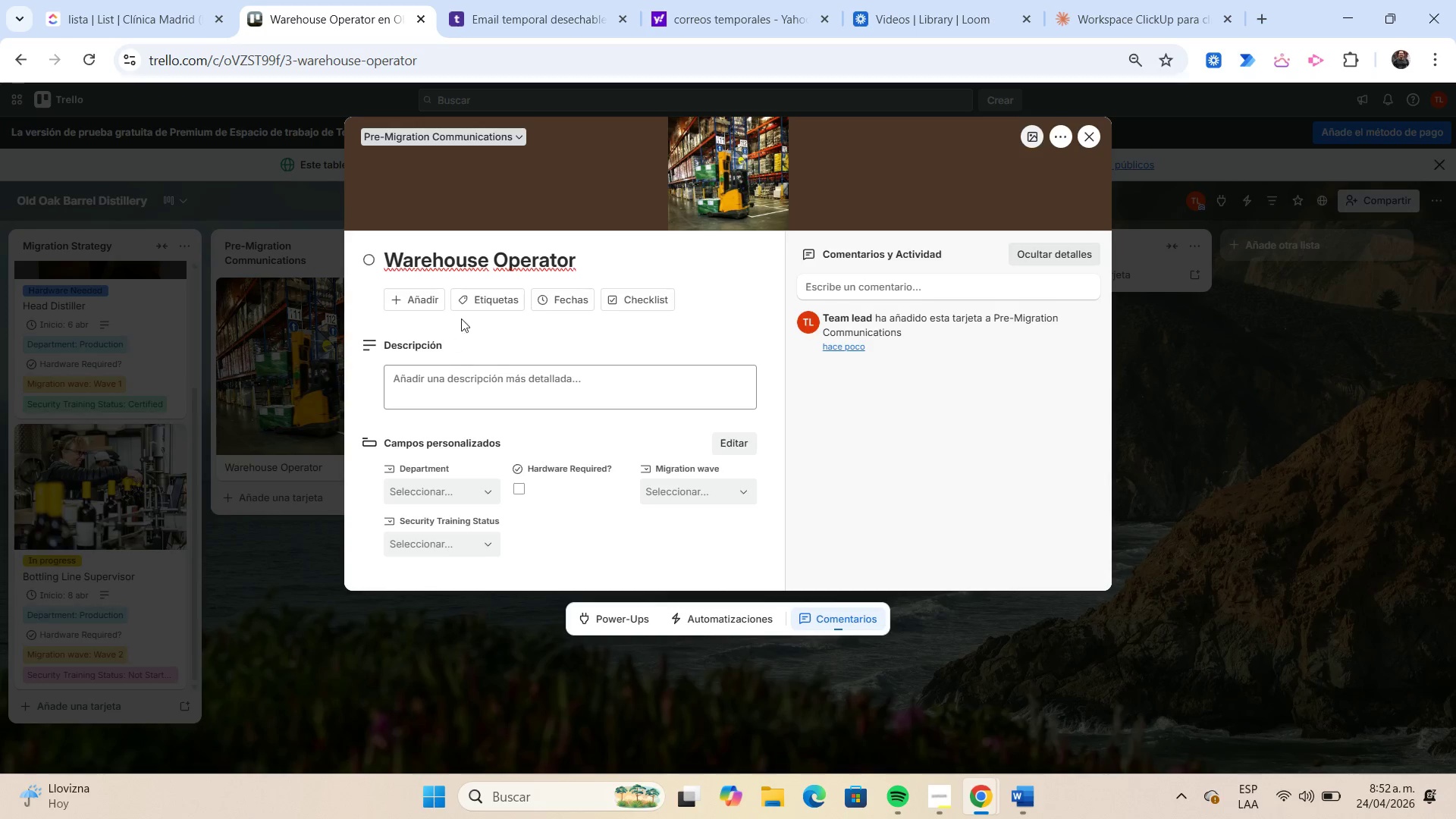 
left_click([491, 298])
 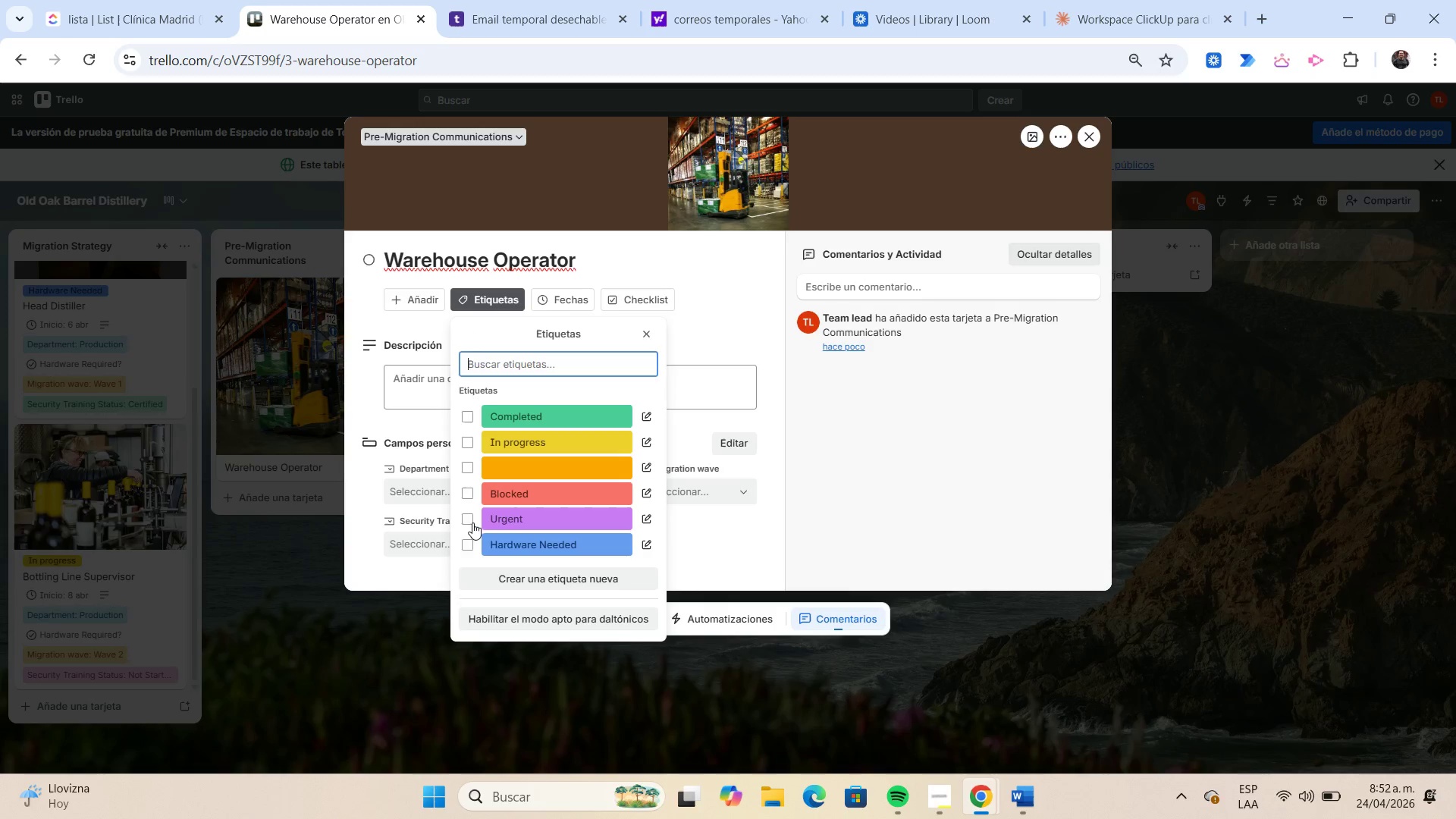 
left_click([469, 547])
 